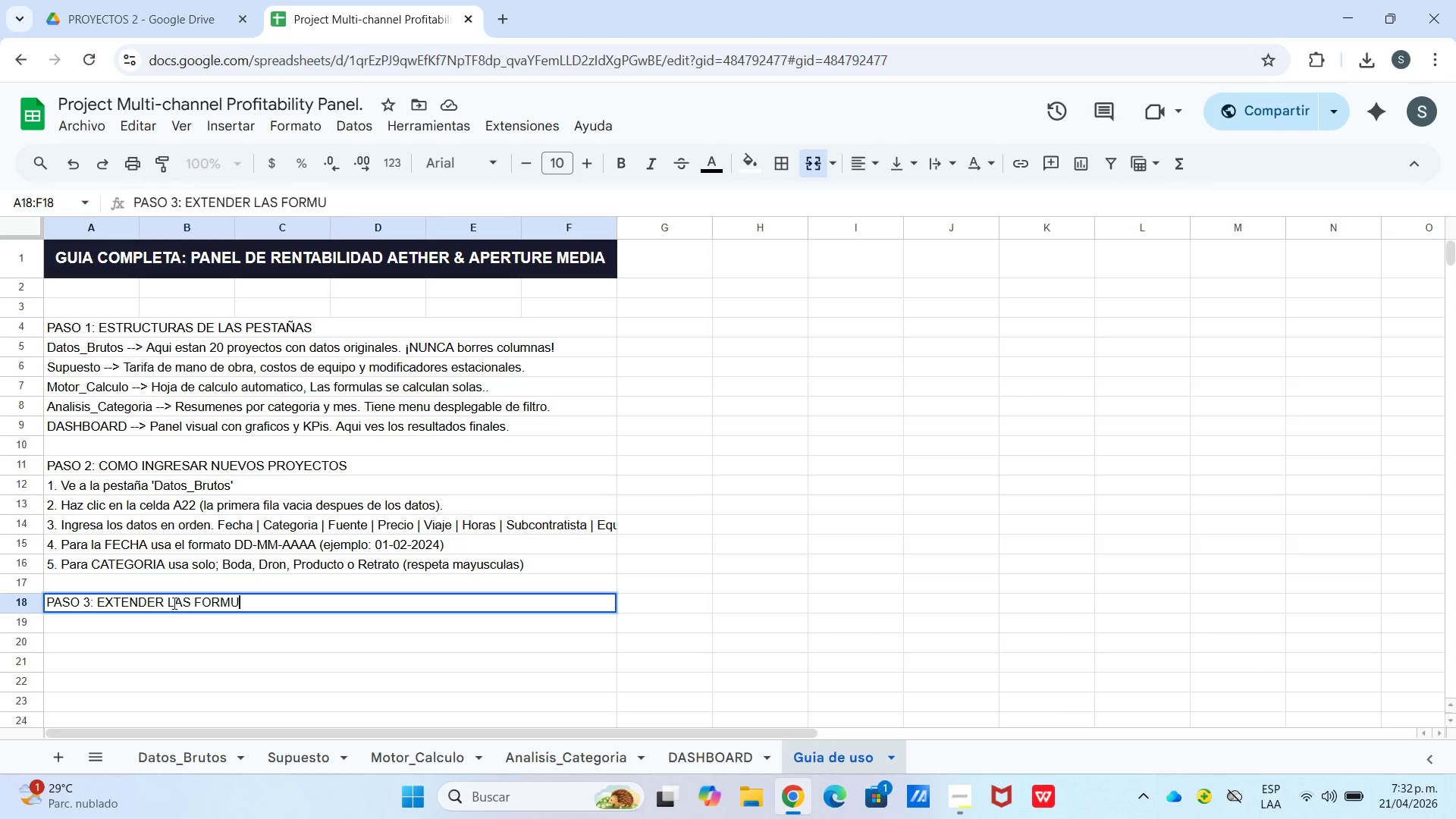 
type( )
key(Backspace)
type(R)
key(Backspace)
type(LAS A NUEVAS FILAS)
 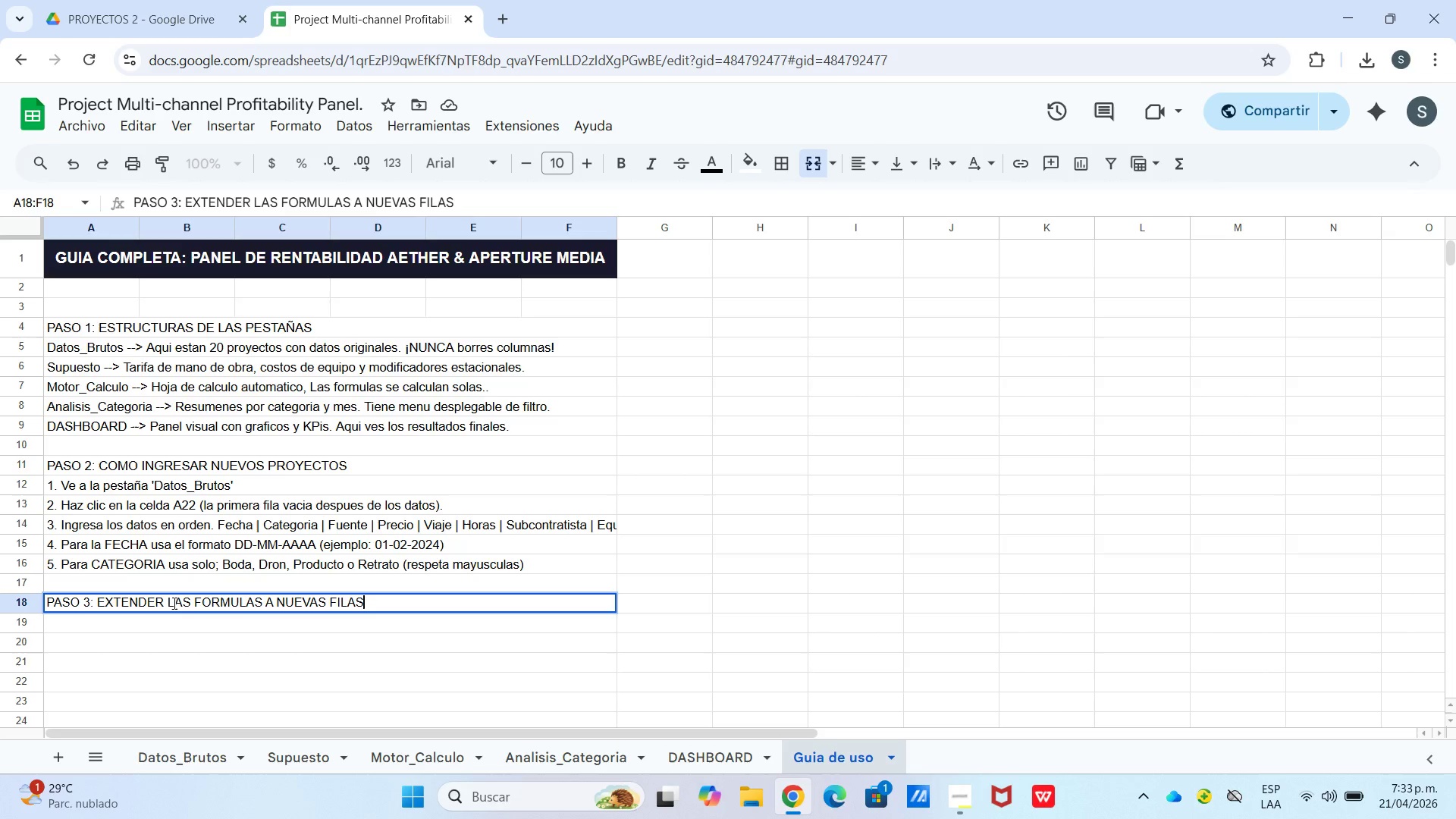 
key(Enter)
 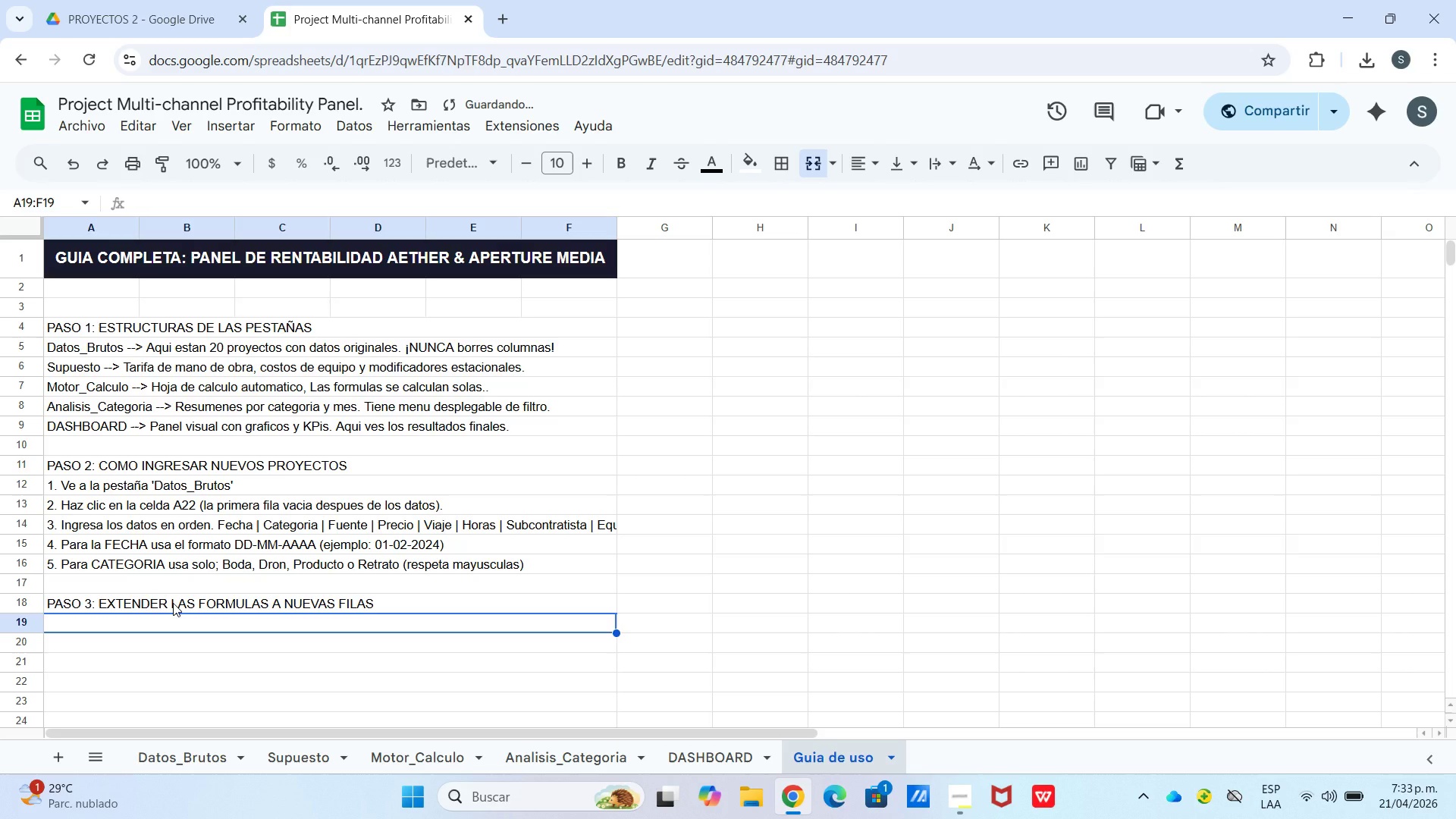 
type(Cuando agregues una fial)
key(Backspace)
key(Backspace)
type(la nuevo en Datos_Brutos debes extender las formulas en Motor_)
 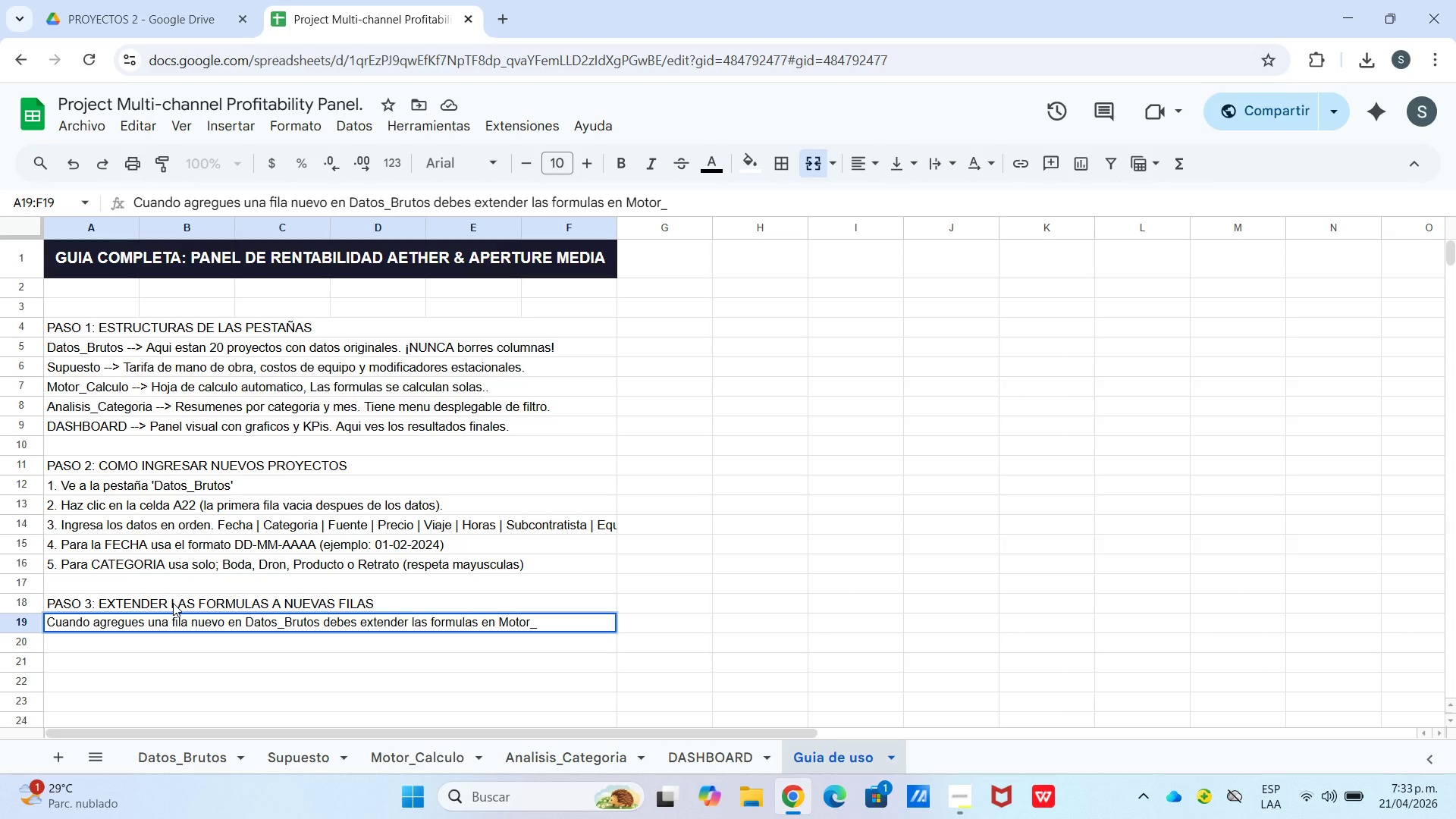 
type(Calculo.)
 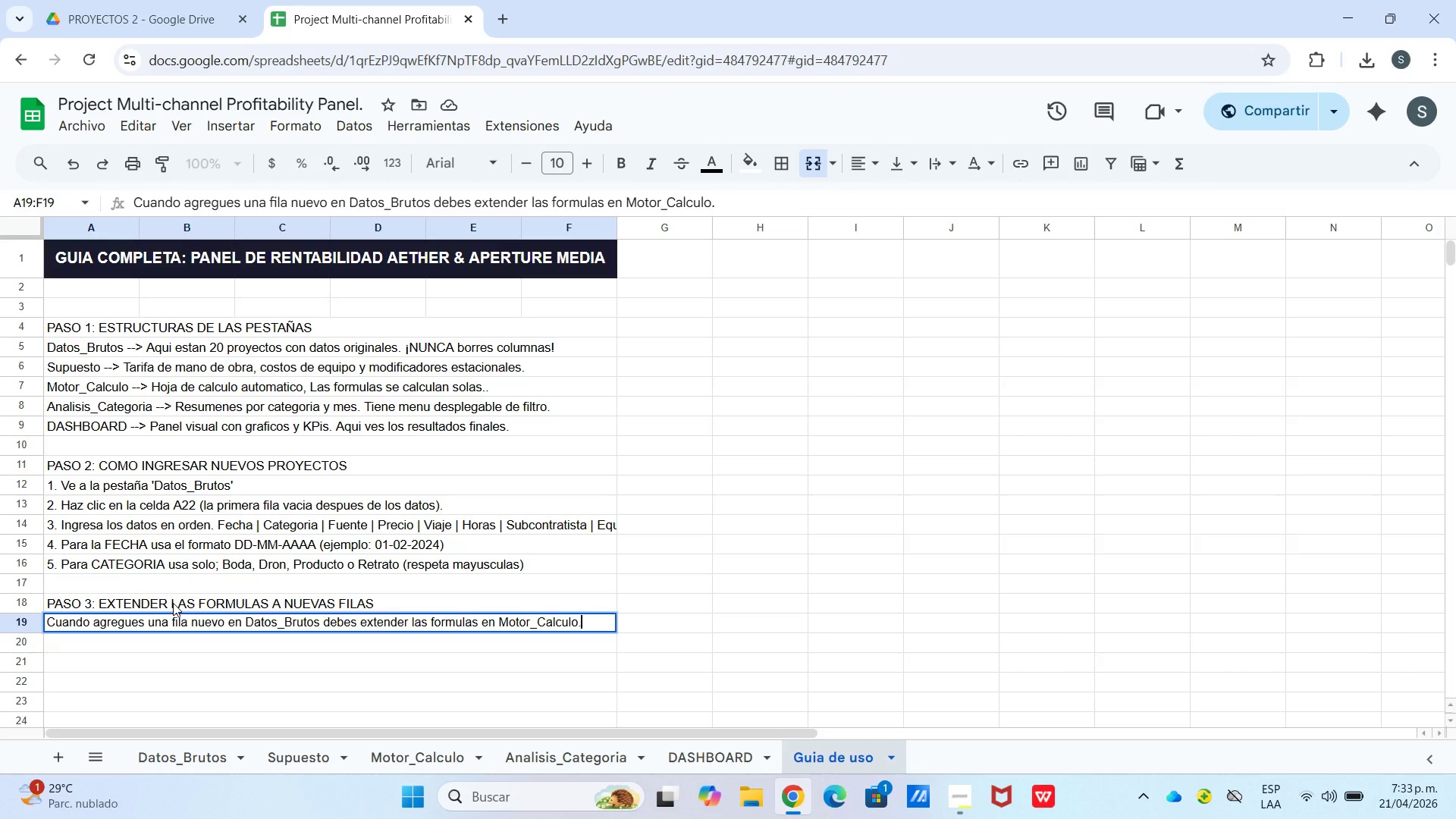 
key(Enter)
 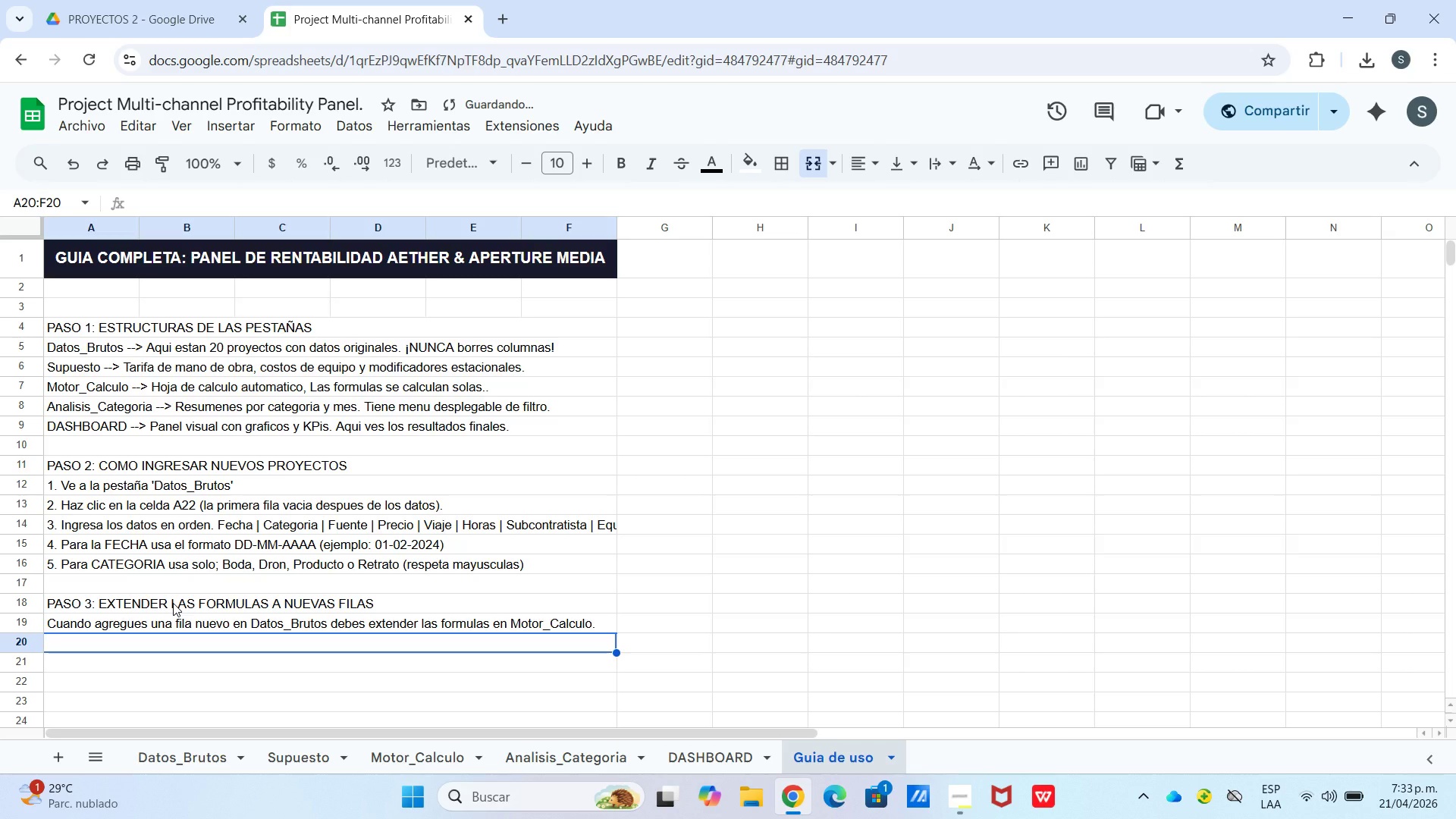 
key(ArrowUp)
 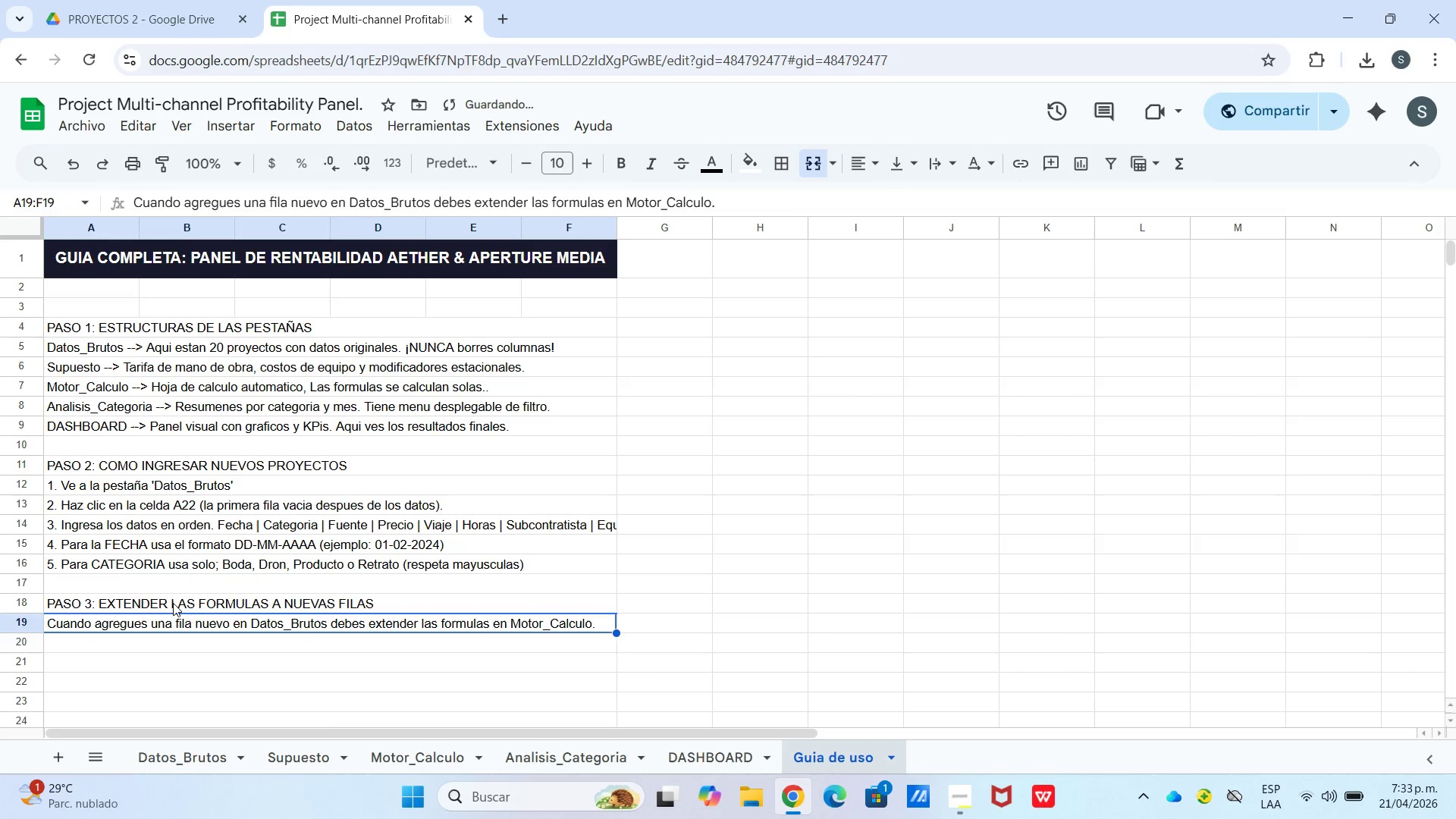 
key(ArrowDown)
 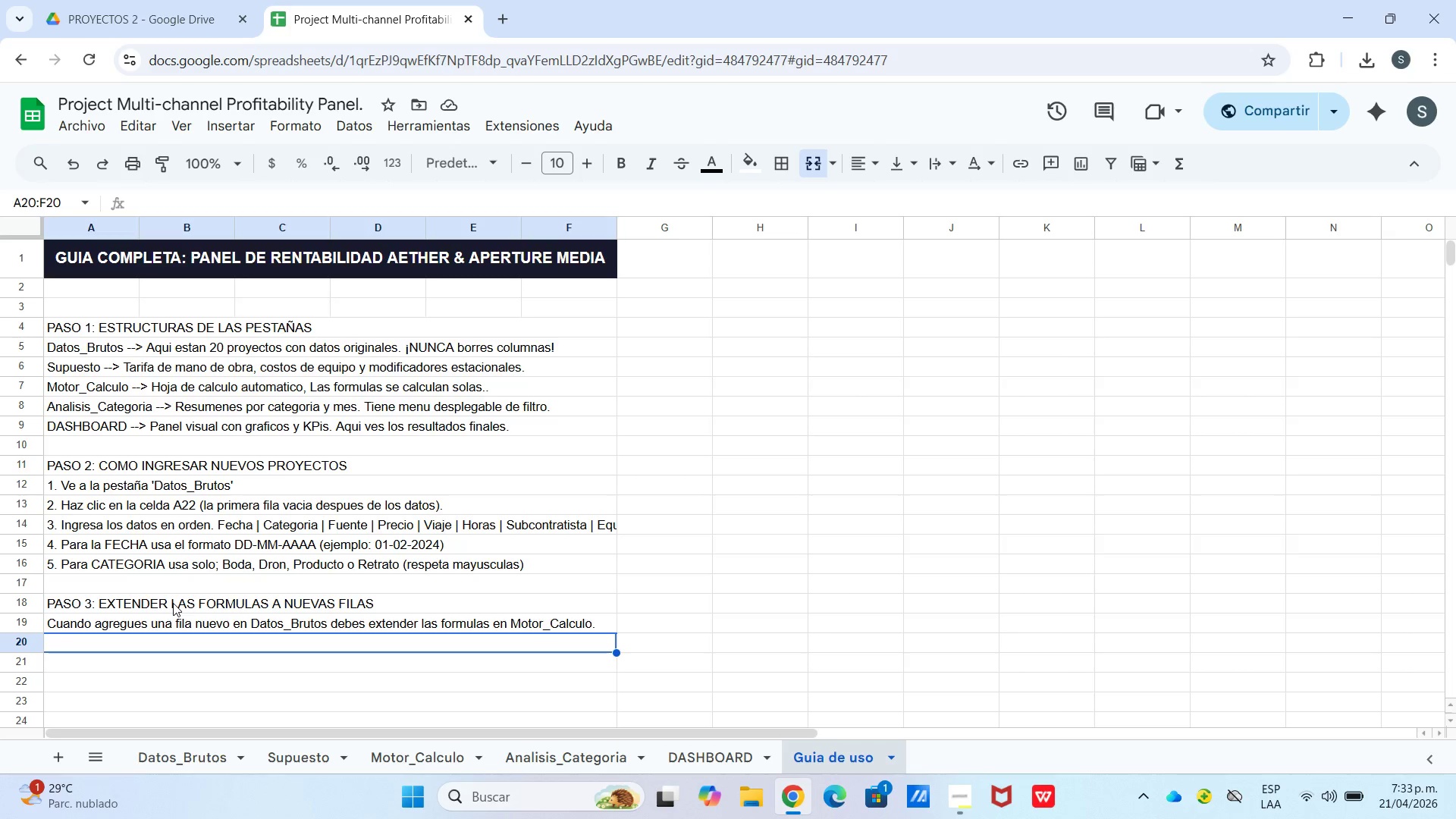 
hold_key(key=ShiftLeft, duration=0.41)
 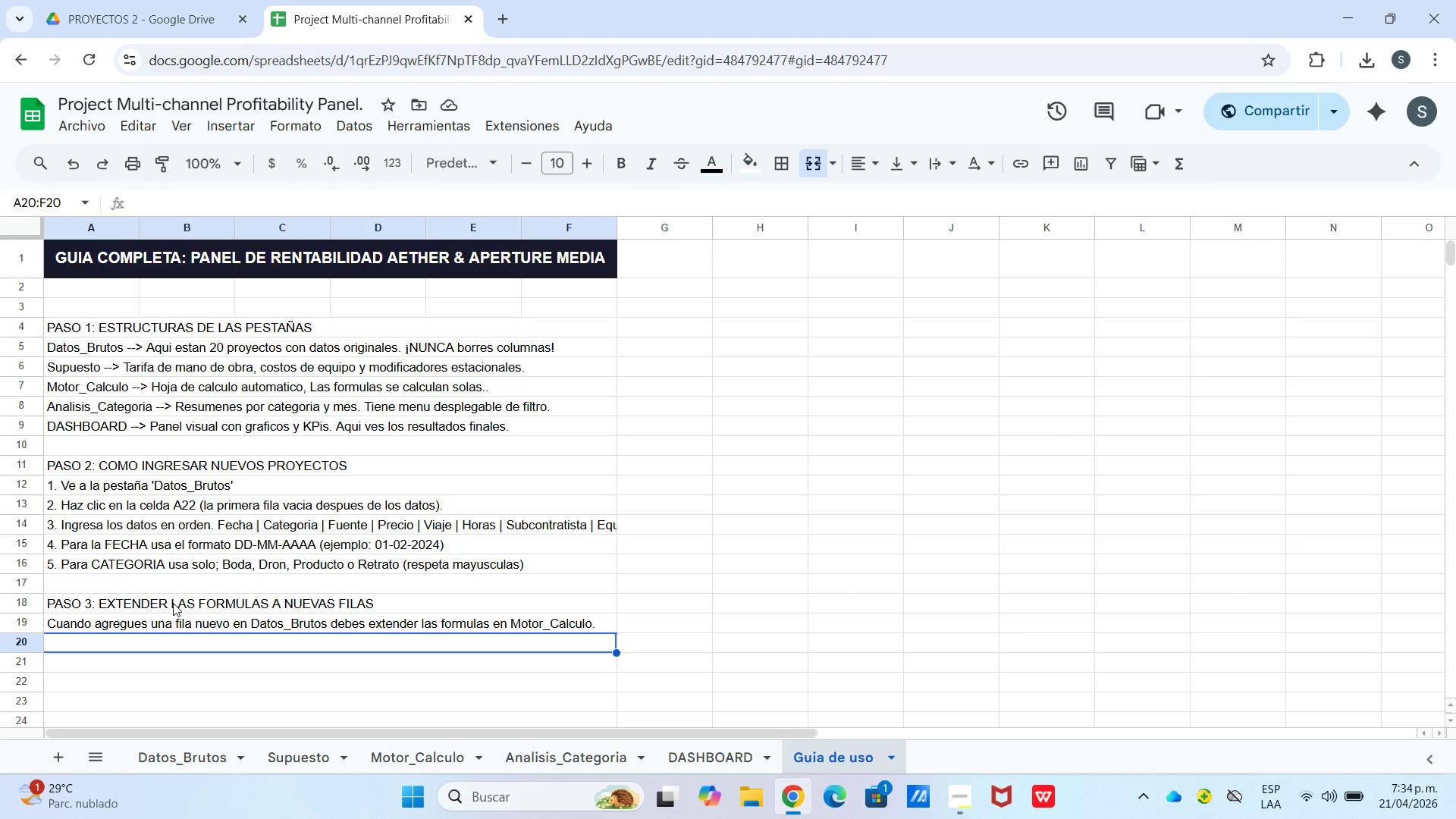 
type(1. Ve a la pesta`a)
 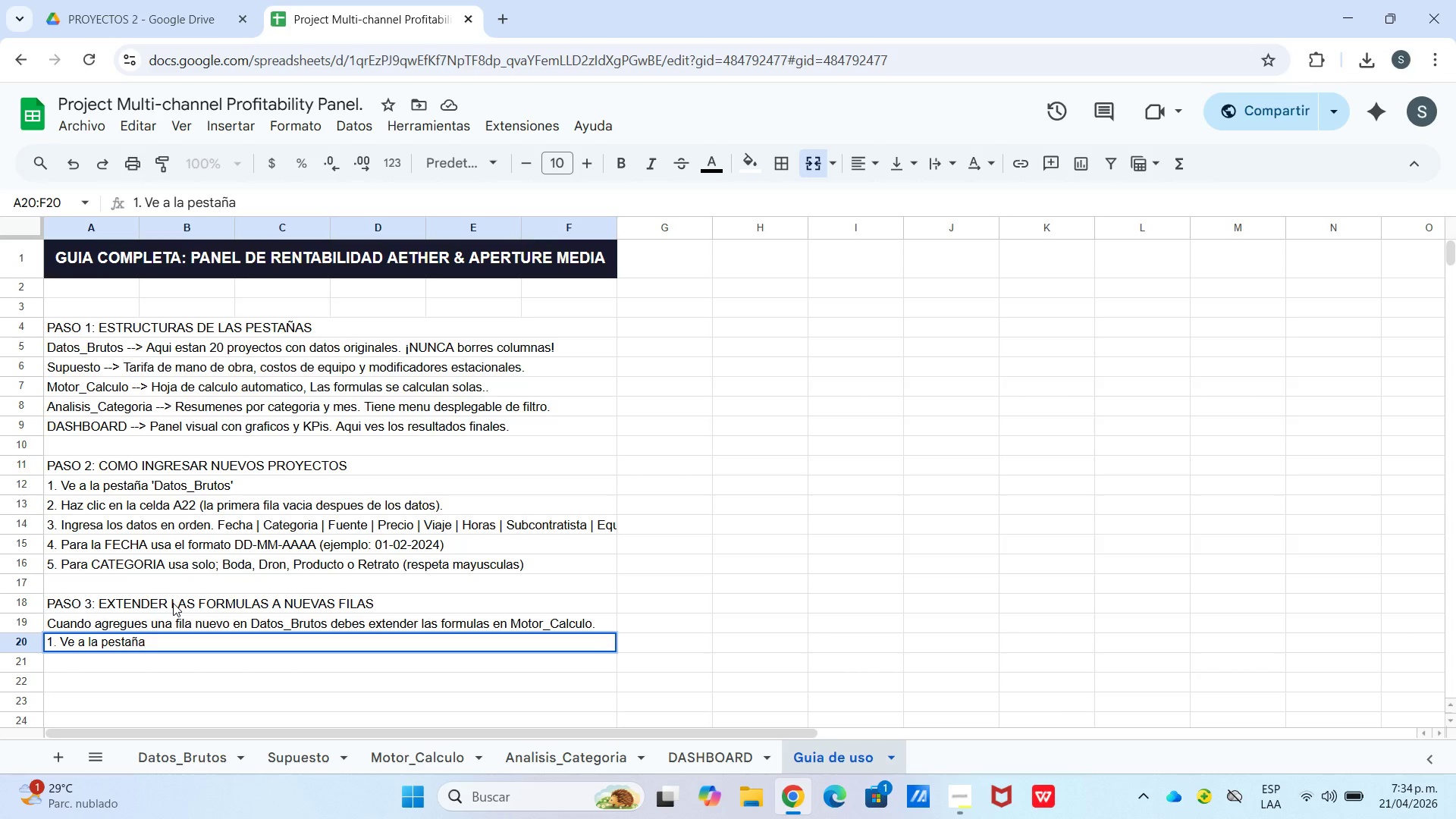 
type( [Motor_Calculo)
 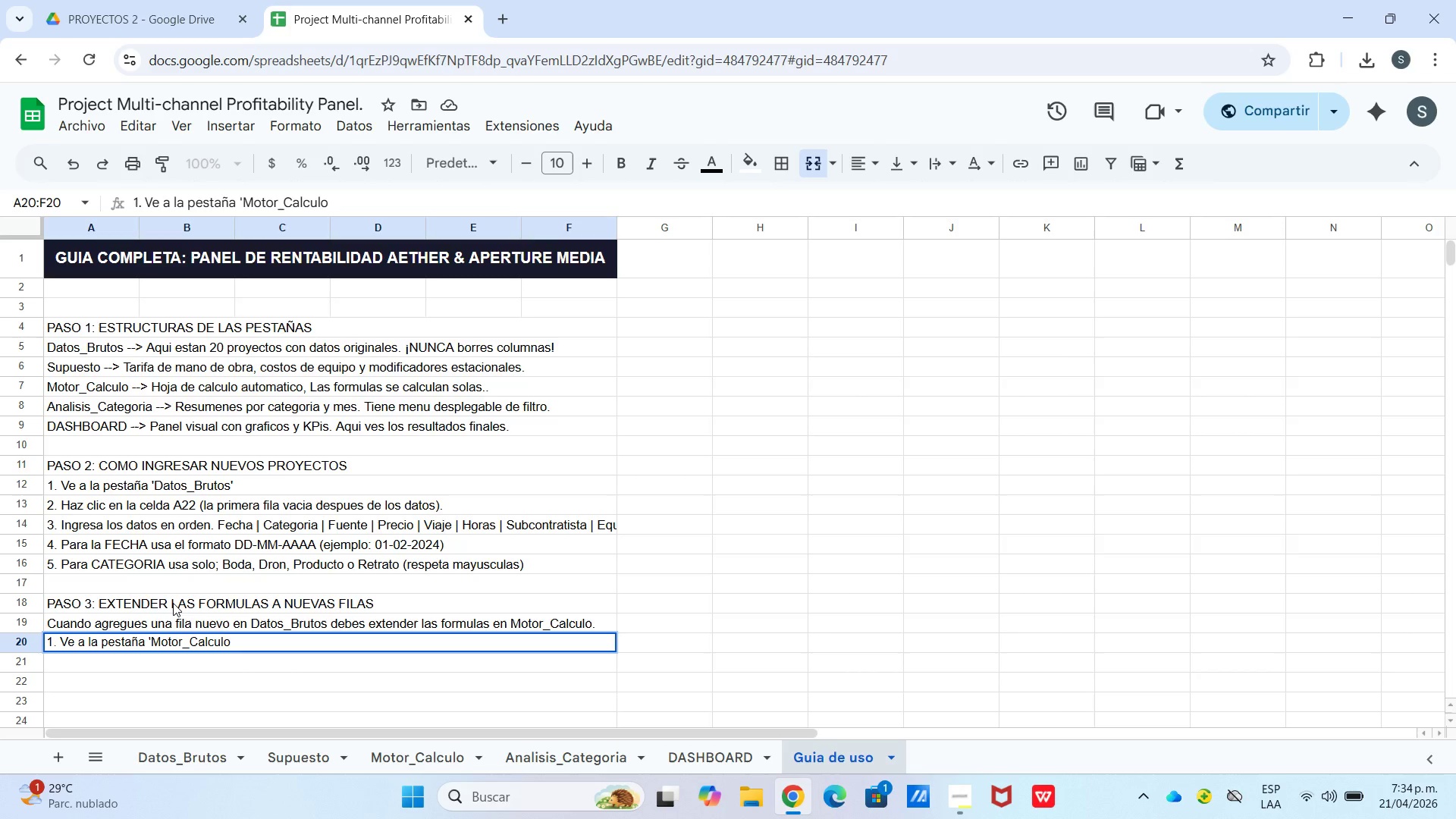 
key(BracketLeft)
 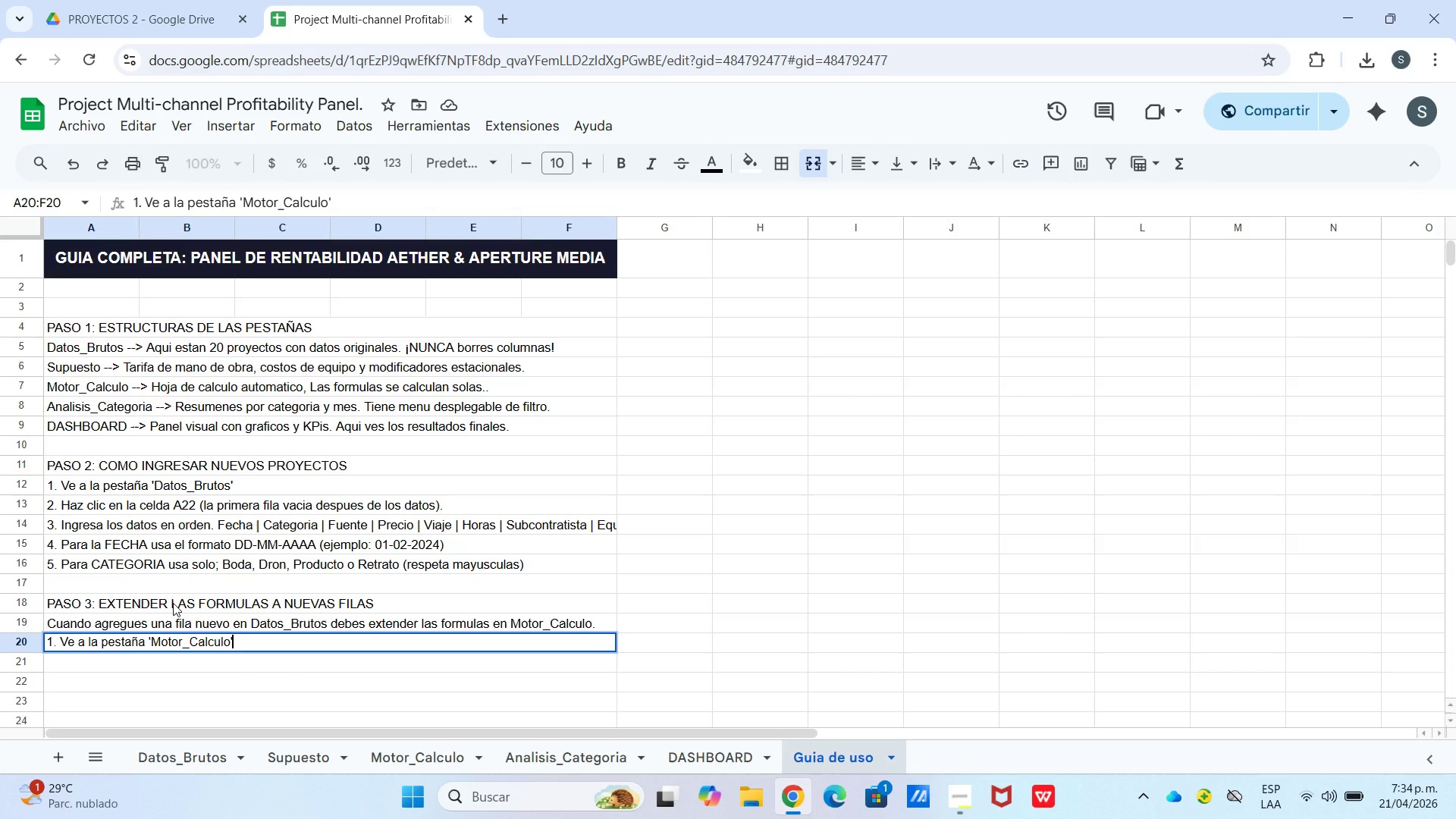 
key(Enter)
 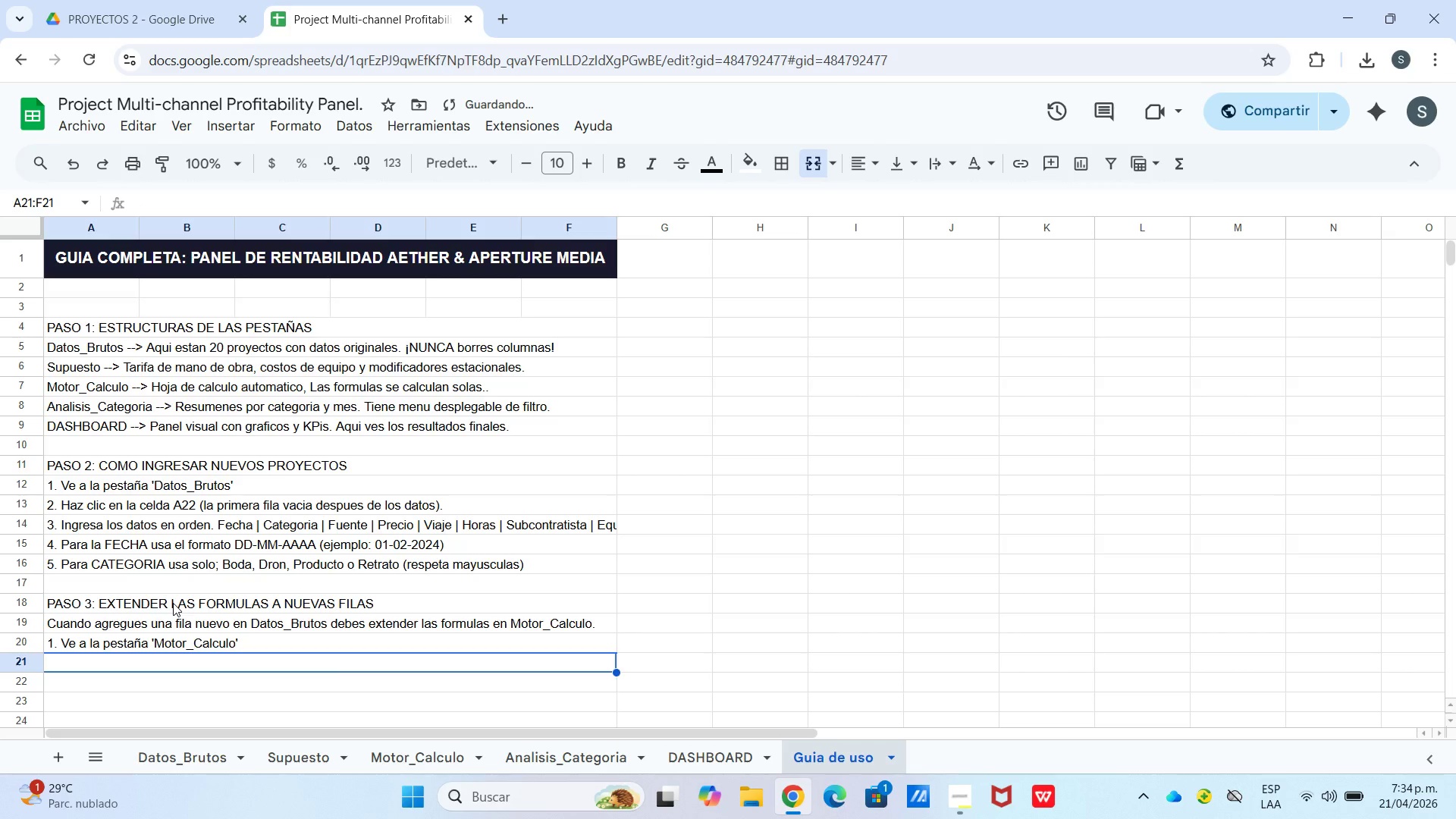 
type(2. Selecciona el ragng)
key(Backspace)
key(Backspace)
key(Backspace)
type(ngo)
 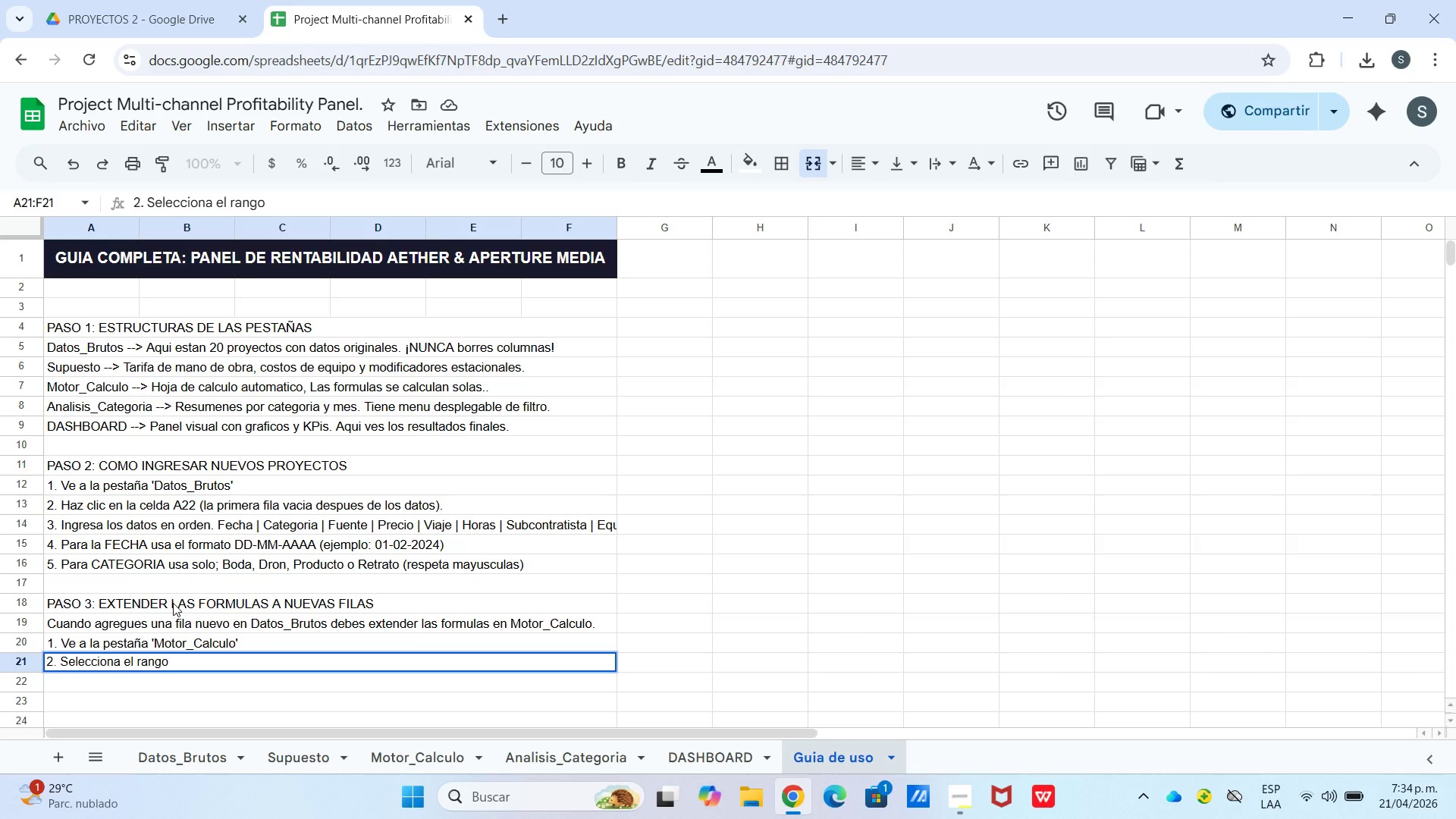 
type( A21)
 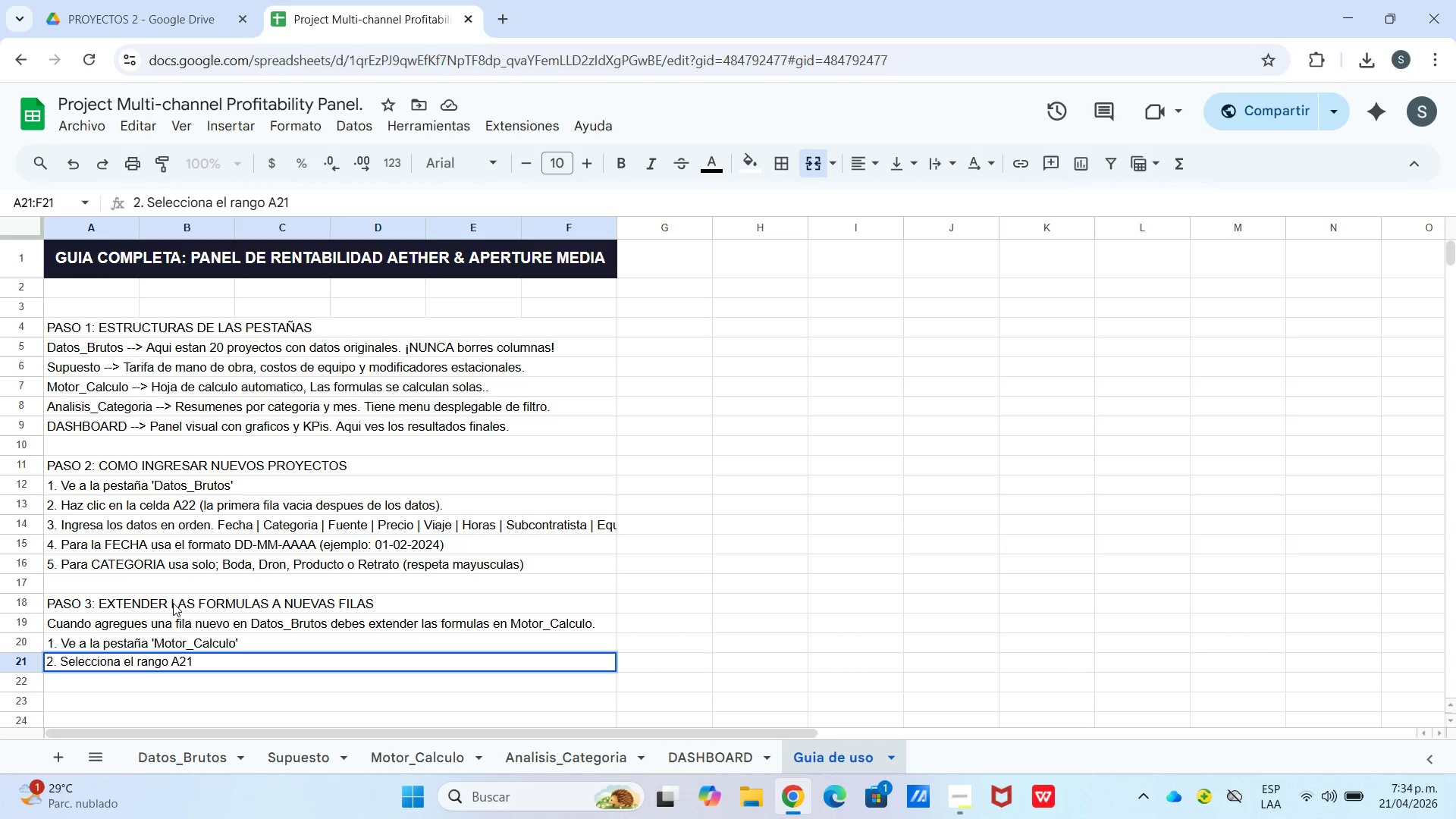 
type(>N21 *la ultima fila)
 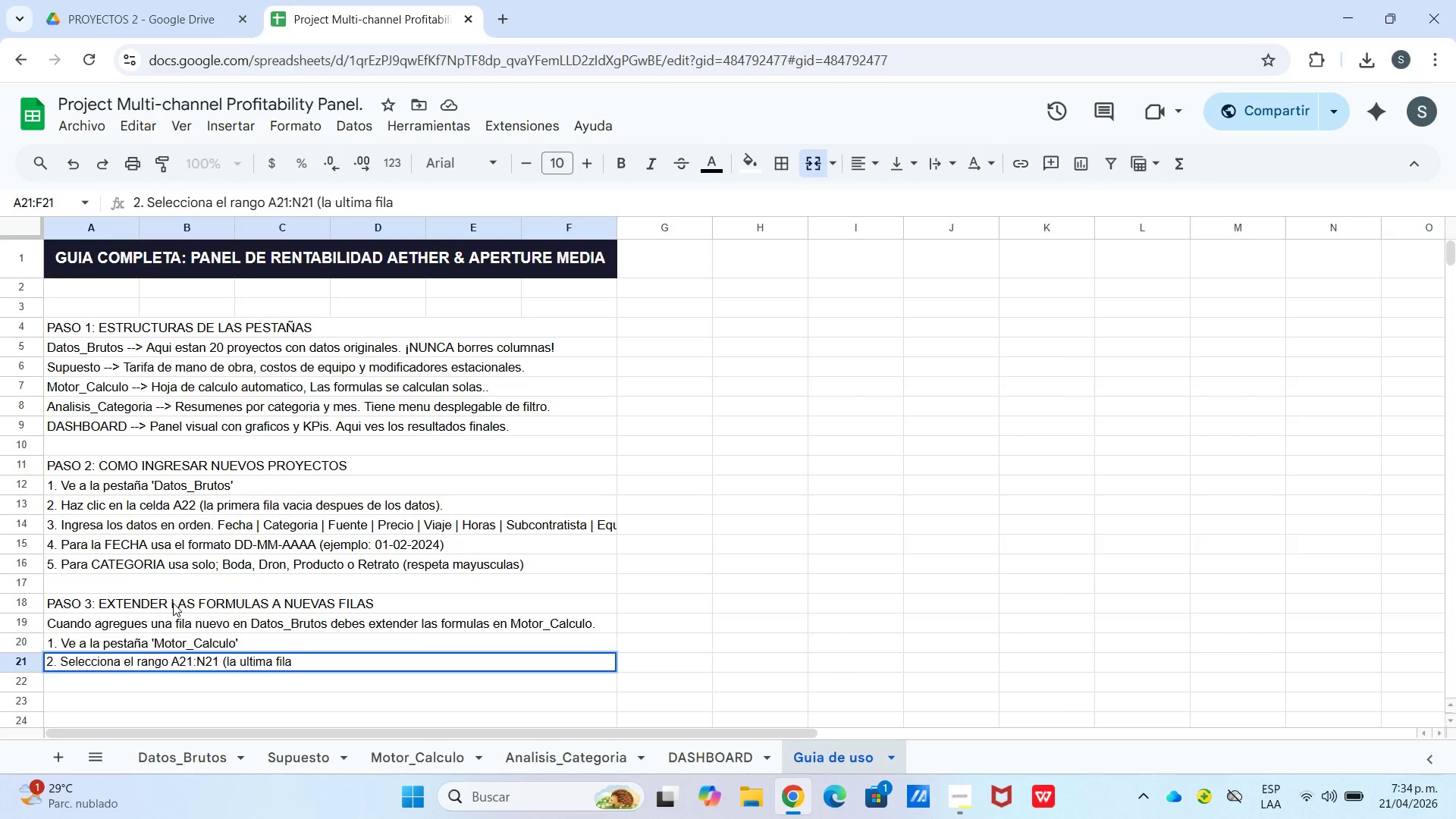 
type( con datos(.)
 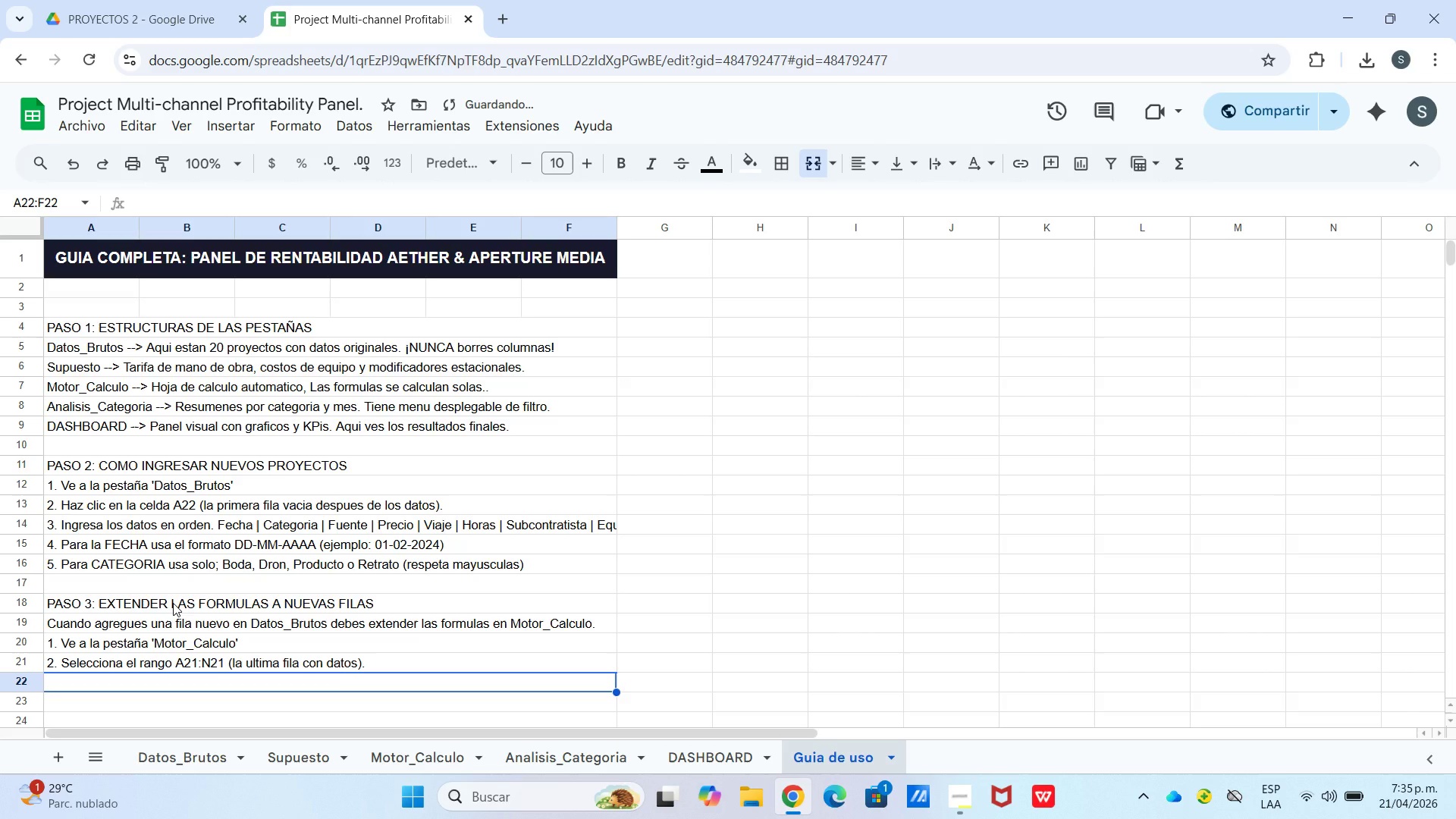 
 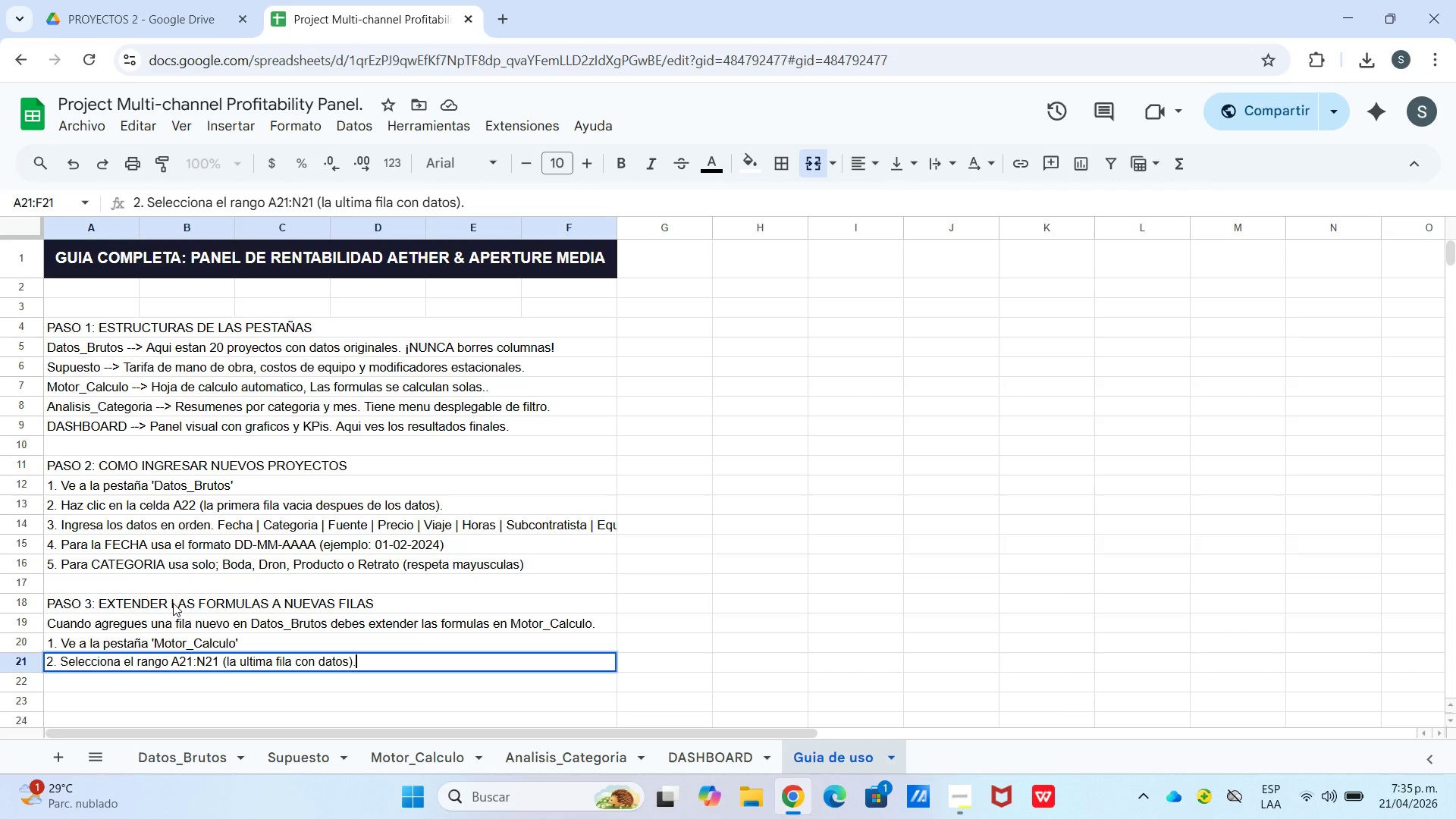 
key(Enter)
 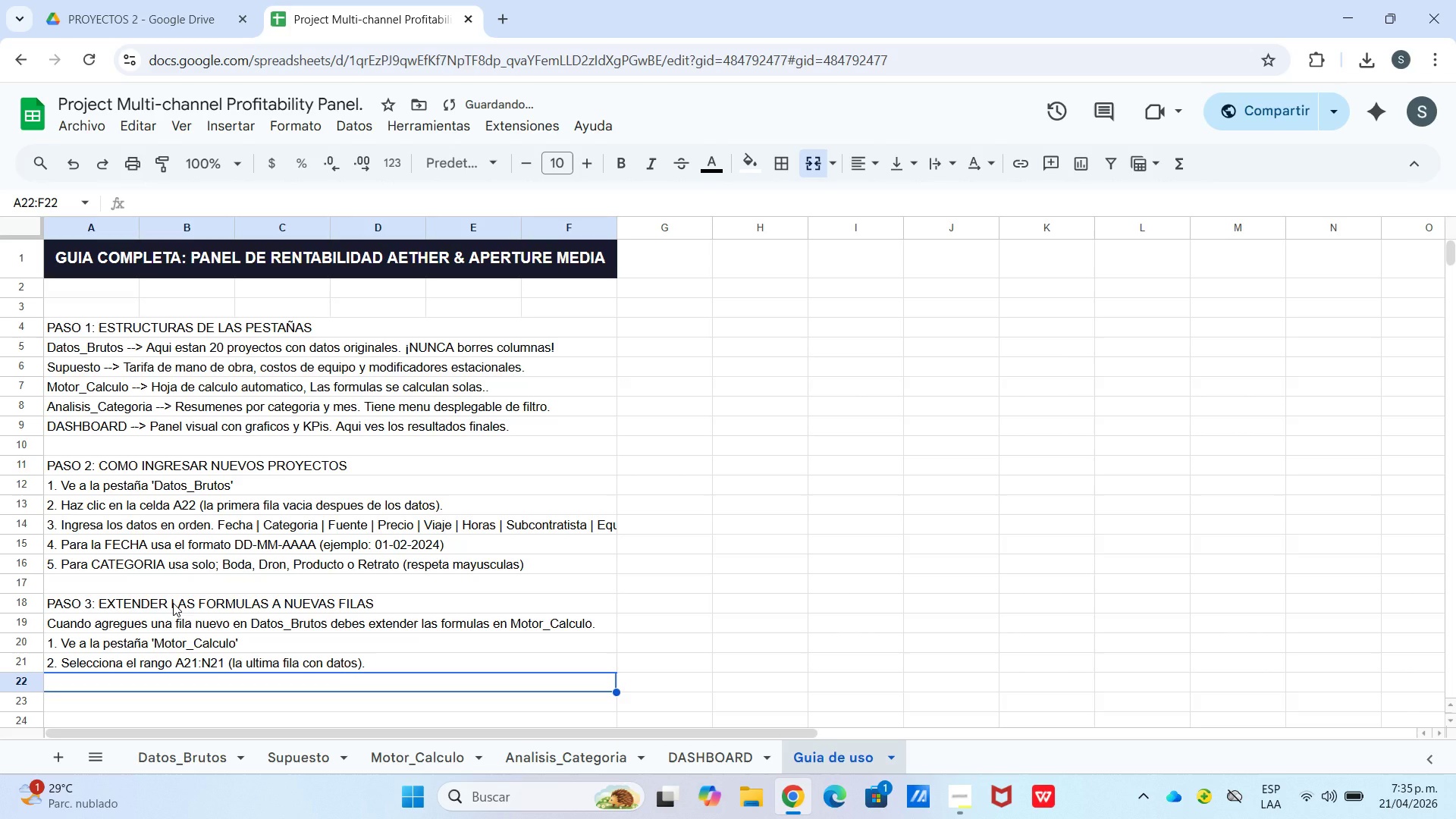 
type(3. Copia esas)
 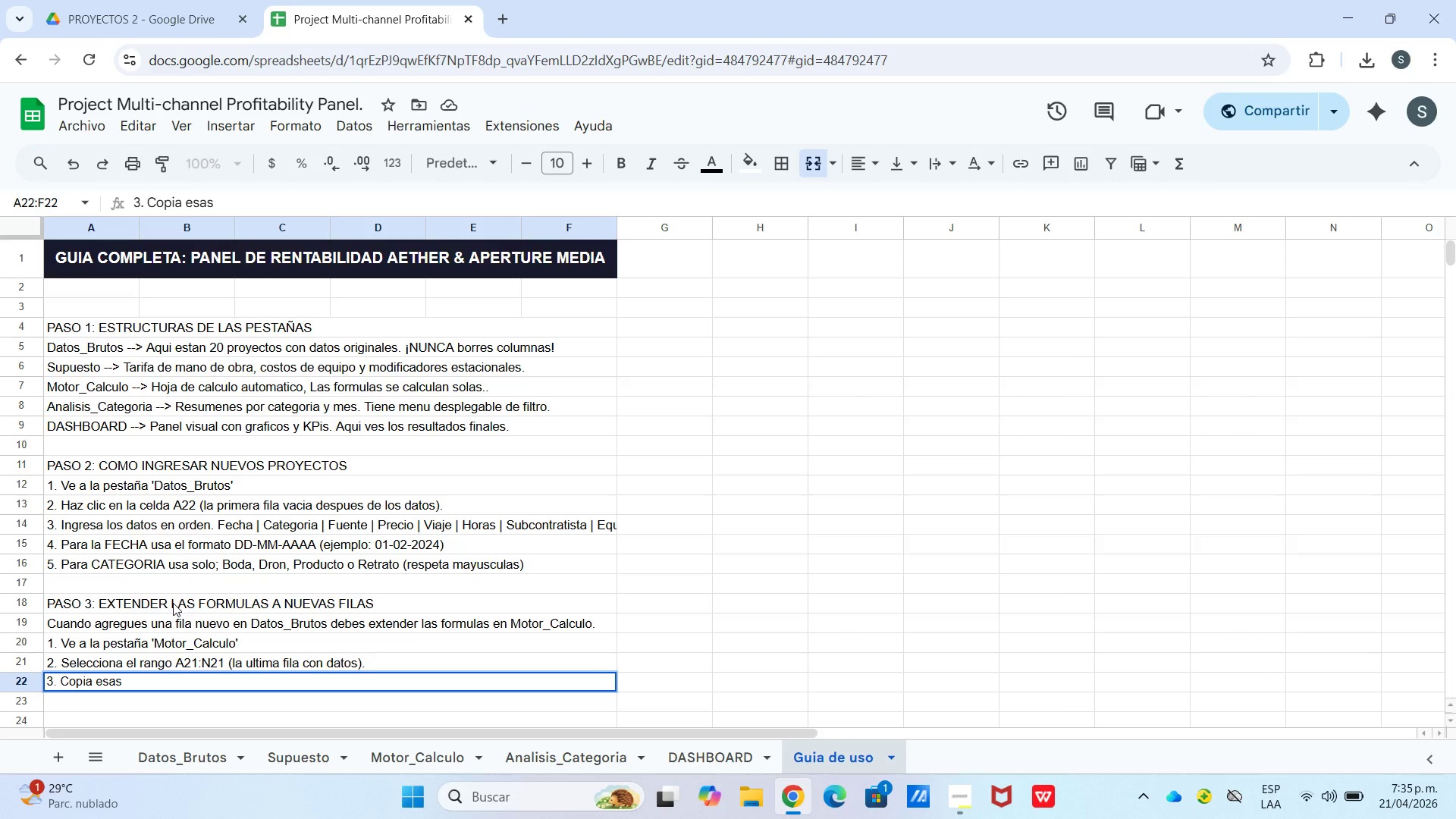 
wait(5.88)
 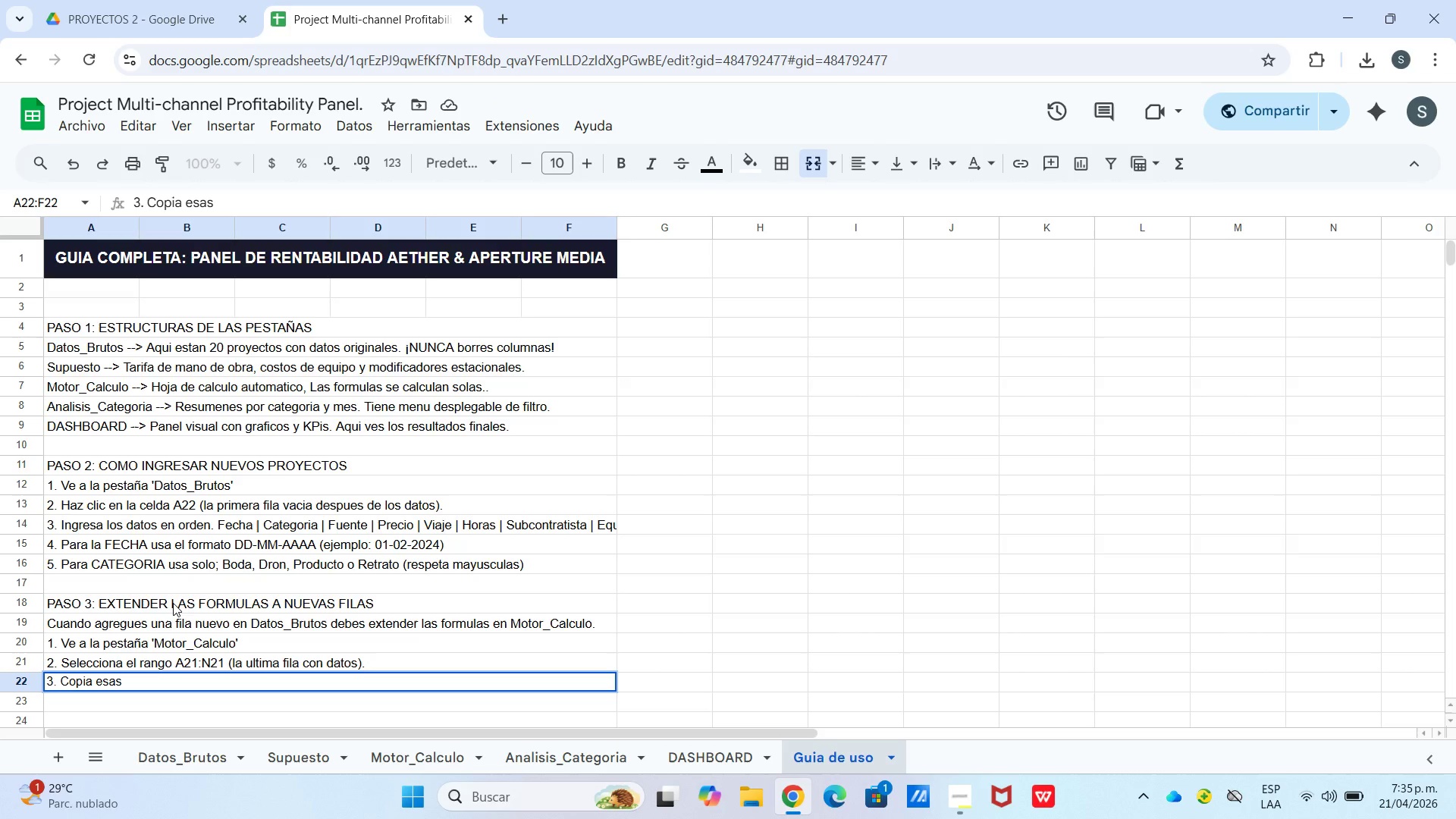 
type( celdas *Ctrl)
 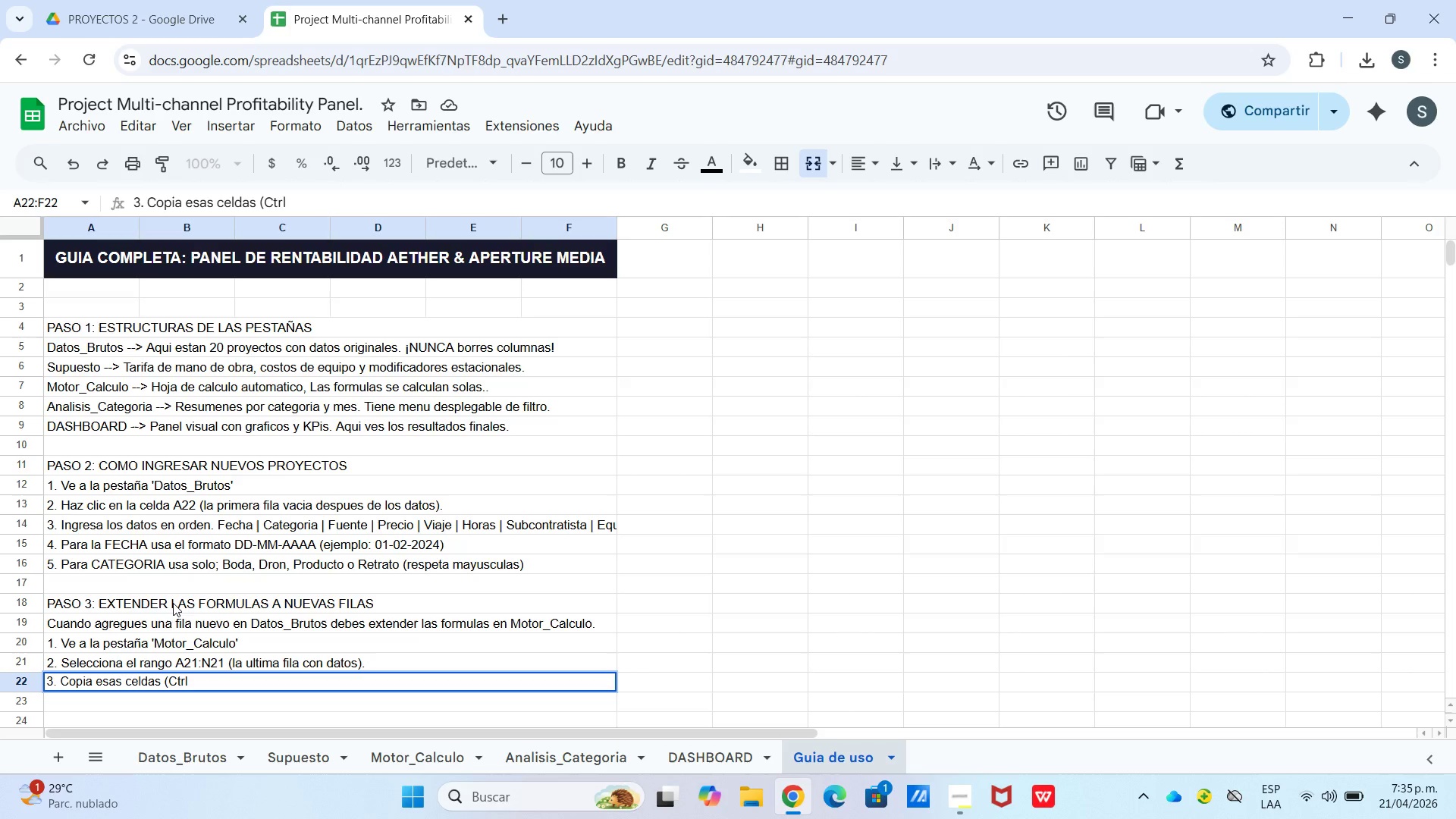 
type(+C o Cmd+C en Mac()
 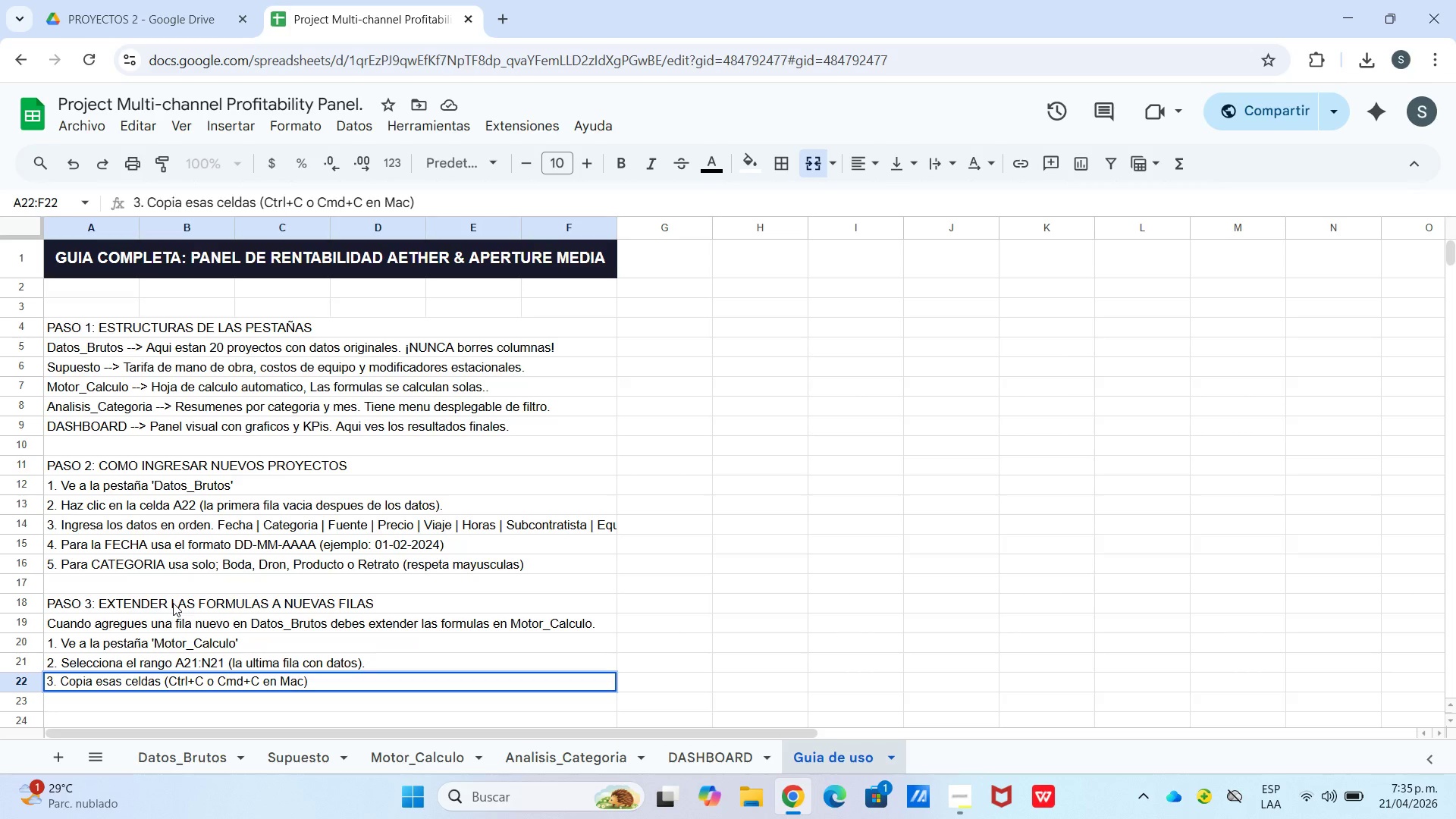 
 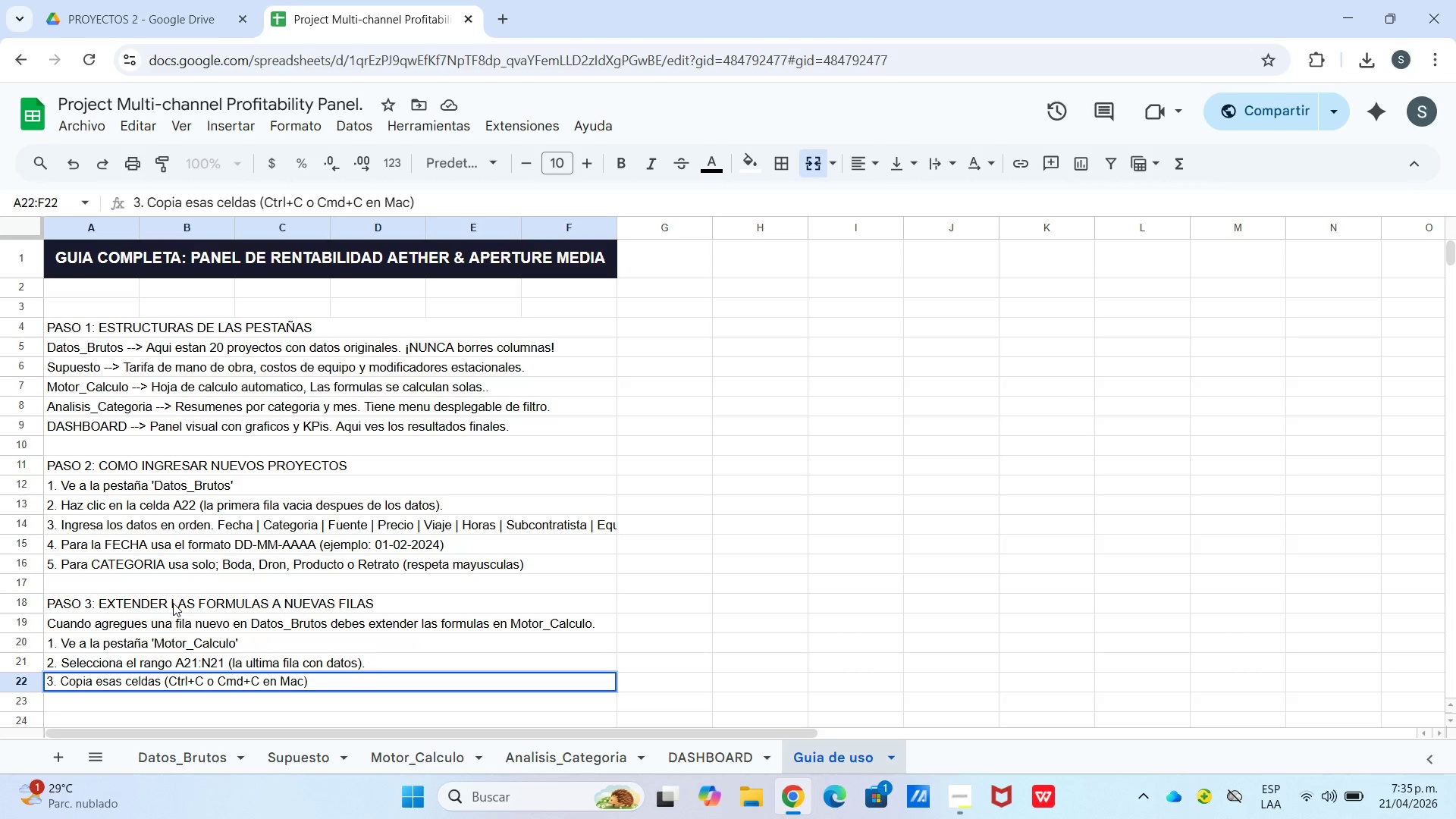 
key(Enter)
 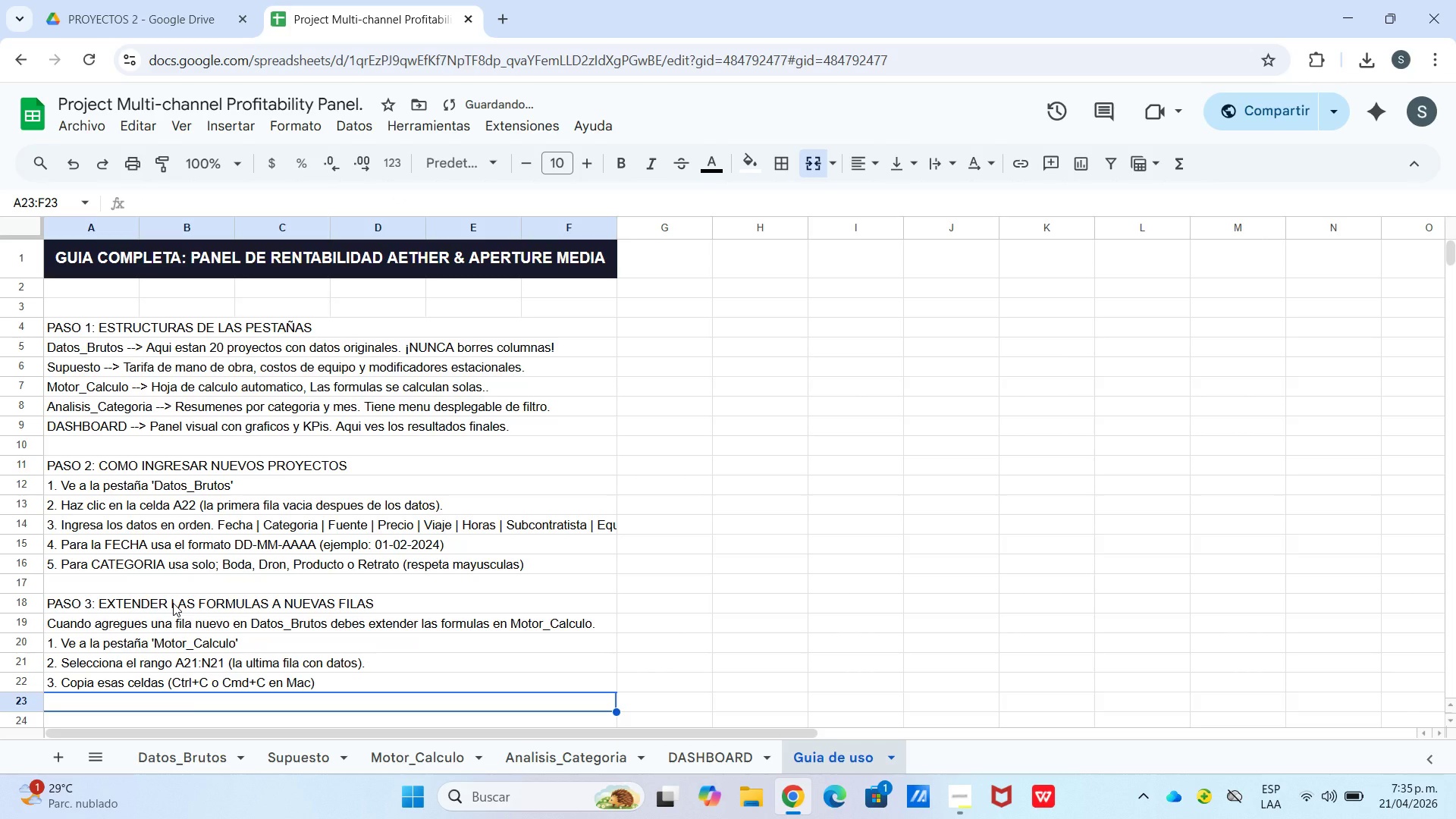 
key(4)
 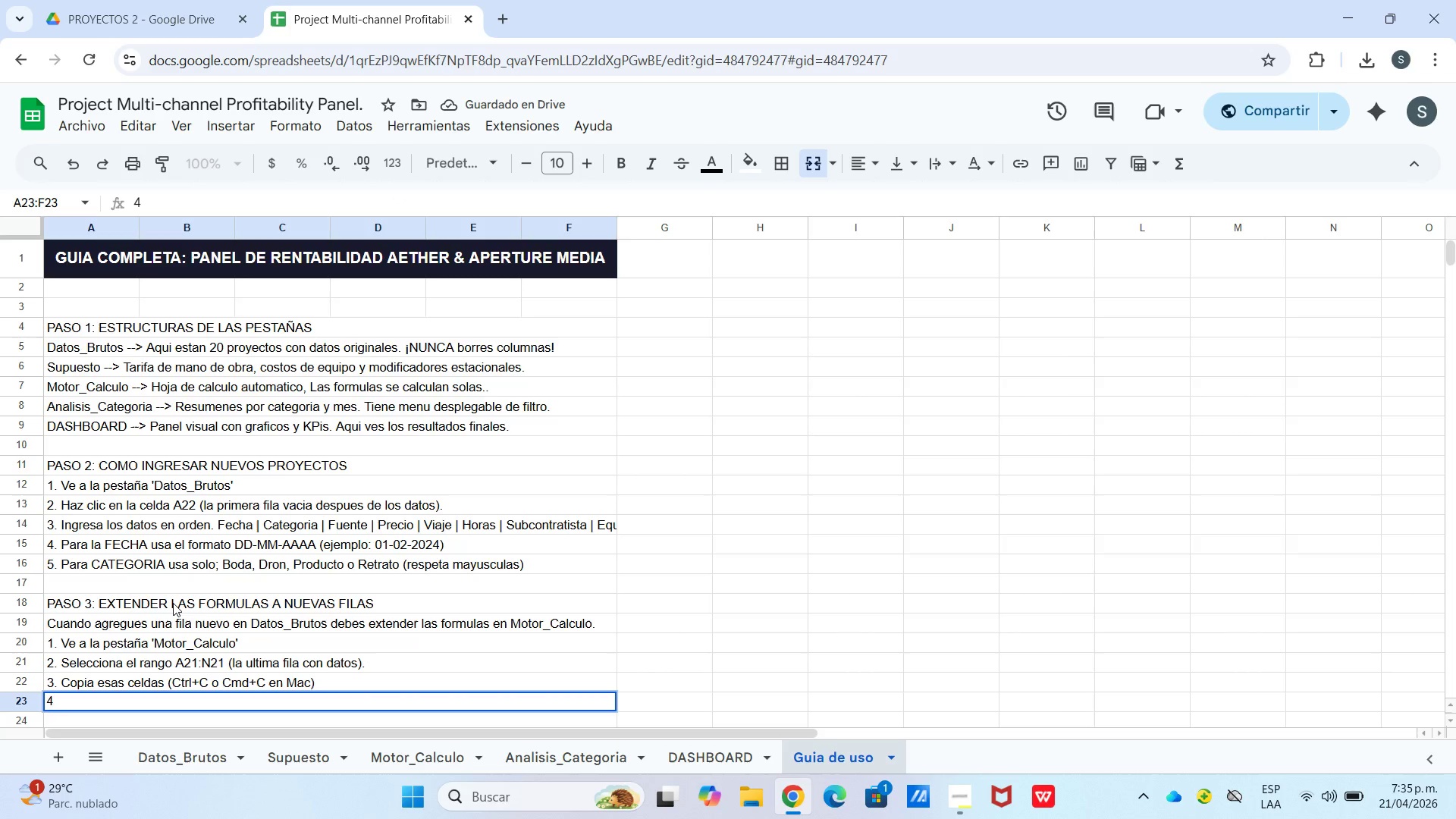 
key(Period)
 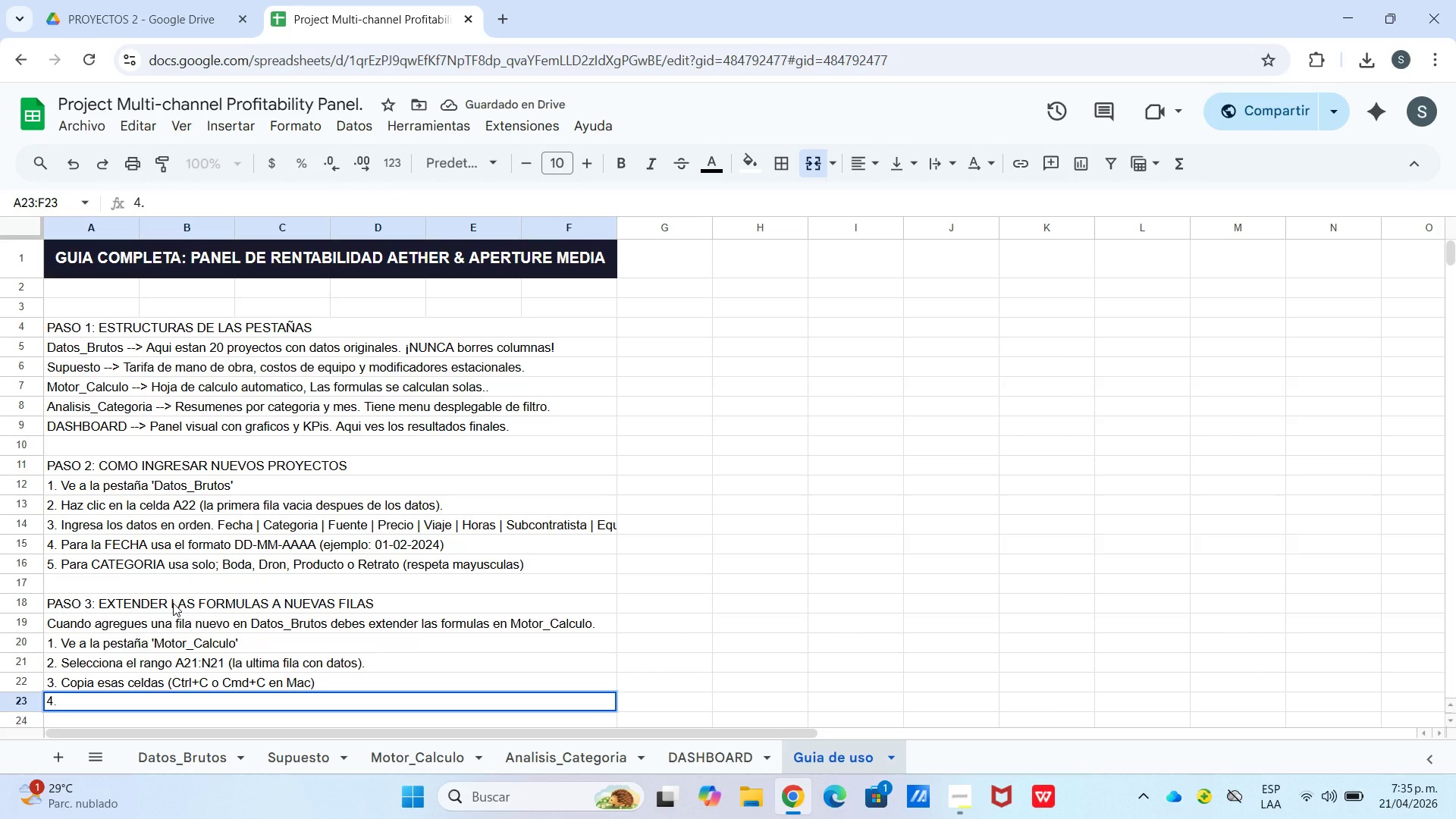 
key(Space)
 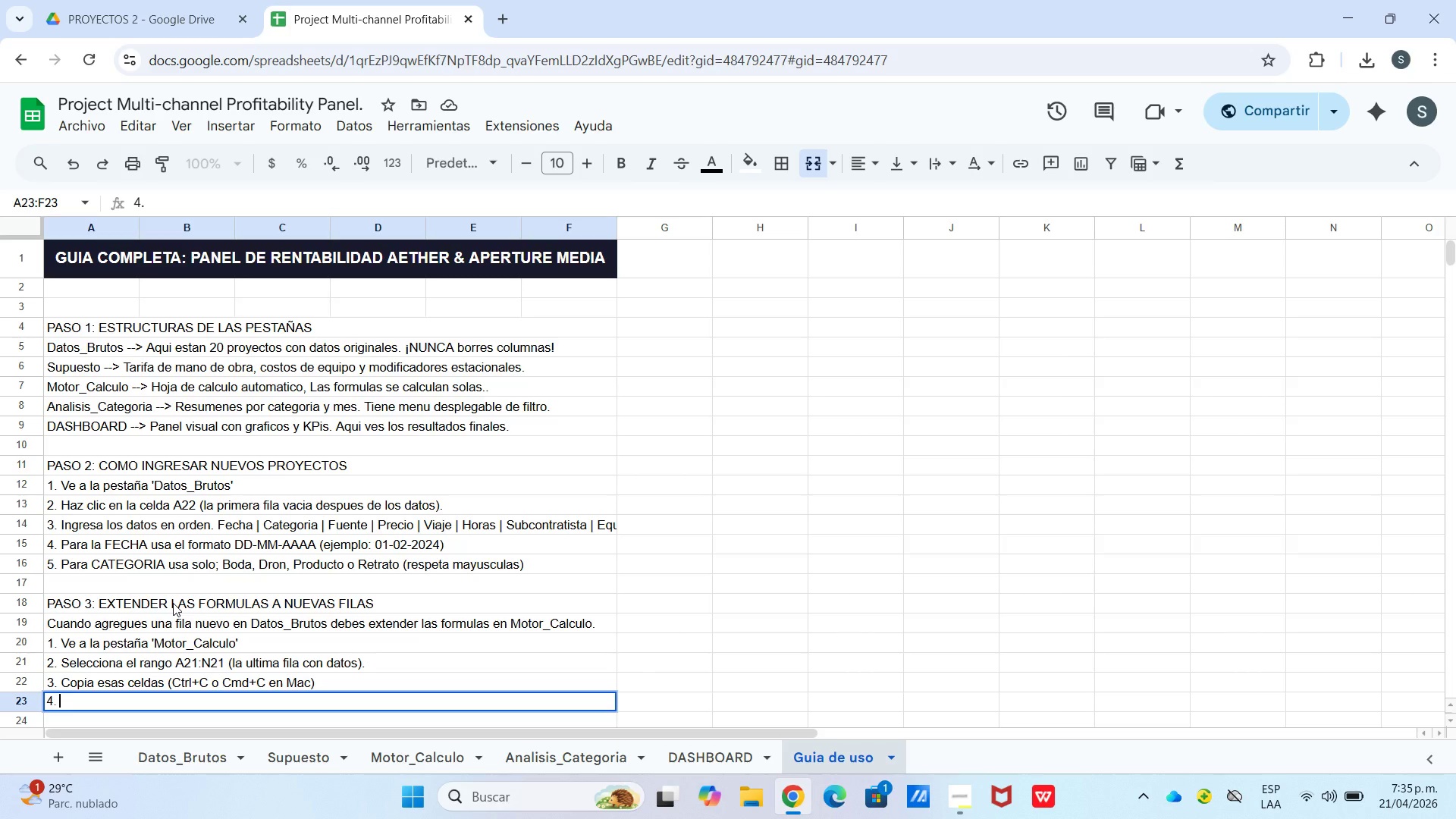 
wait(5.3)
 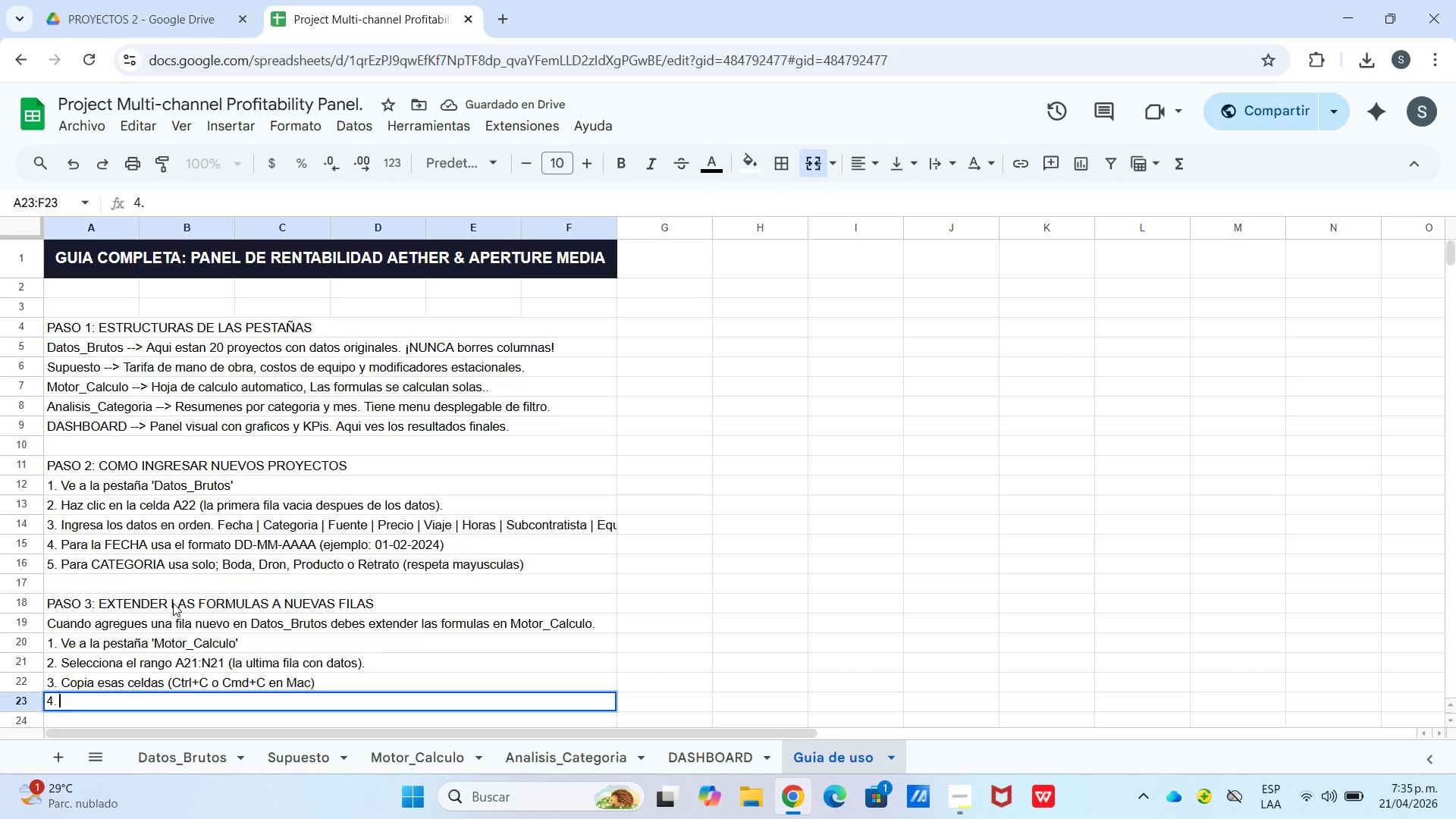 
type(Haz clci)
key(Backspace)
key(Backspace)
type(ic en la celda *Ctrol)
key(Backspace)
key(Backspace)
type(l)
key(Backspace)
key(Backspace)
key(Backspace)
key(Backspace)
key(Backspace)
type(A22 y pega *Ctrl+V()
 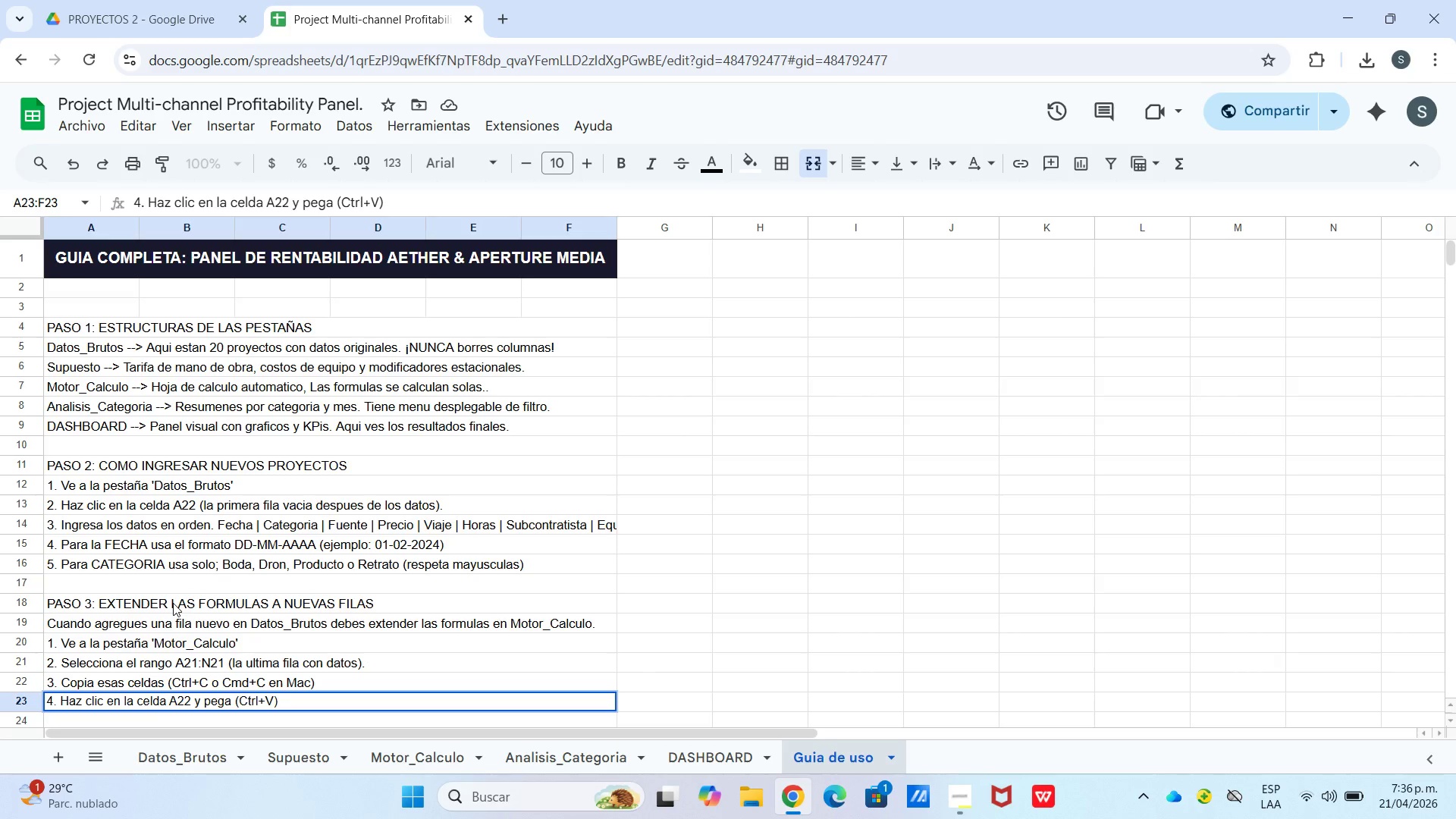 
key(Enter)
 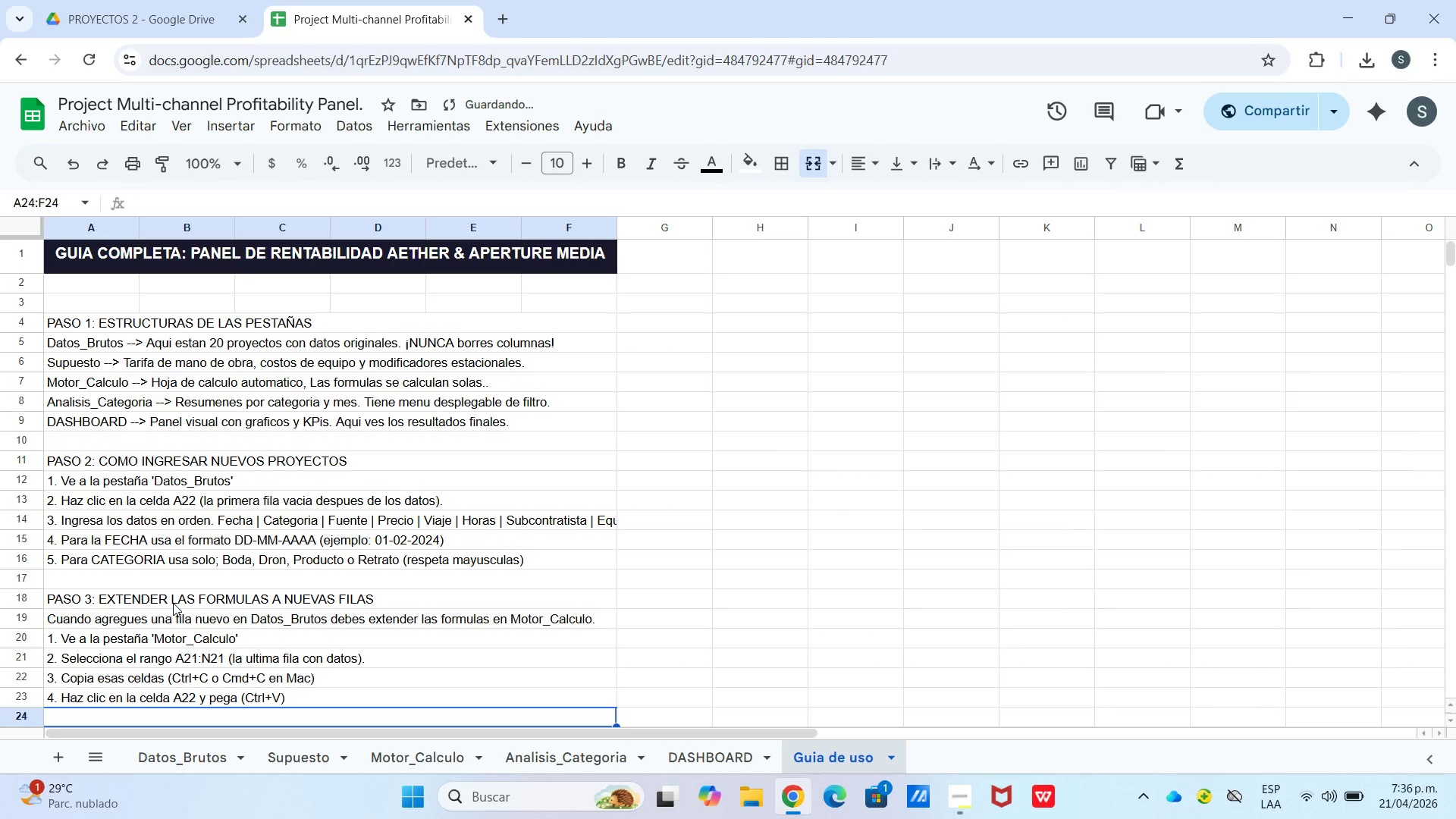 
hold_key(key=ShiftLeft, duration=0.94)
 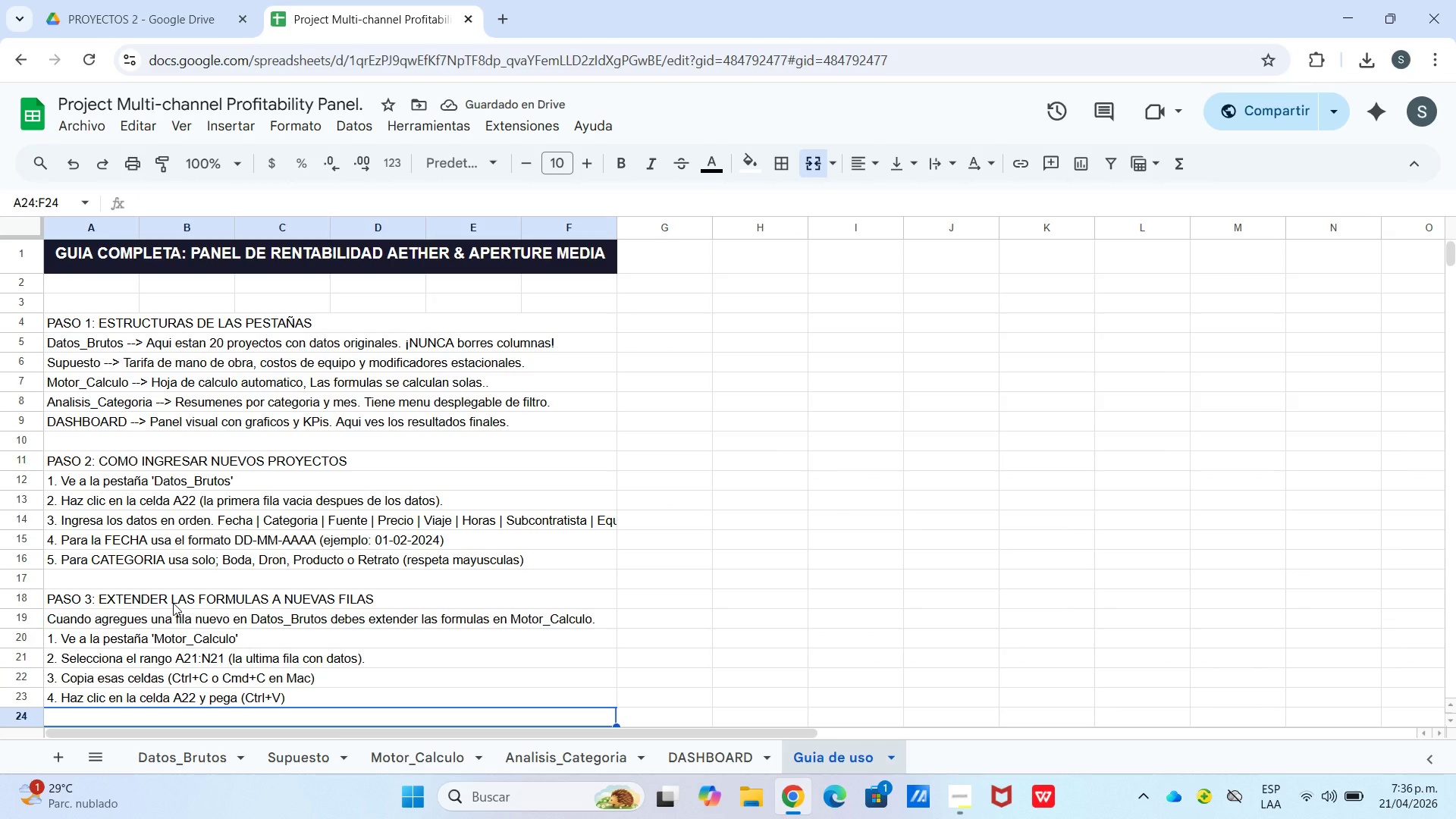 
type(5. Las formulas se actualiaran automaticamente para la nueva fila.)
 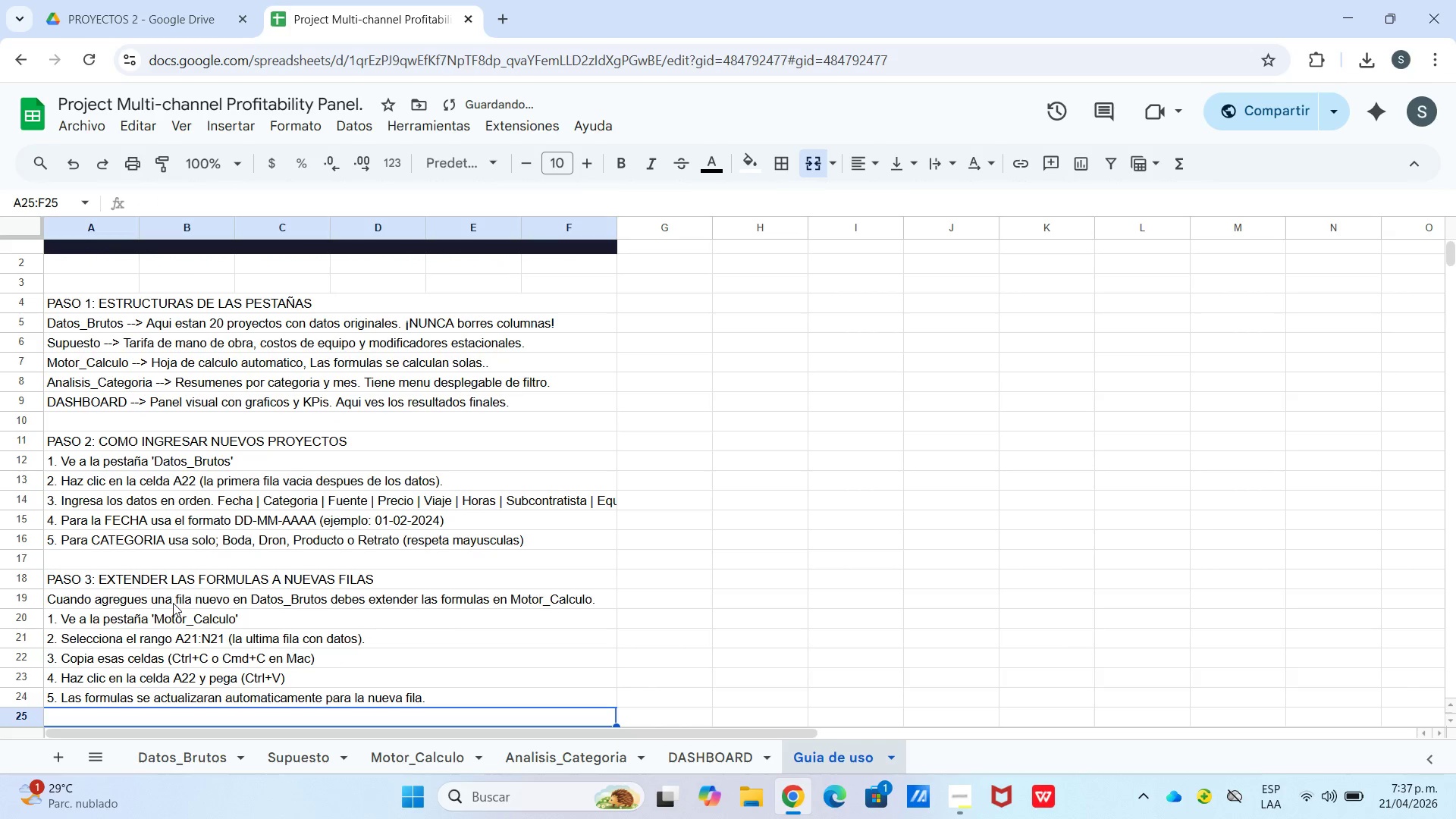 
 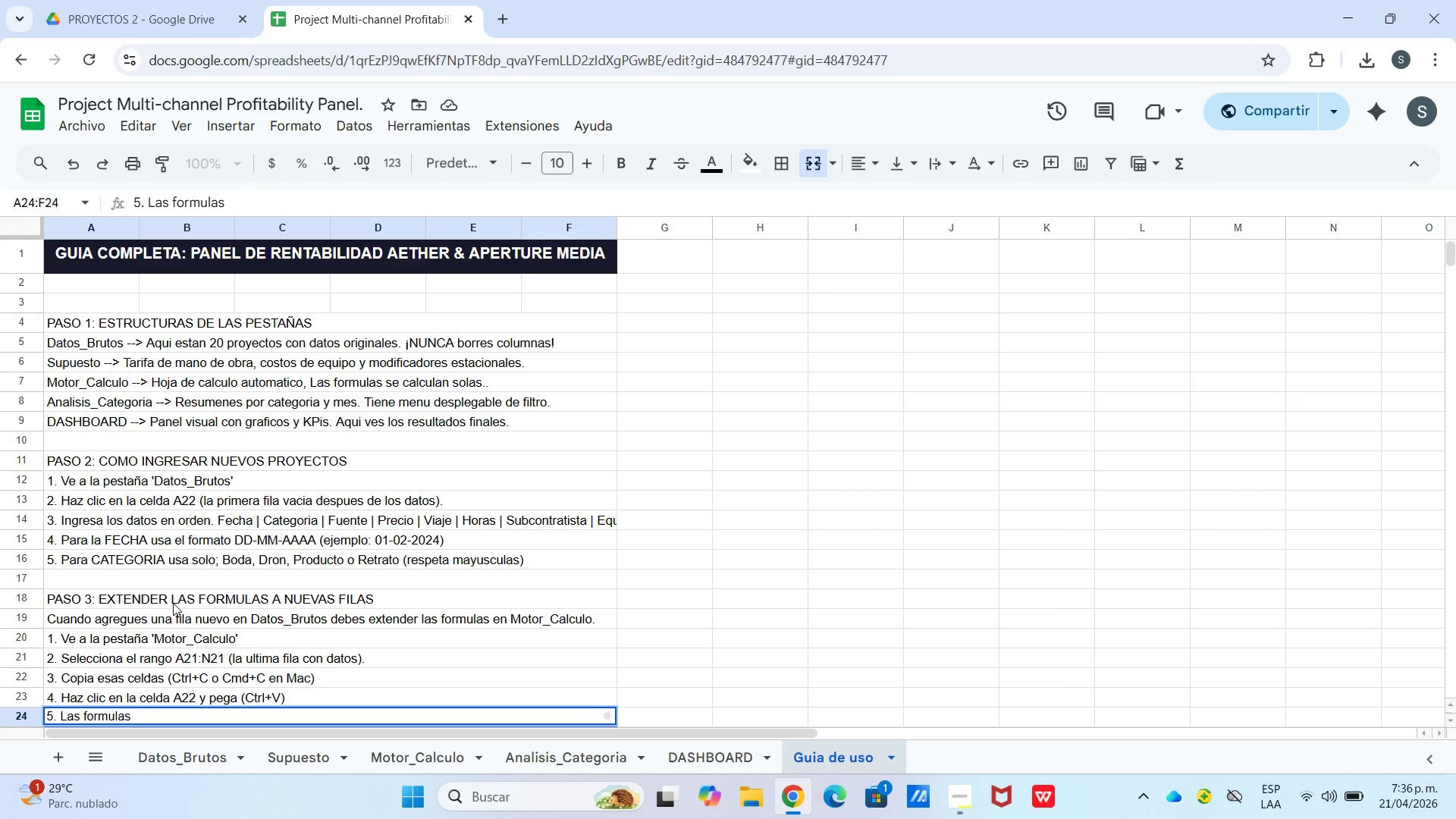 
hold_key(key=Z, duration=0.42)
 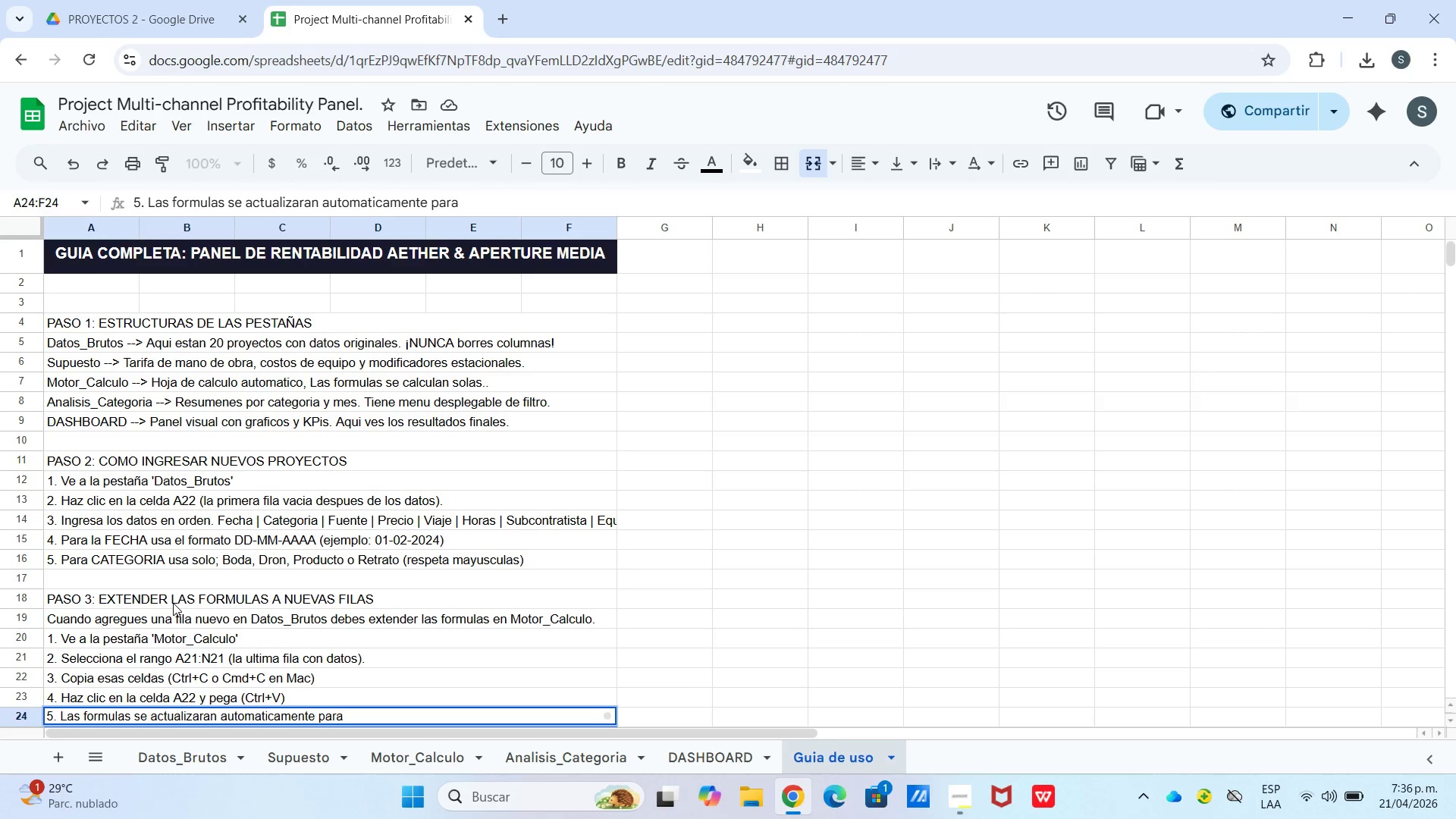 
key(Enter)
 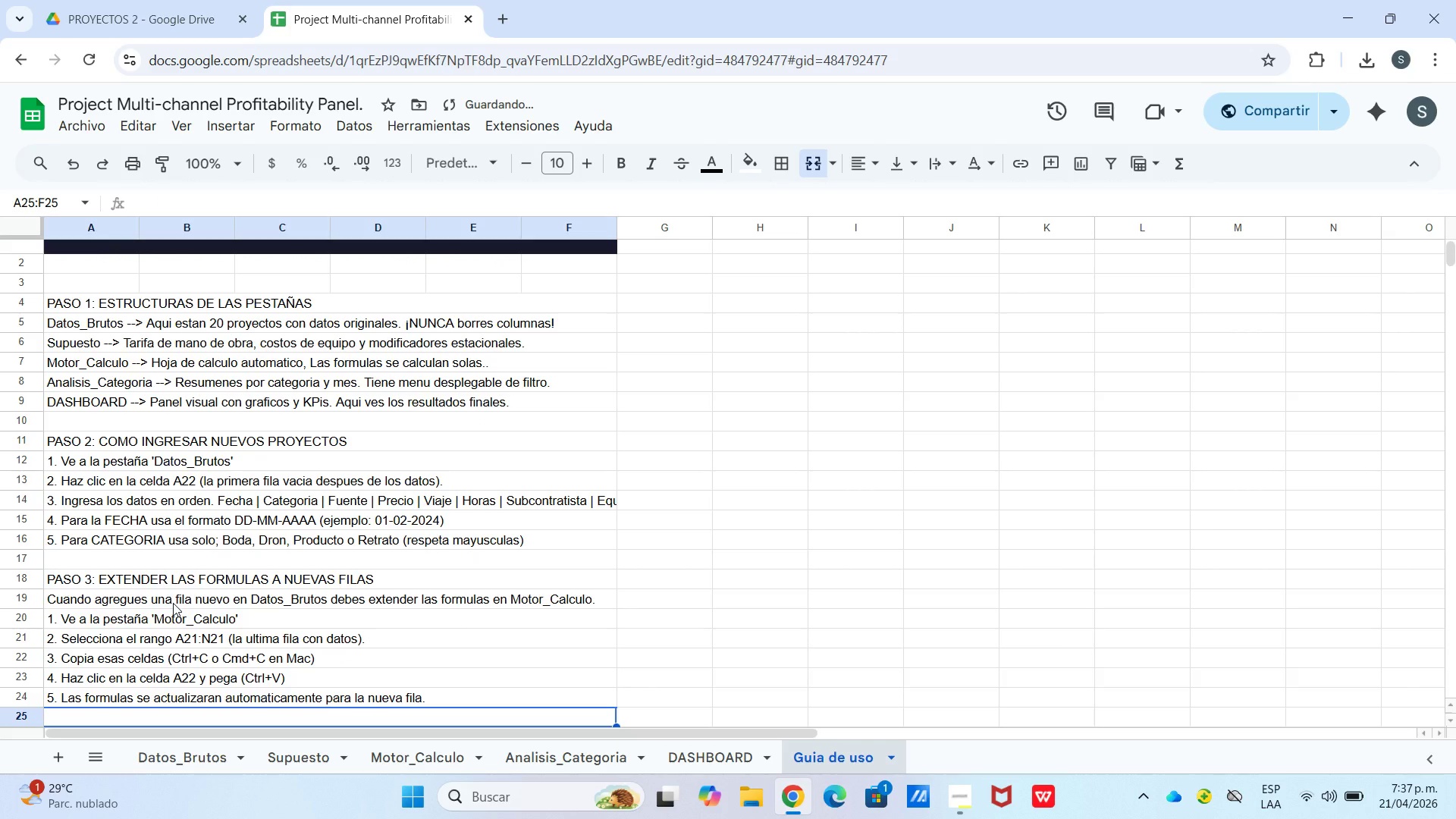 
type(6. Para EQUIPO usa solo> Premium, Estandar o Basico.)
 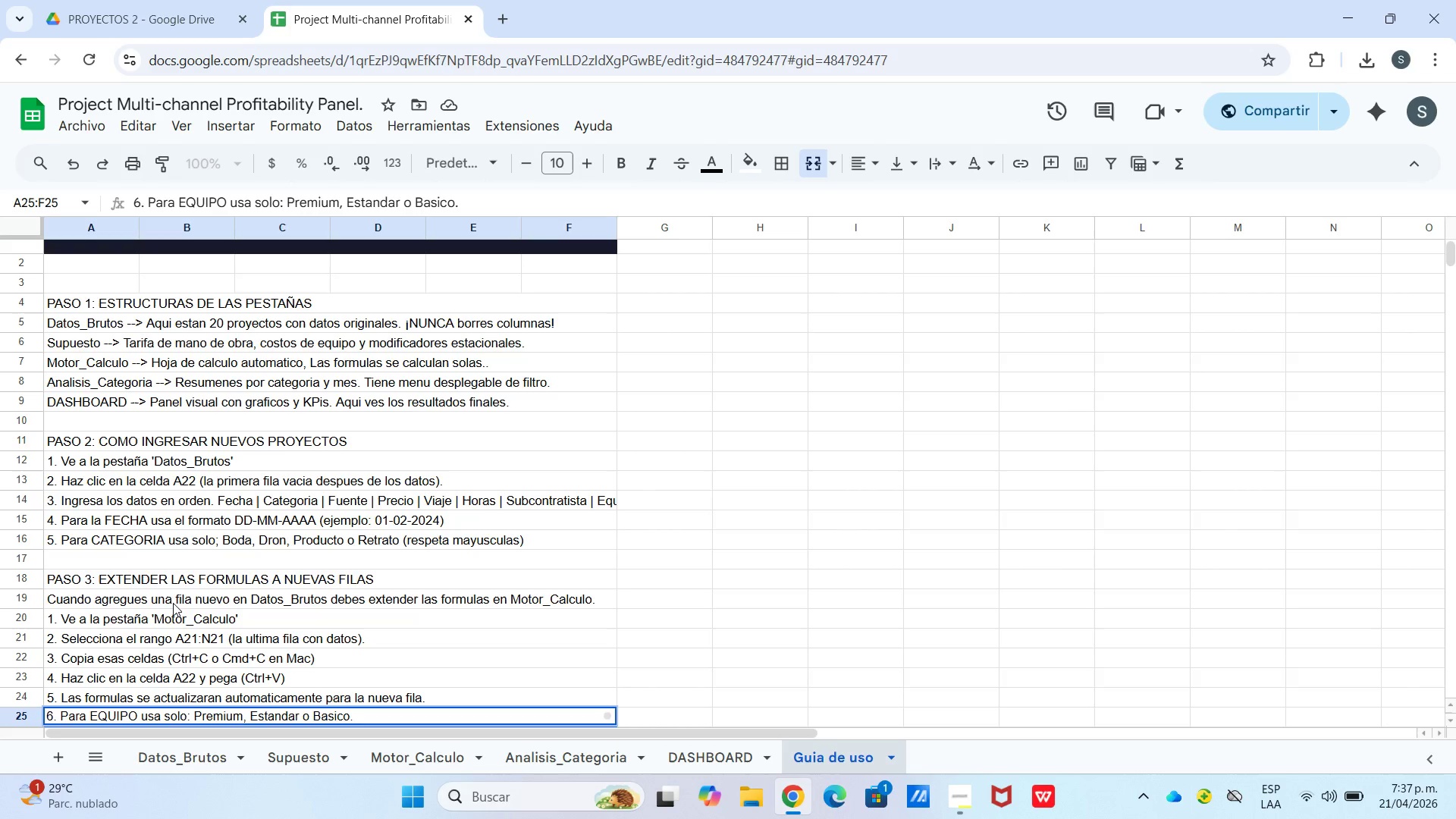 
key(Enter)
 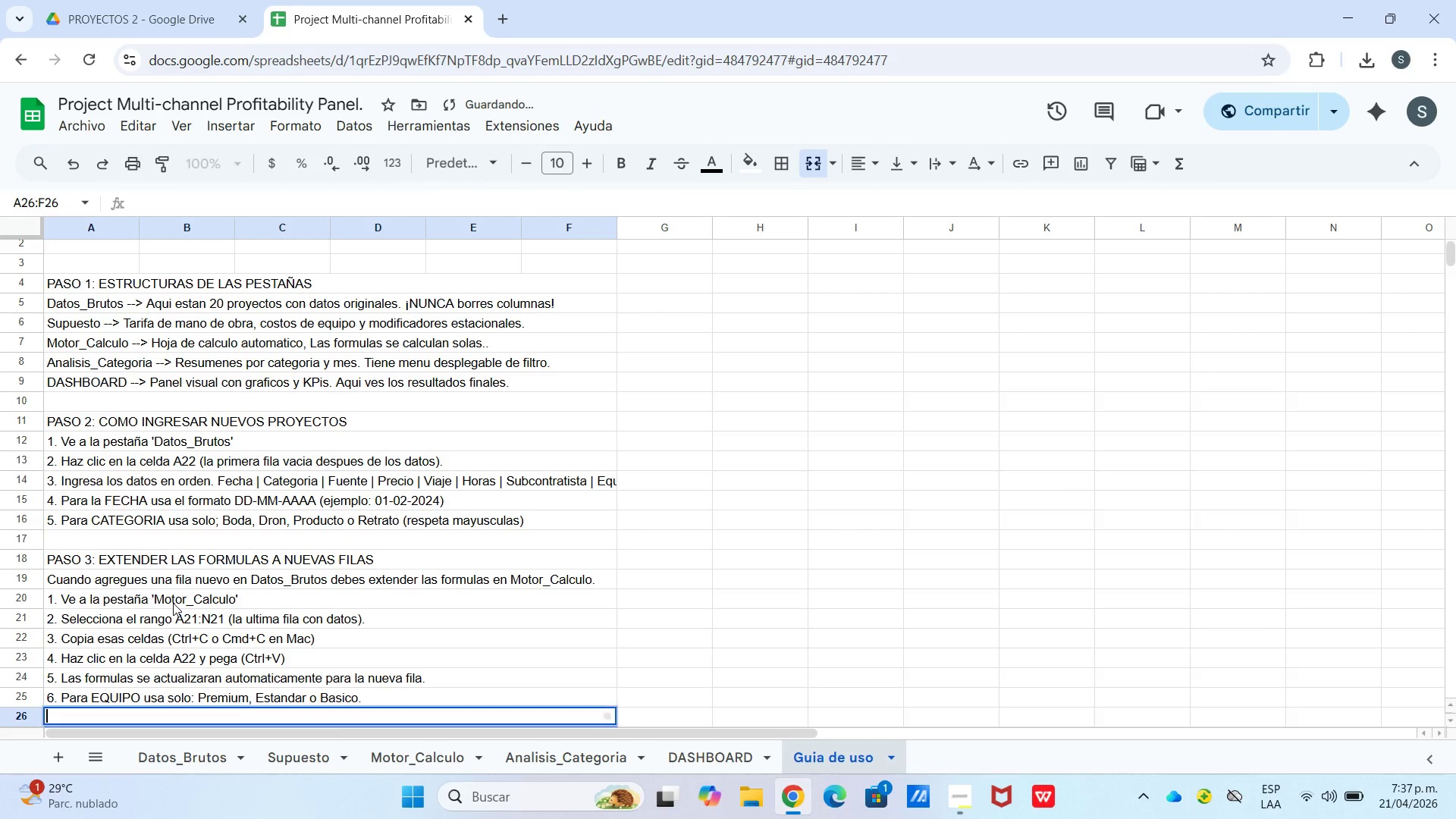 
key(Enter)
 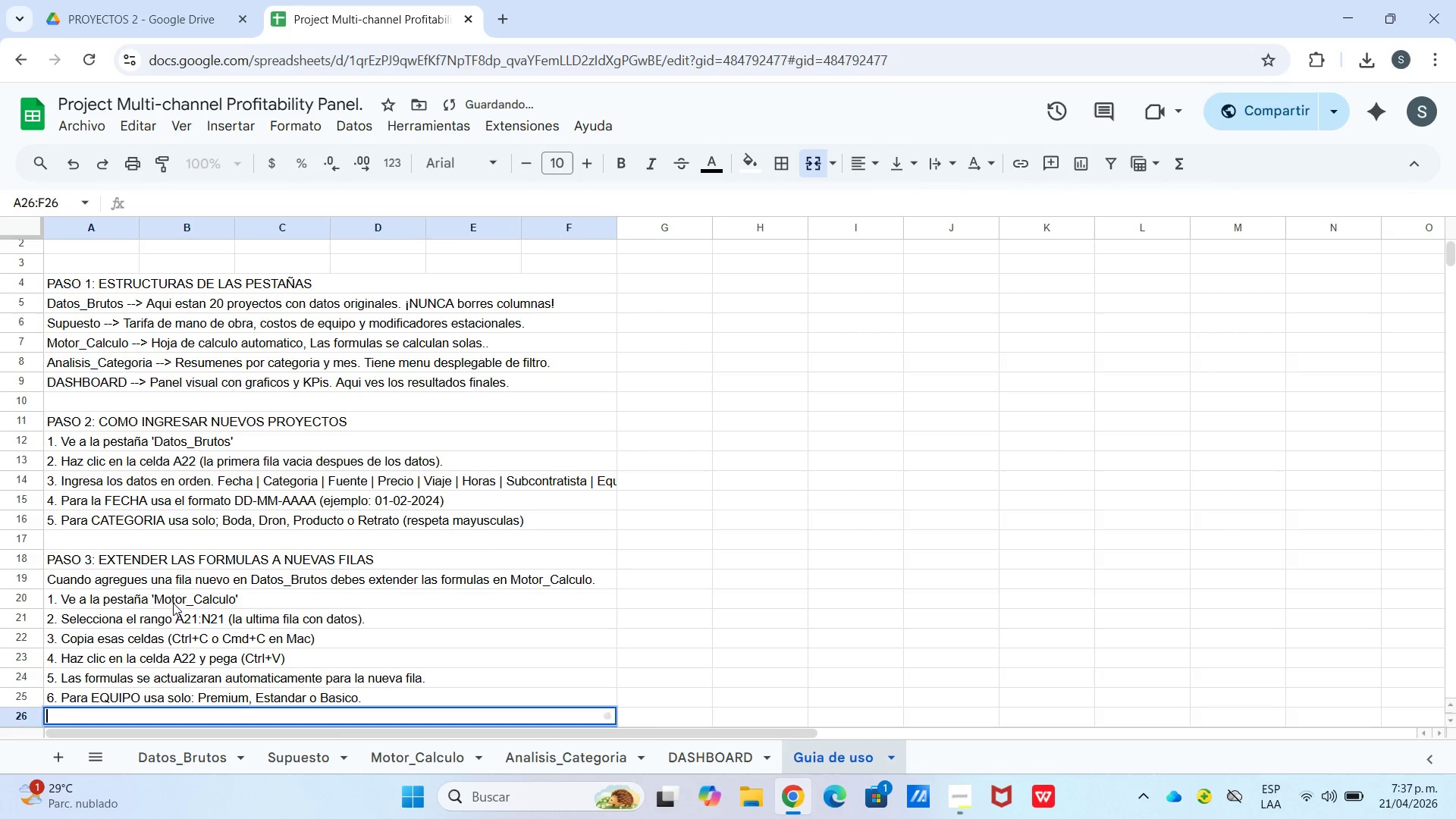 
key(Enter)
 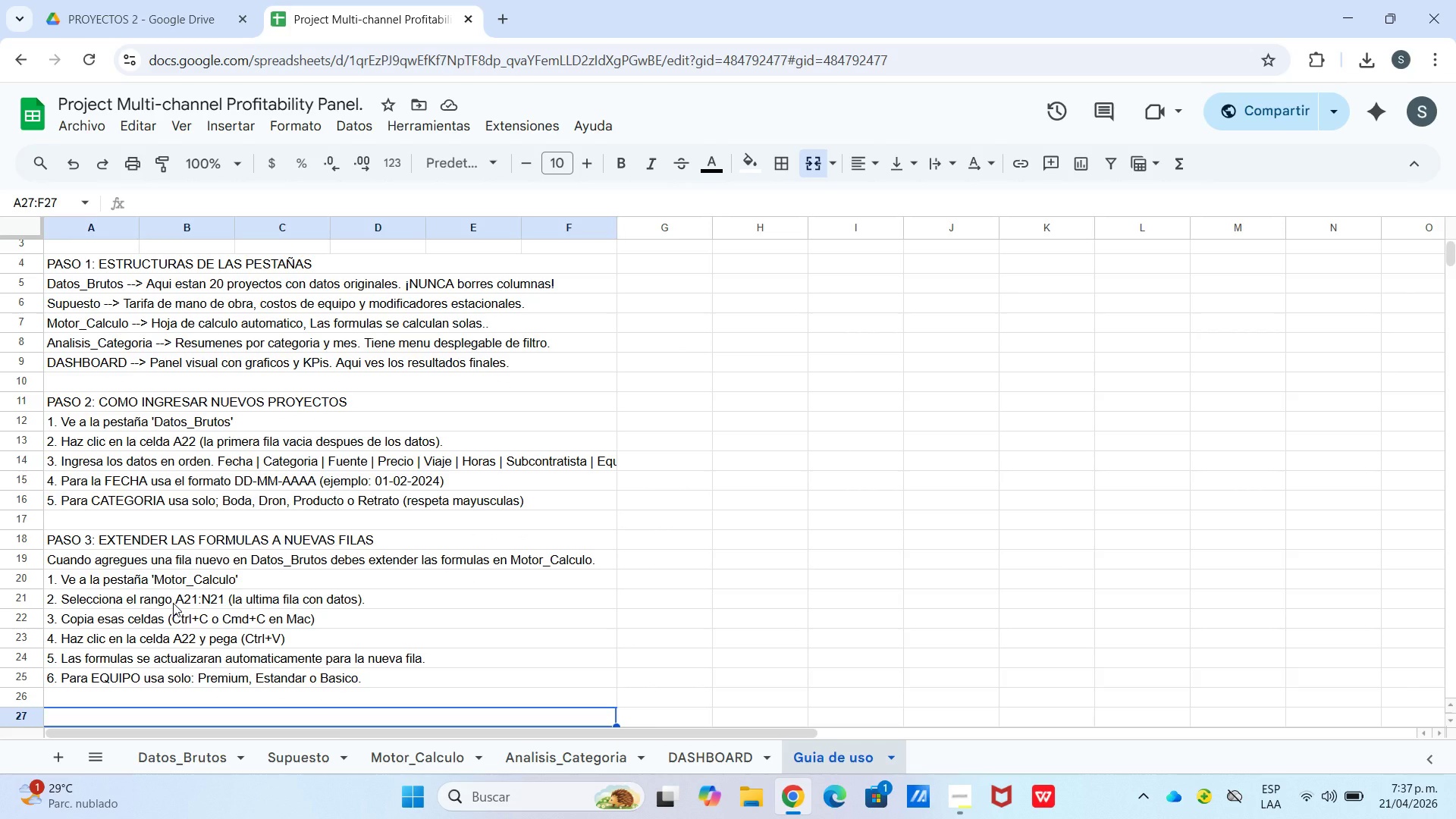 
wait(17.77)
 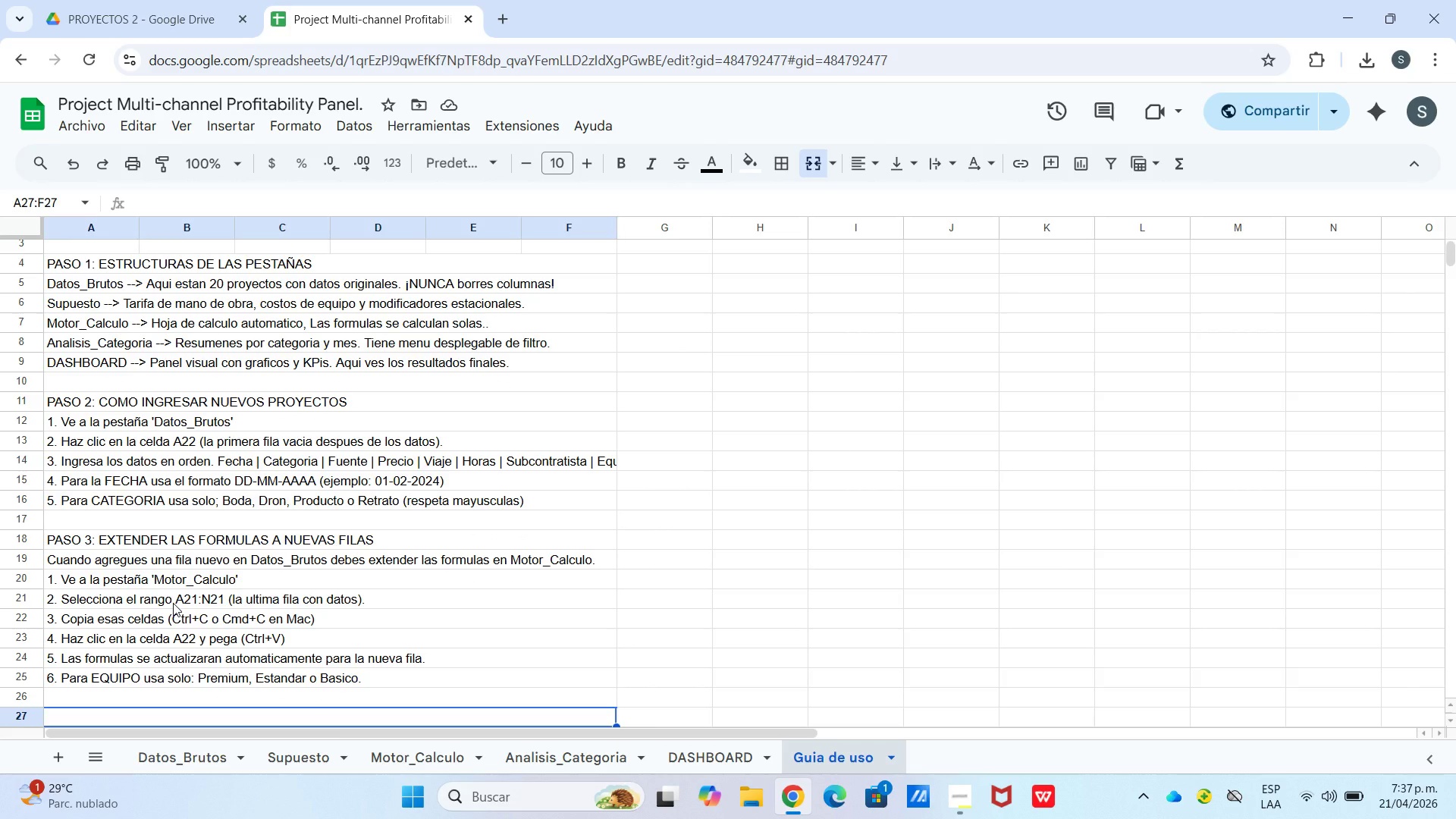 
type(PASO 4> USAR LOSM )
key(Backspace)
key(Backspace)
type( MENUS E)
key(Backspace)
type(DESPLEGABLES)
 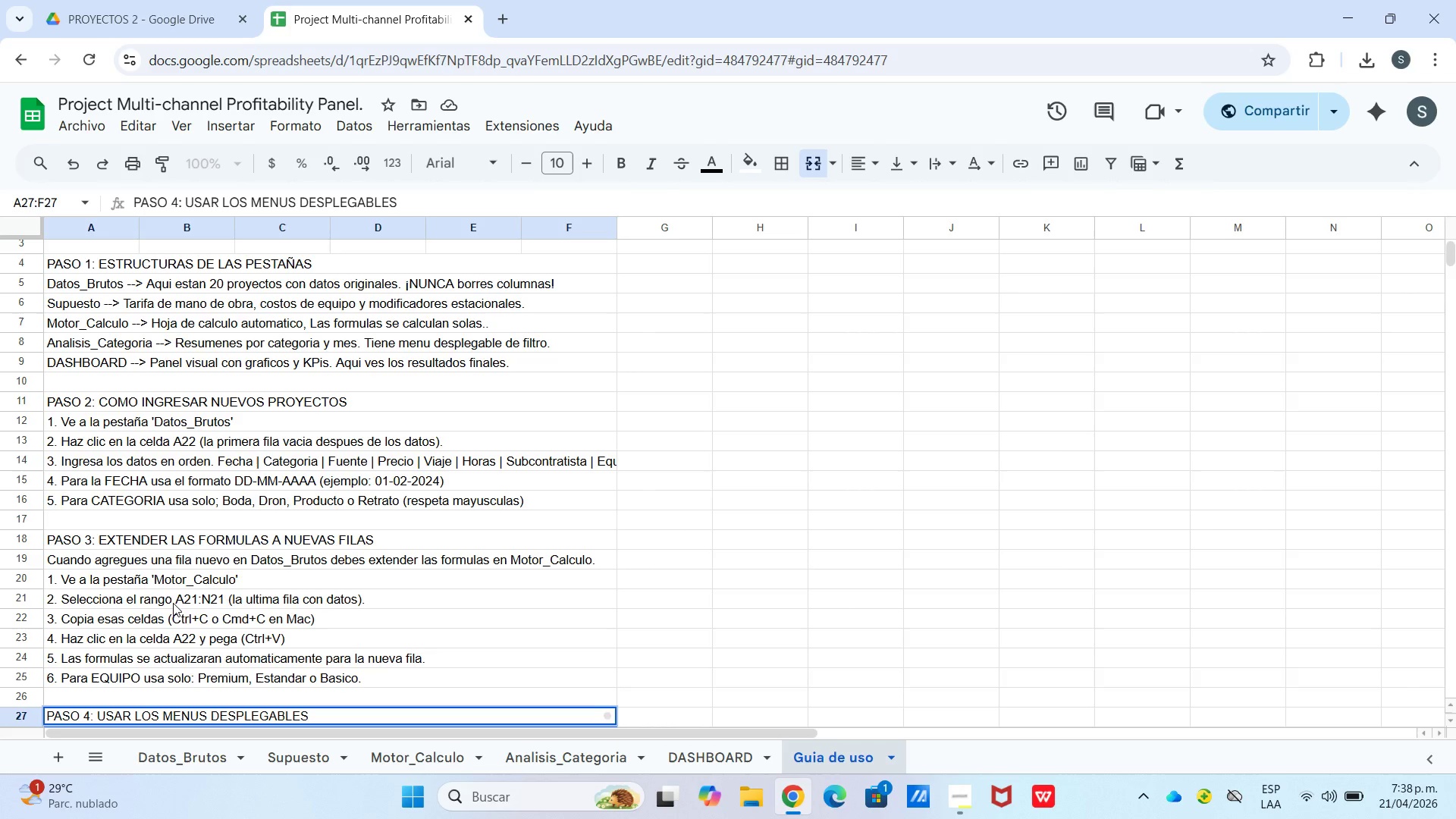 
wait(9.2)
 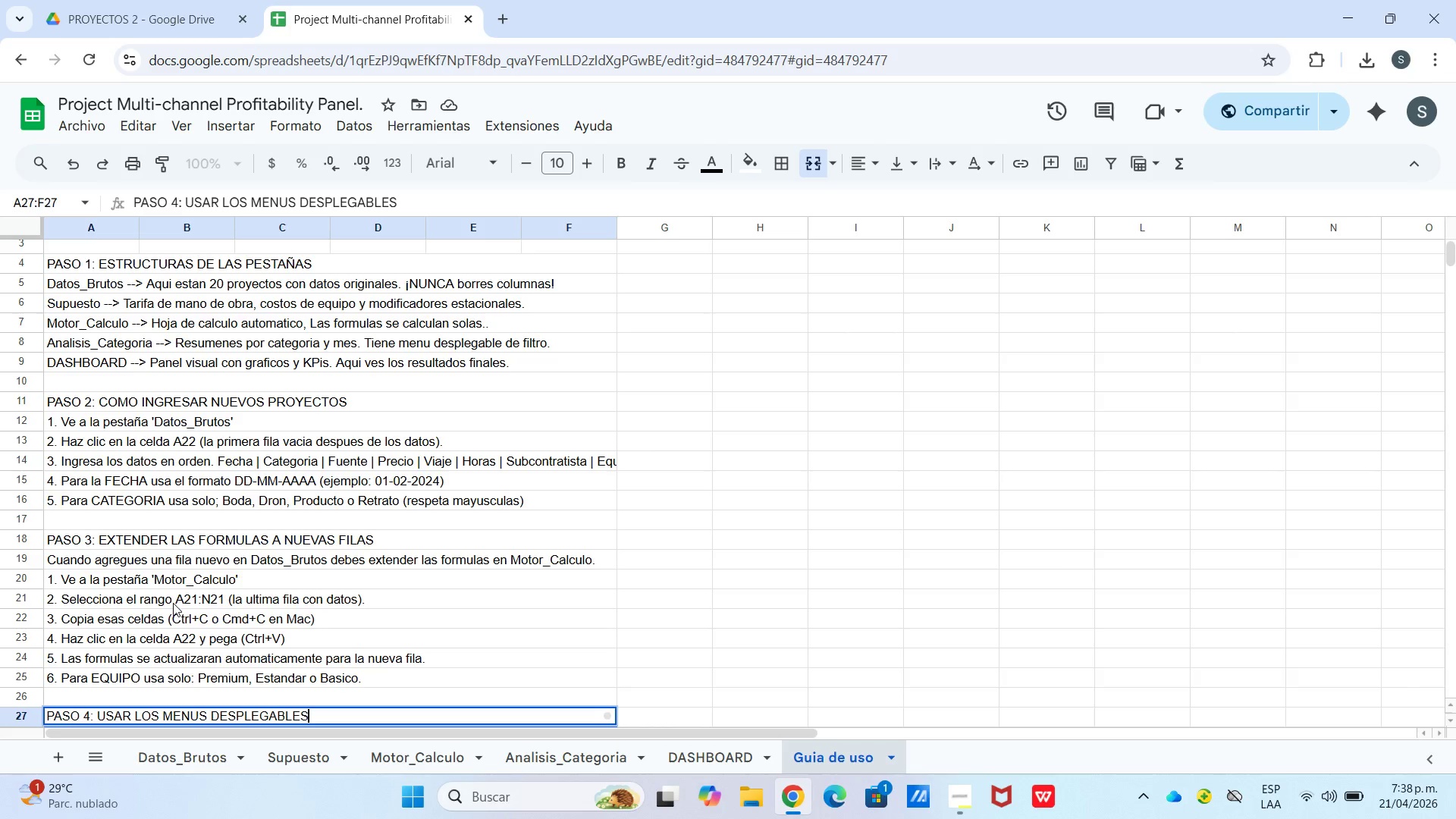 
type( *FILTROS()
 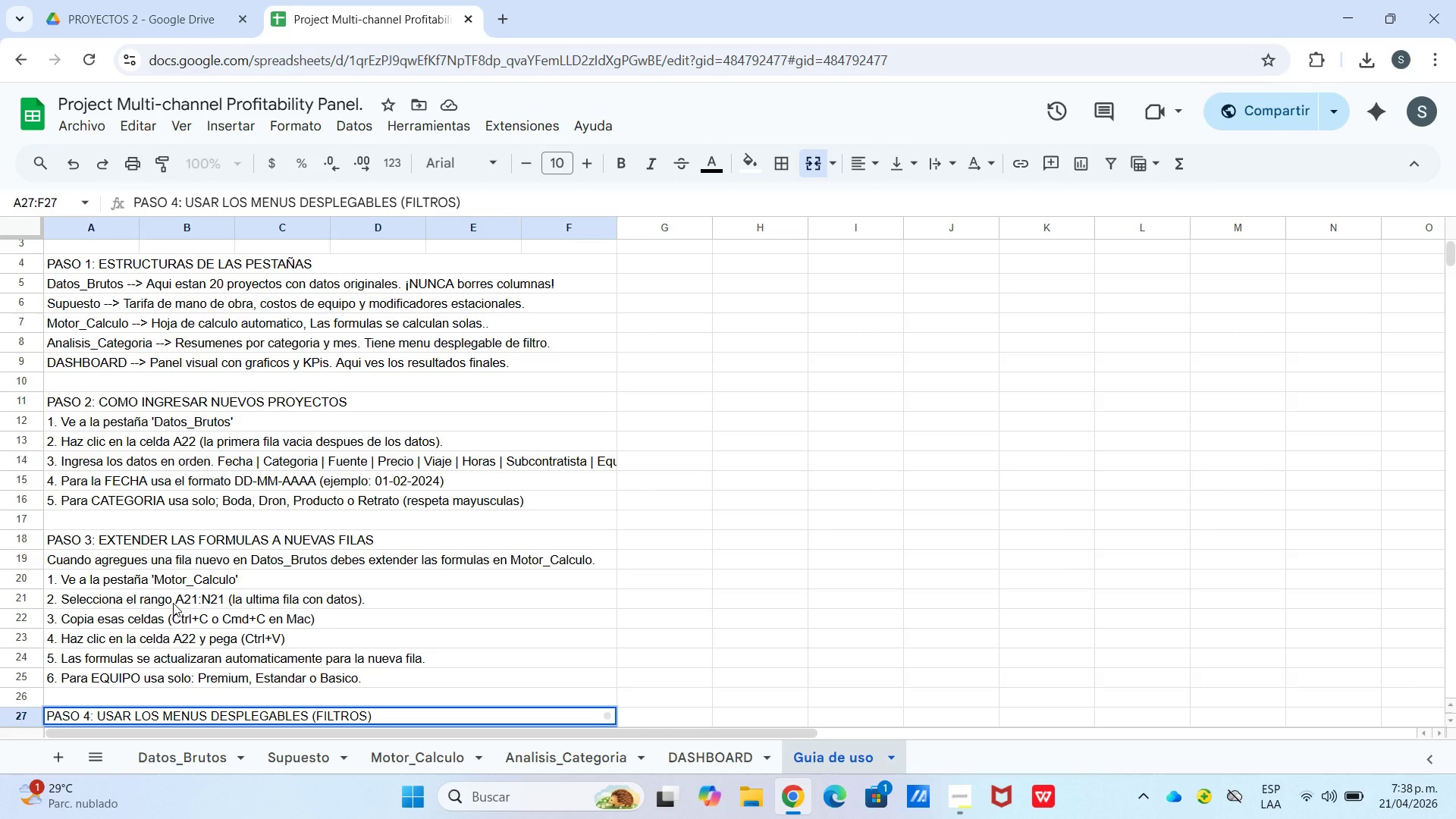 
key(Enter)
 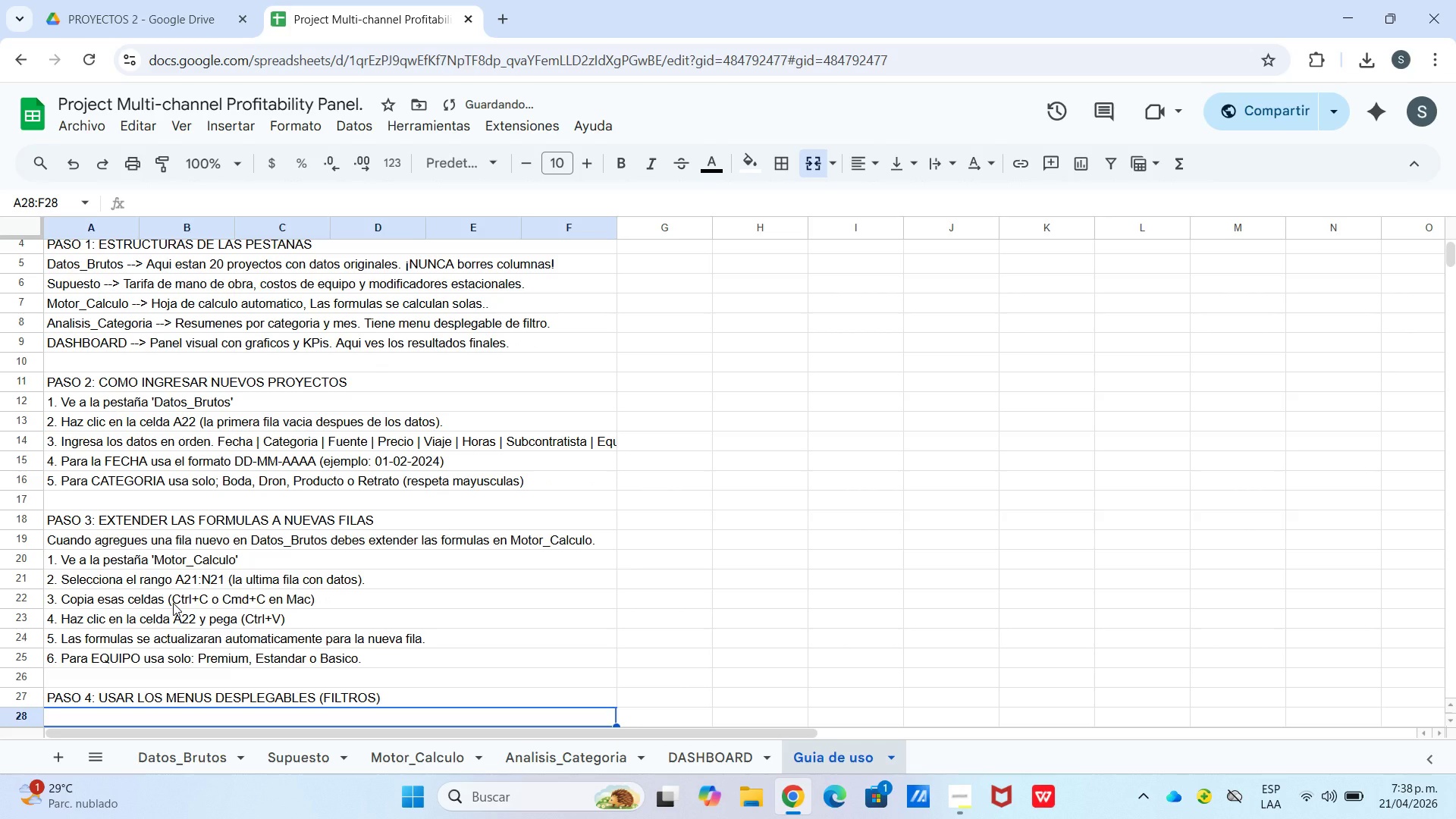 
hold_key(key=ShiftLeft, duration=0.56)
 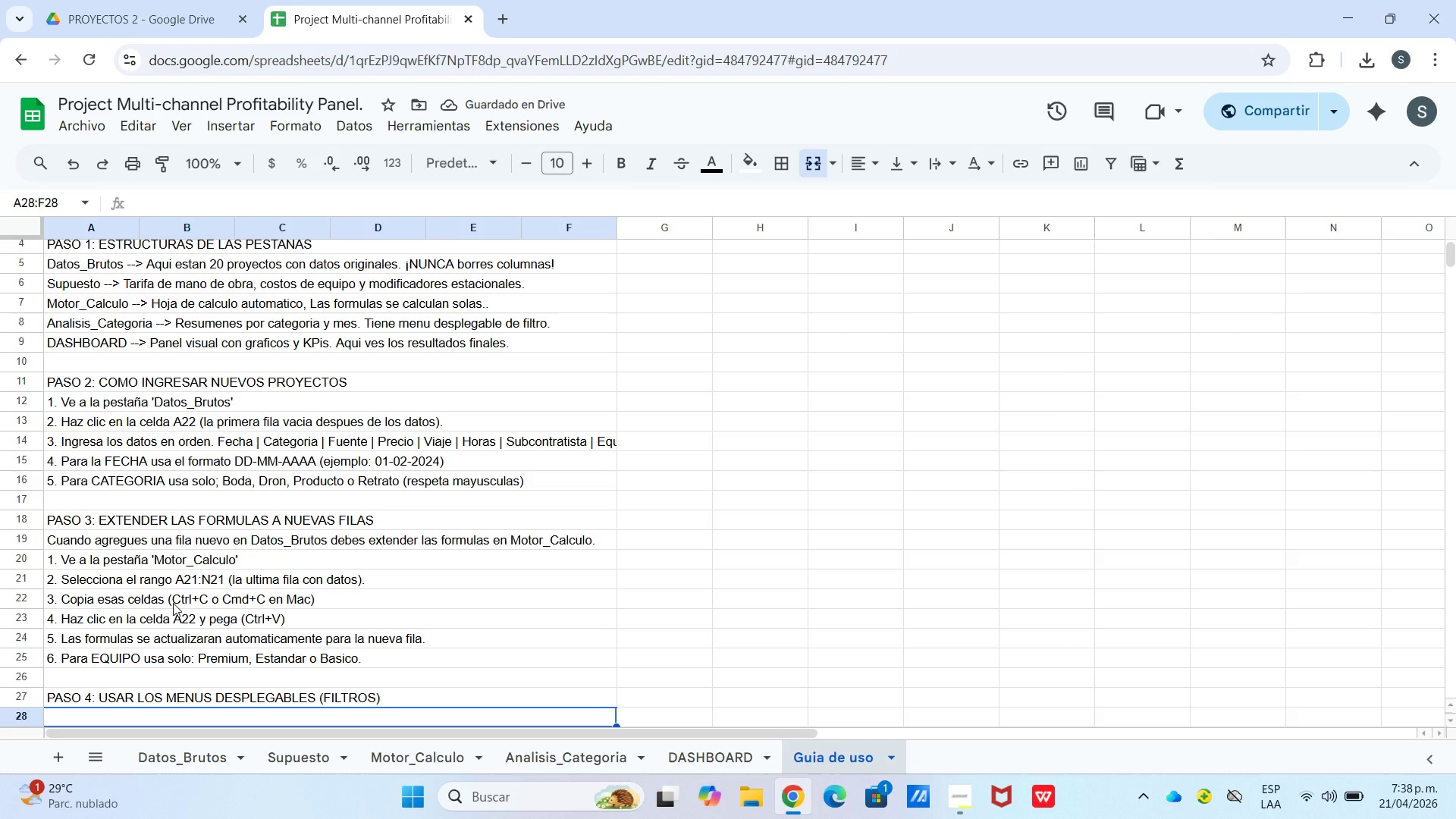 
type(En [Analisis_Categoria[ )
 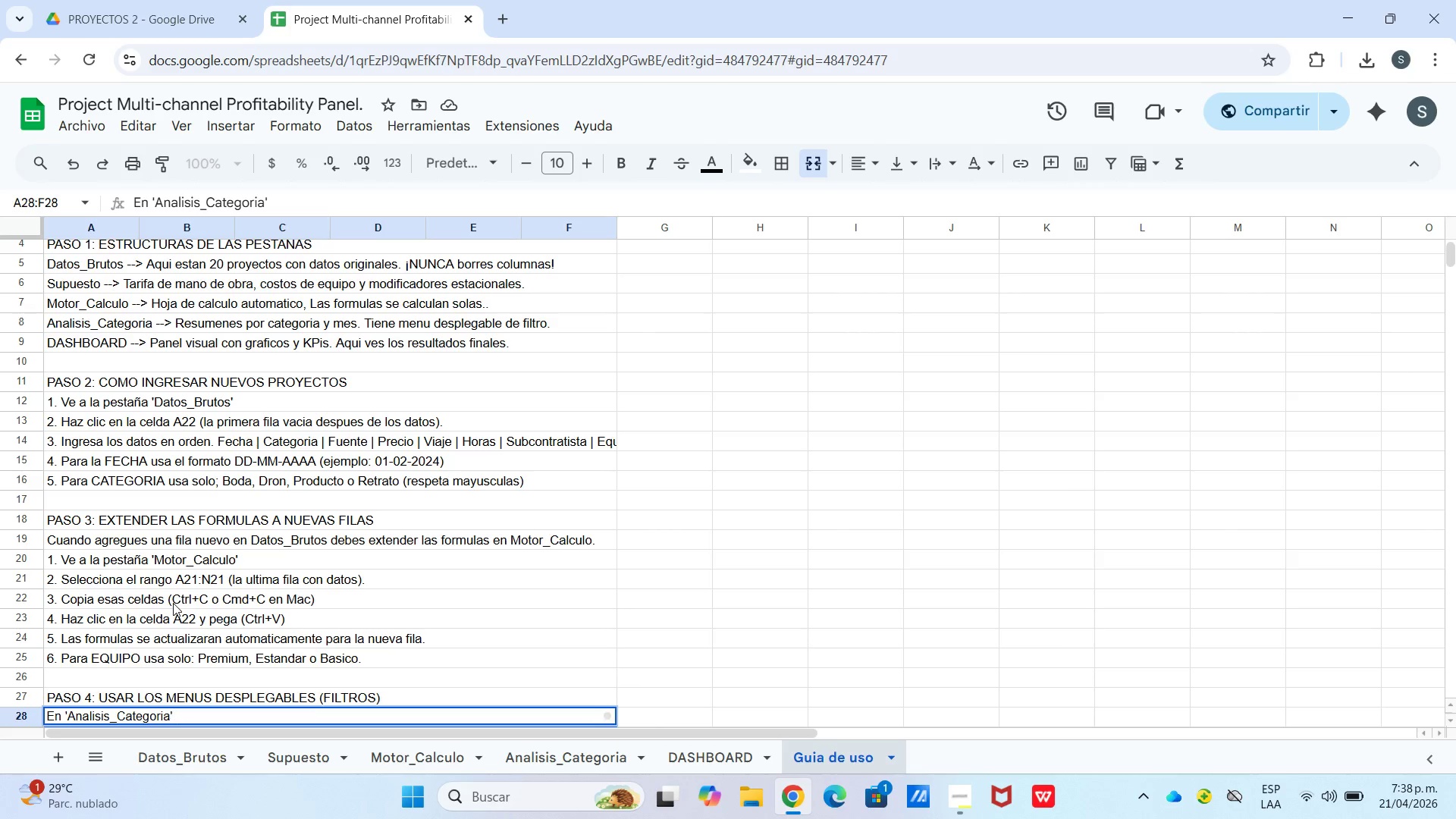 
key(Backspace)
type(, celda B@)
key(Backspace)
type(2> Seccio)
key(Backspace)
key(Backspace)
key(Backspace)
key(Backspace)
type(lecciona una categoria del menu para fl)
key(Backspace)
type(iltrar.)
 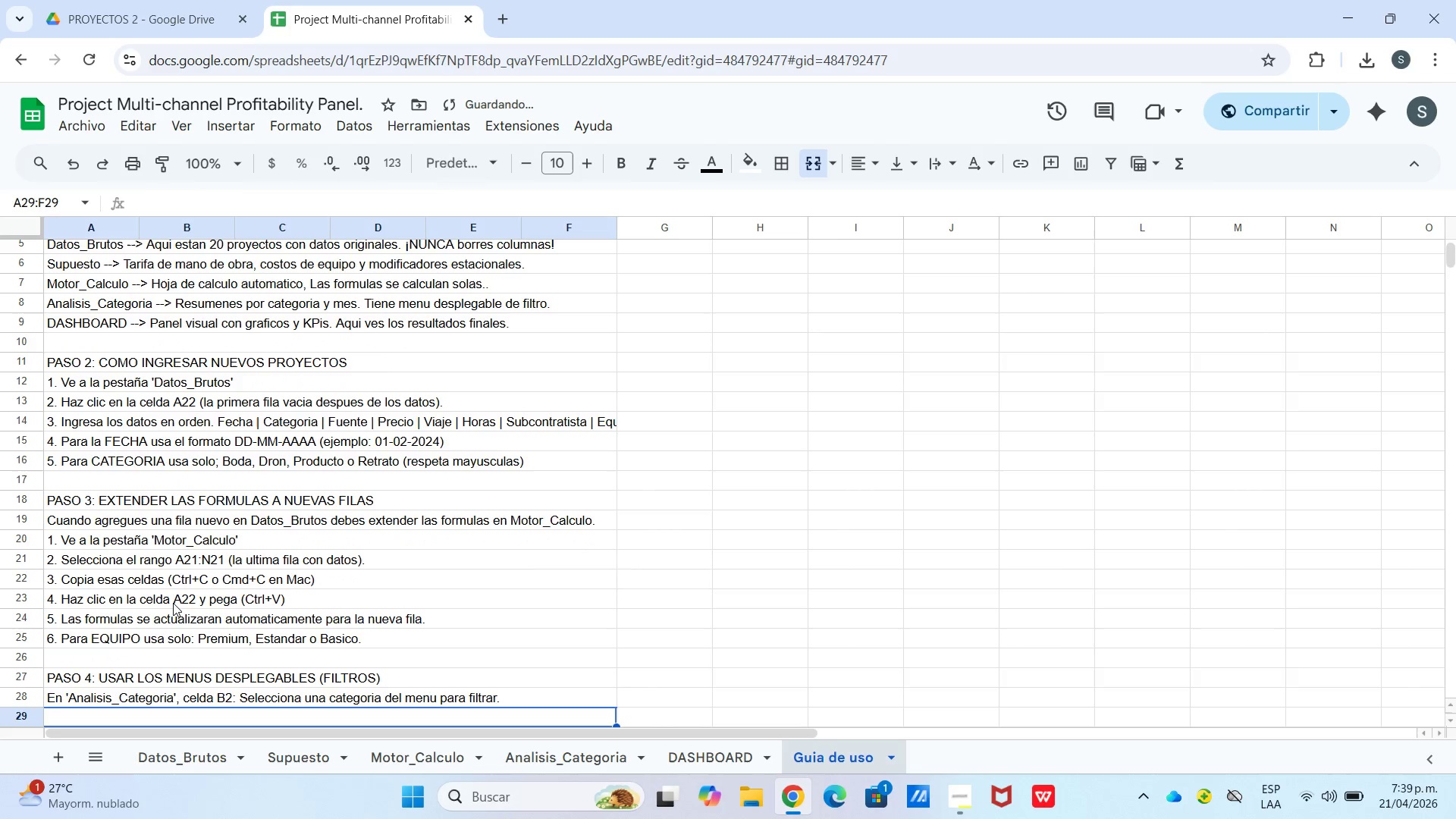 
 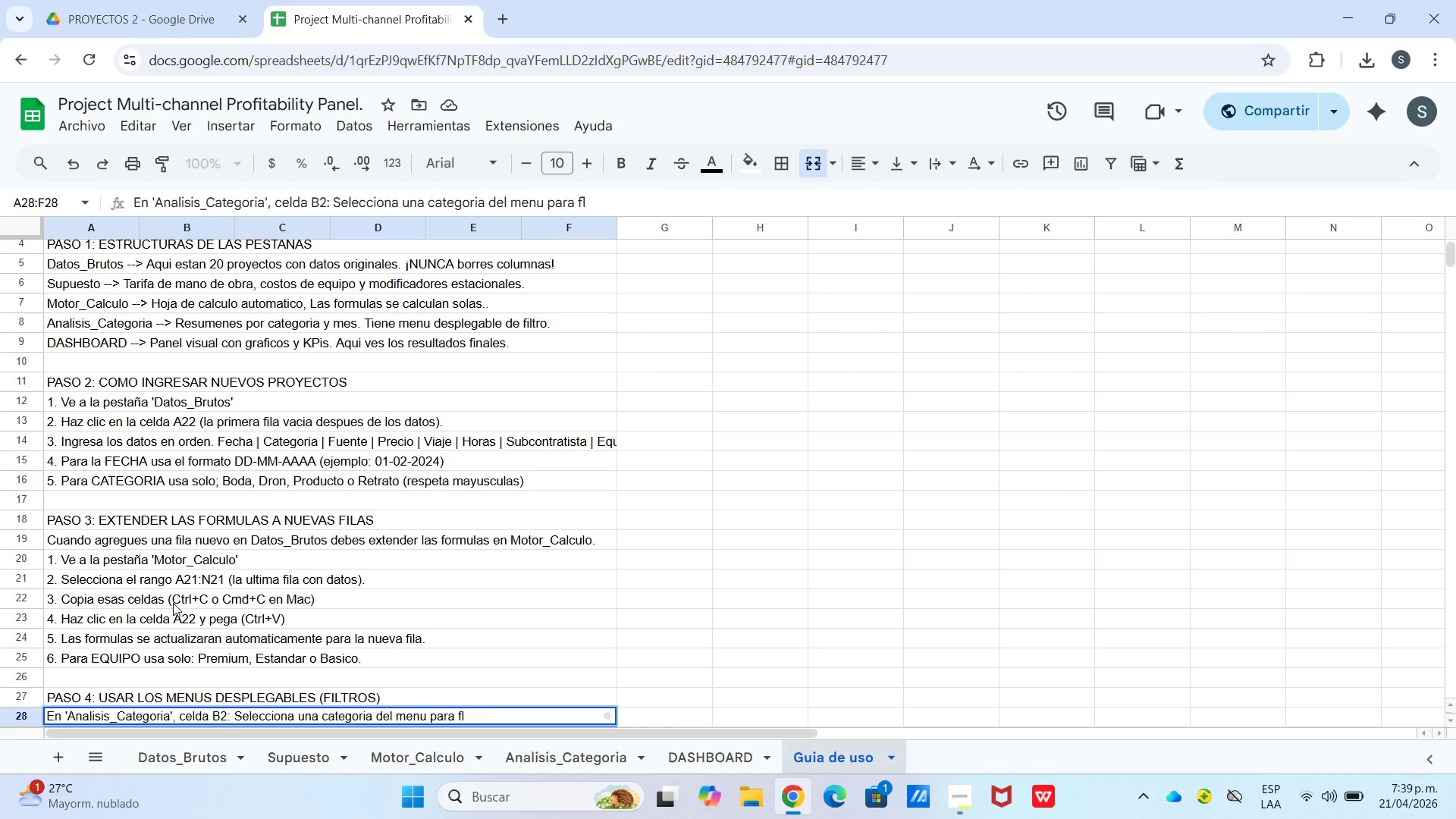 
key(Enter)
 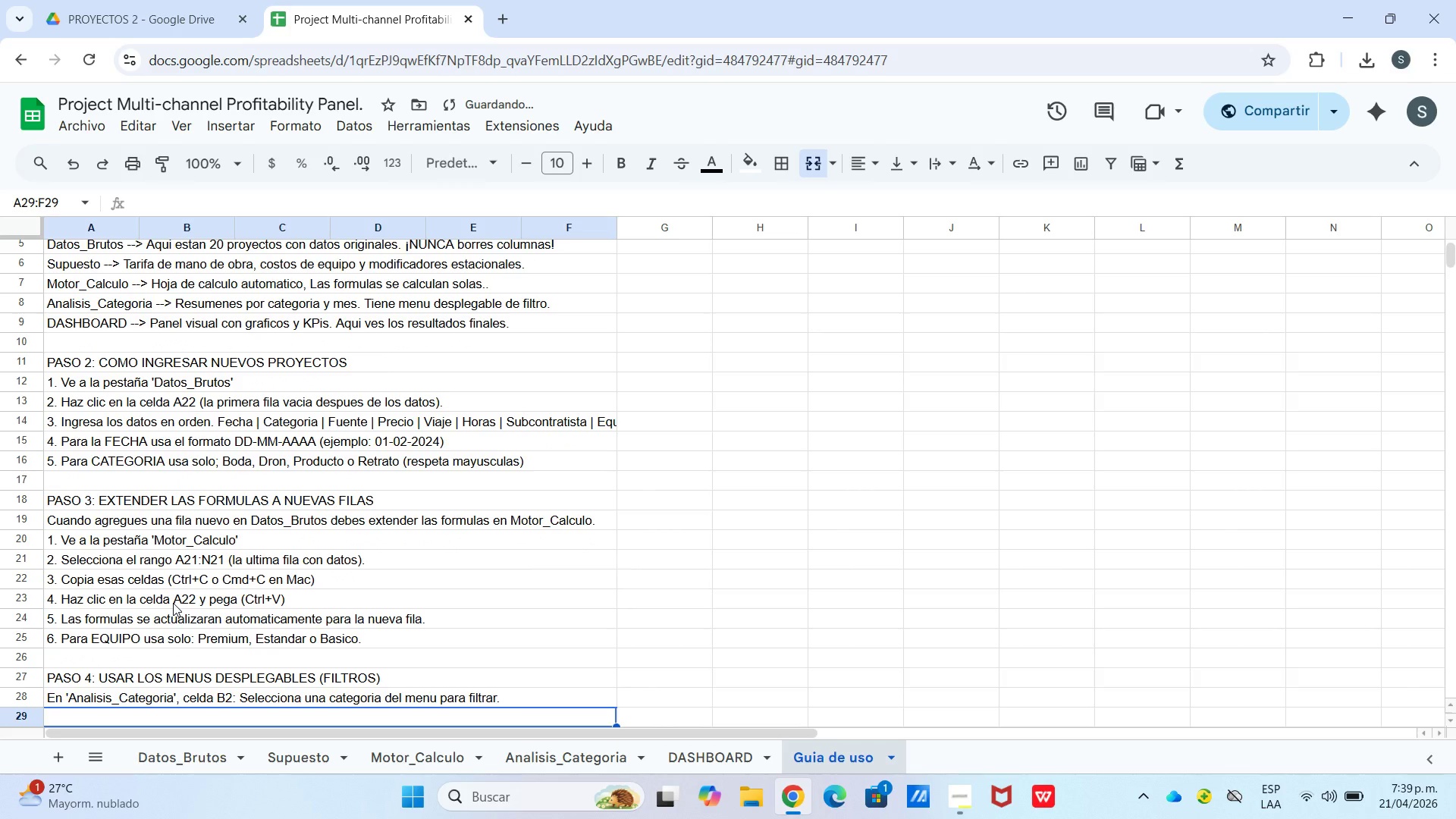 
type(En DASHBOARD )
 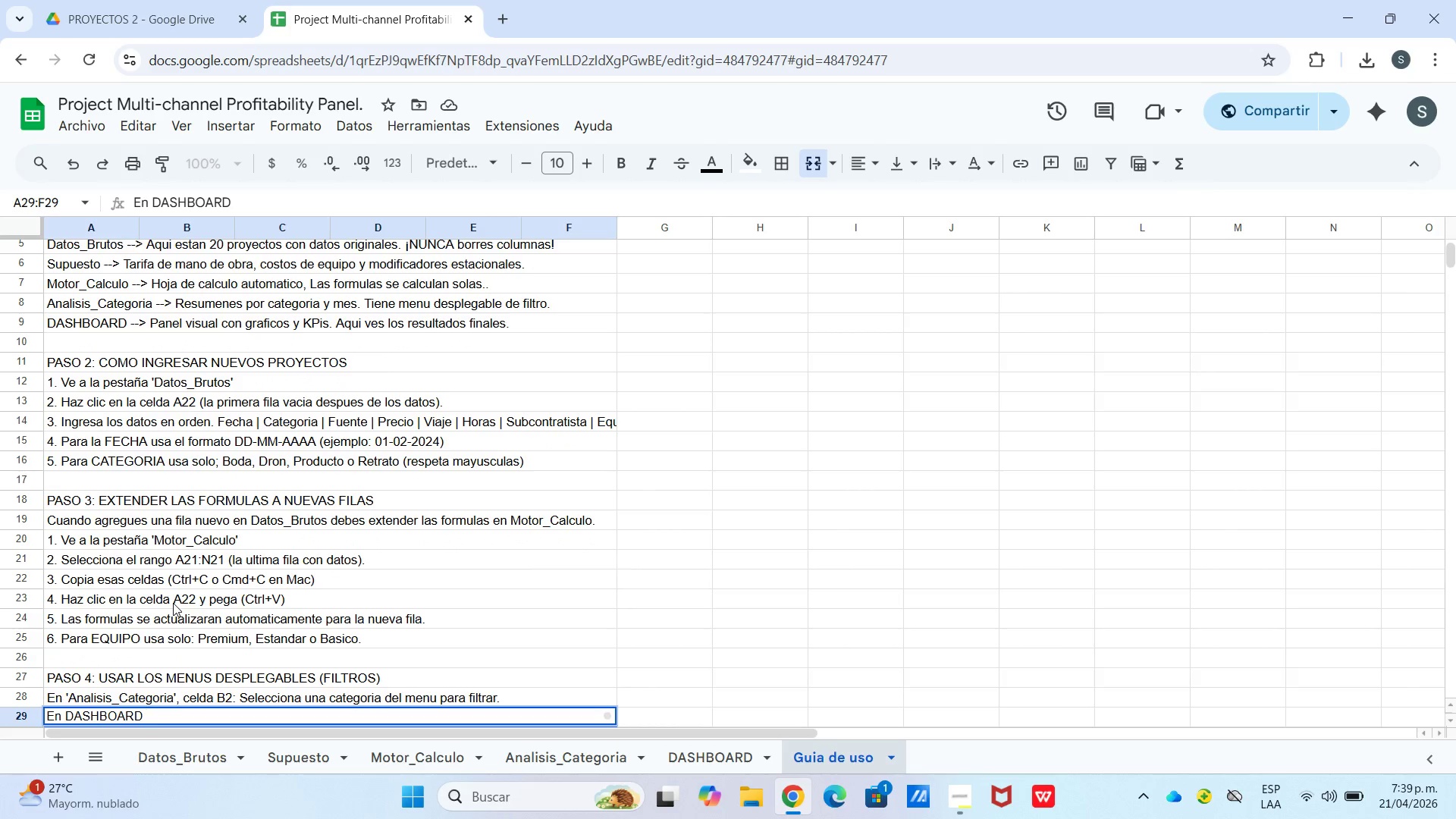 
hold_key(key=ShiftLeft, duration=0.41)
 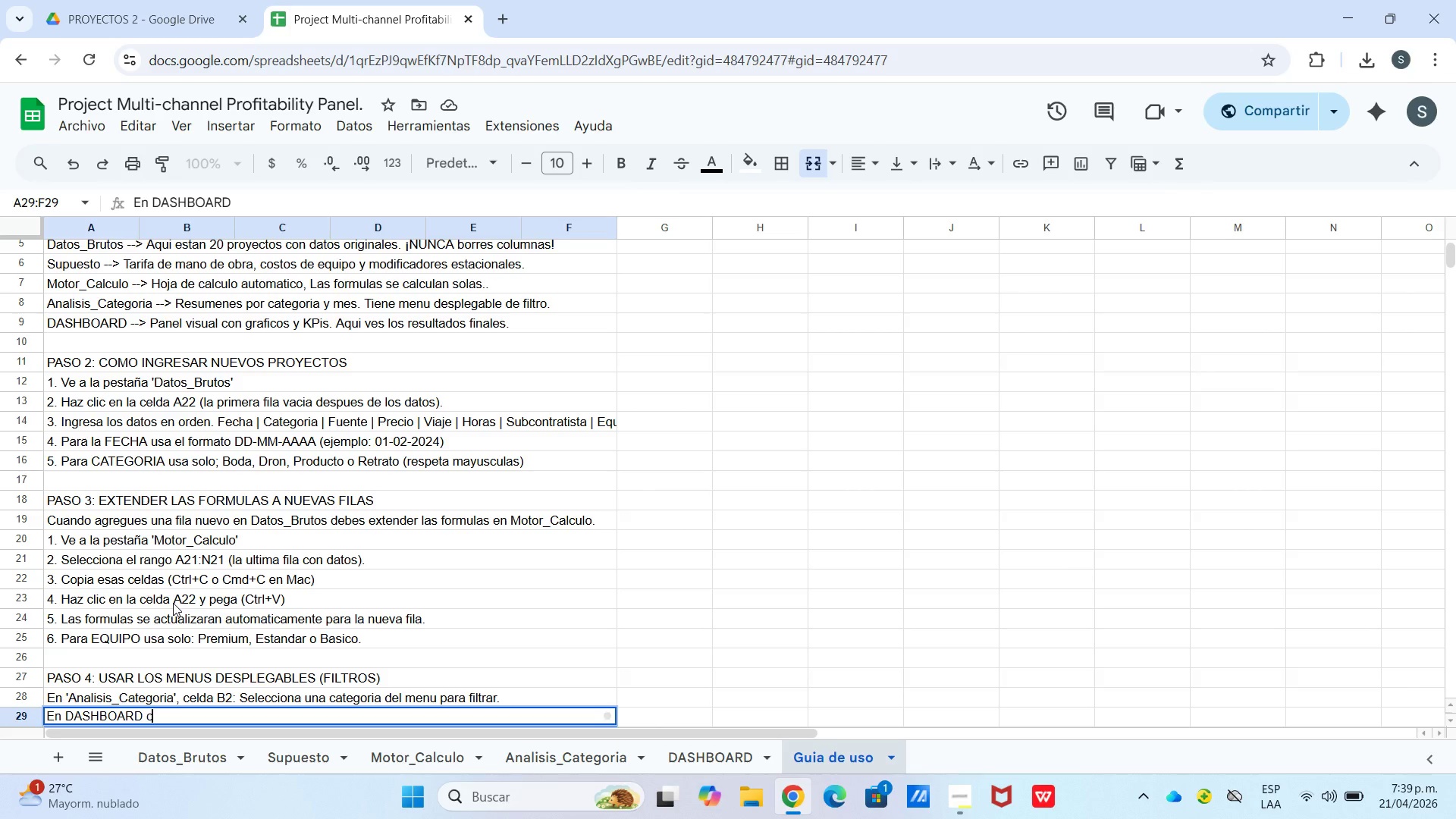 
type(celda I10> Selecciona)
 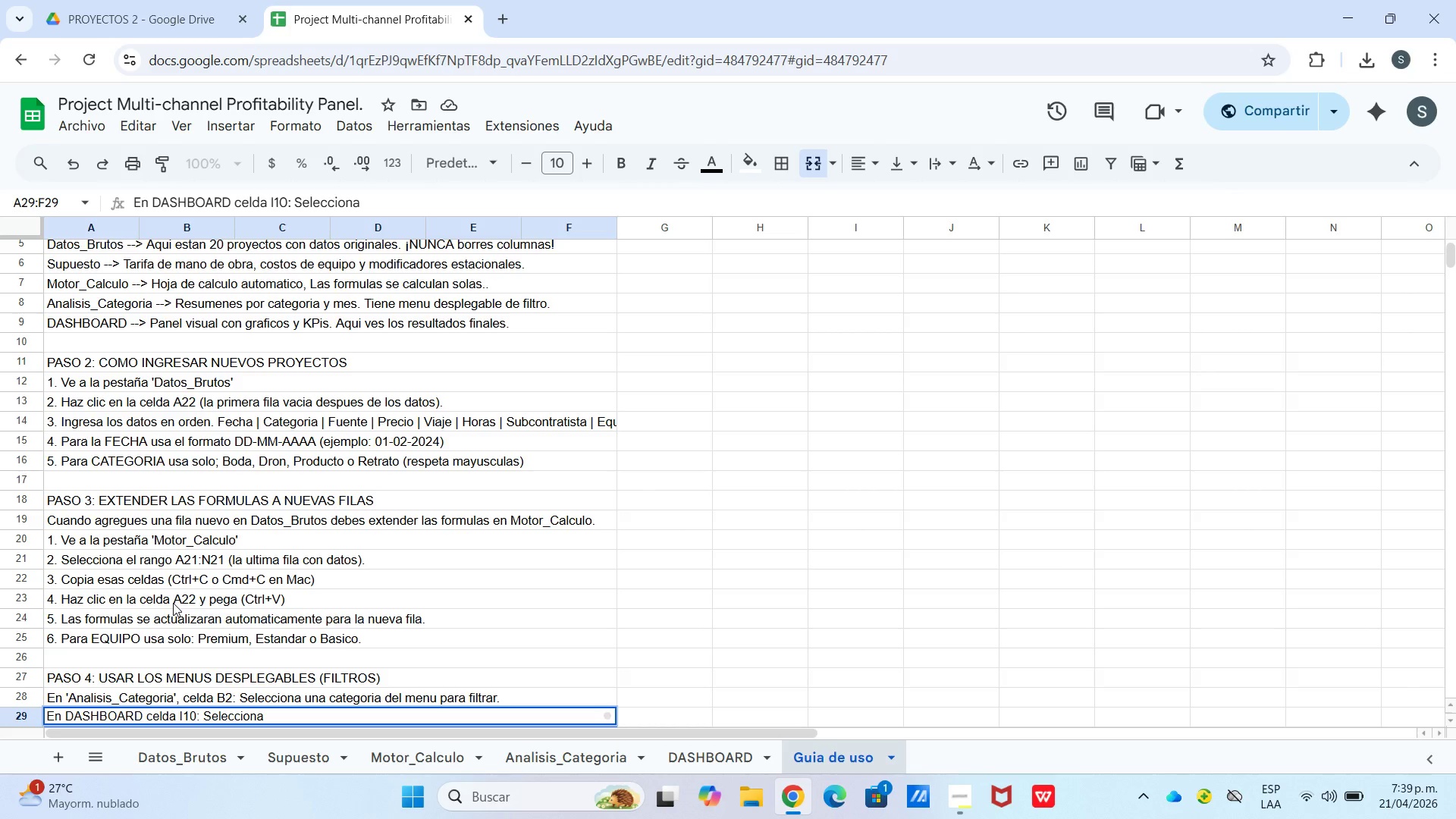 
type( una fuerte de clientes para ver su rendimiento)
 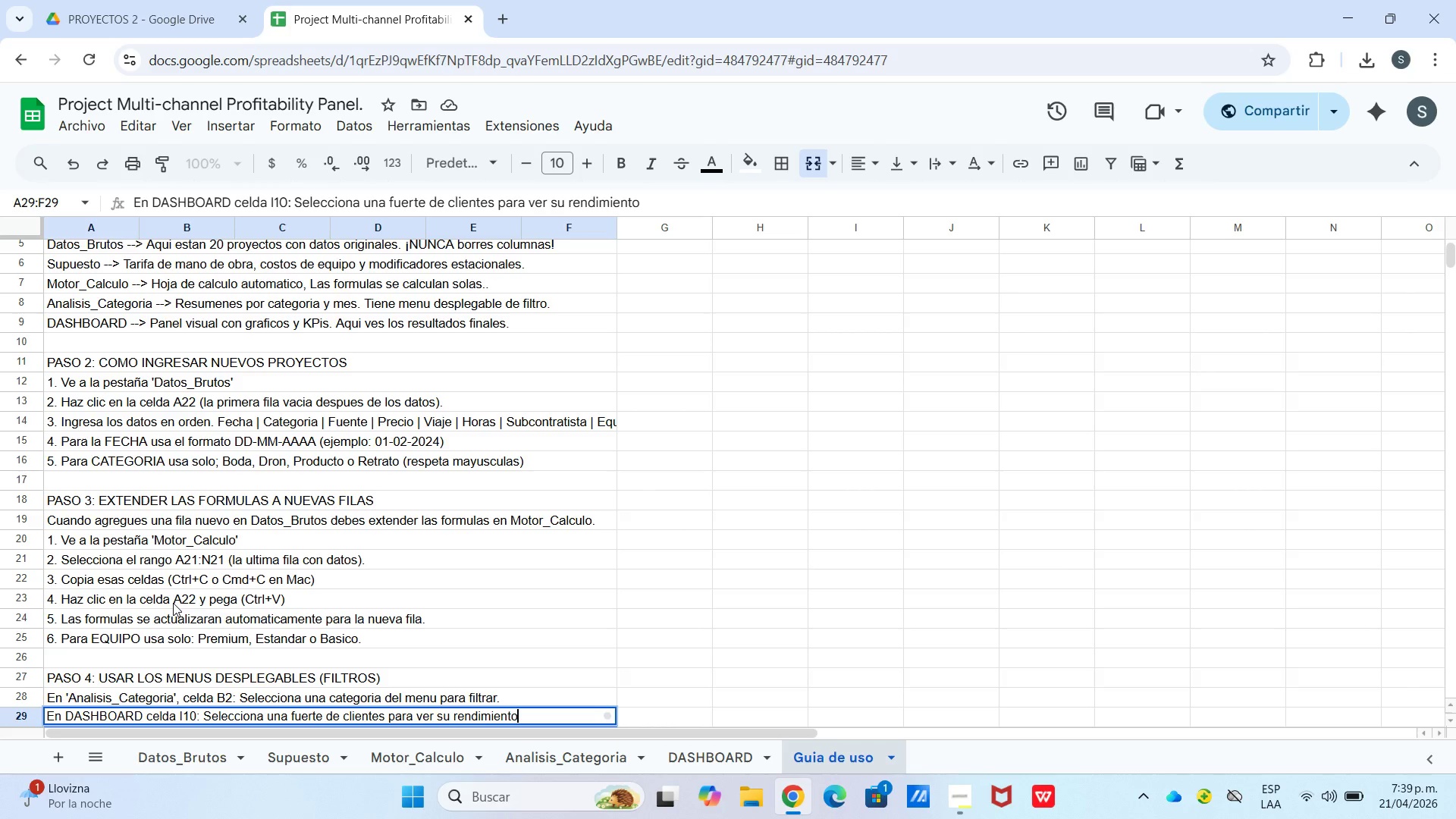 
key(Period)
 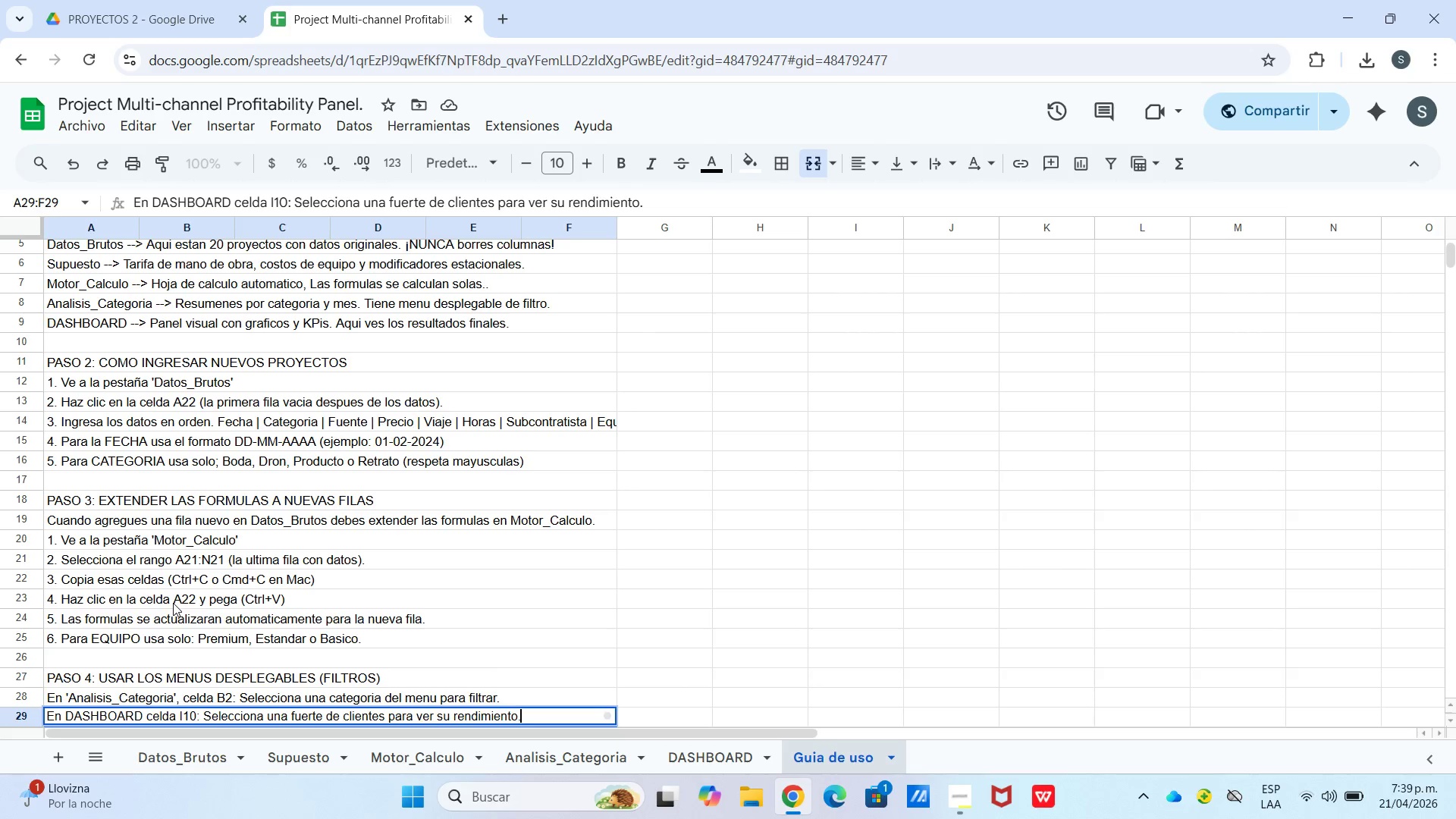 
key(Enter)
 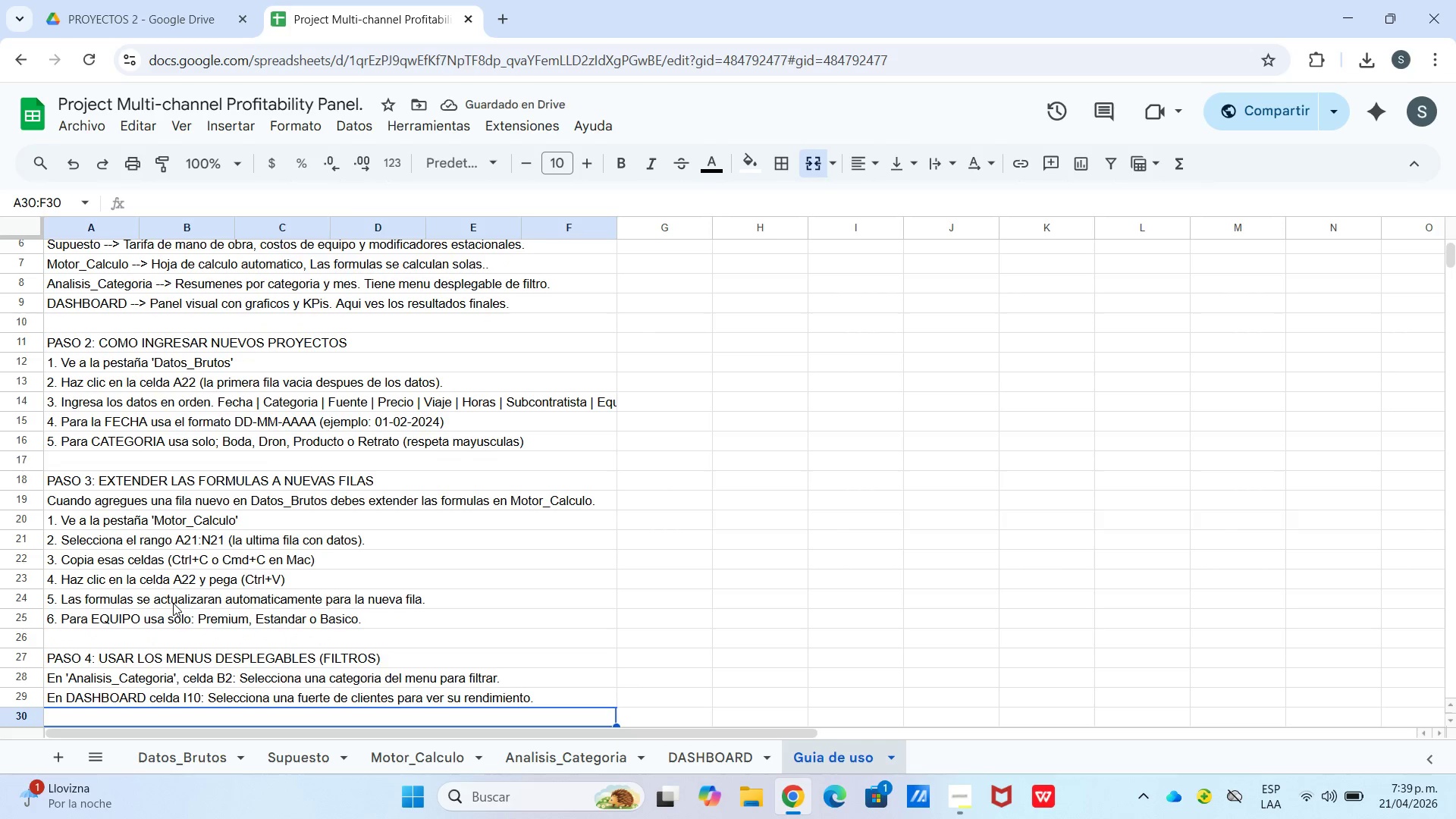 
type(Loa)
key(Backspace)
type(s menus ya estan creados, Solo a)
key(Backspace)
type(haz clic en la celda y aparecera una flecha desplegable)
 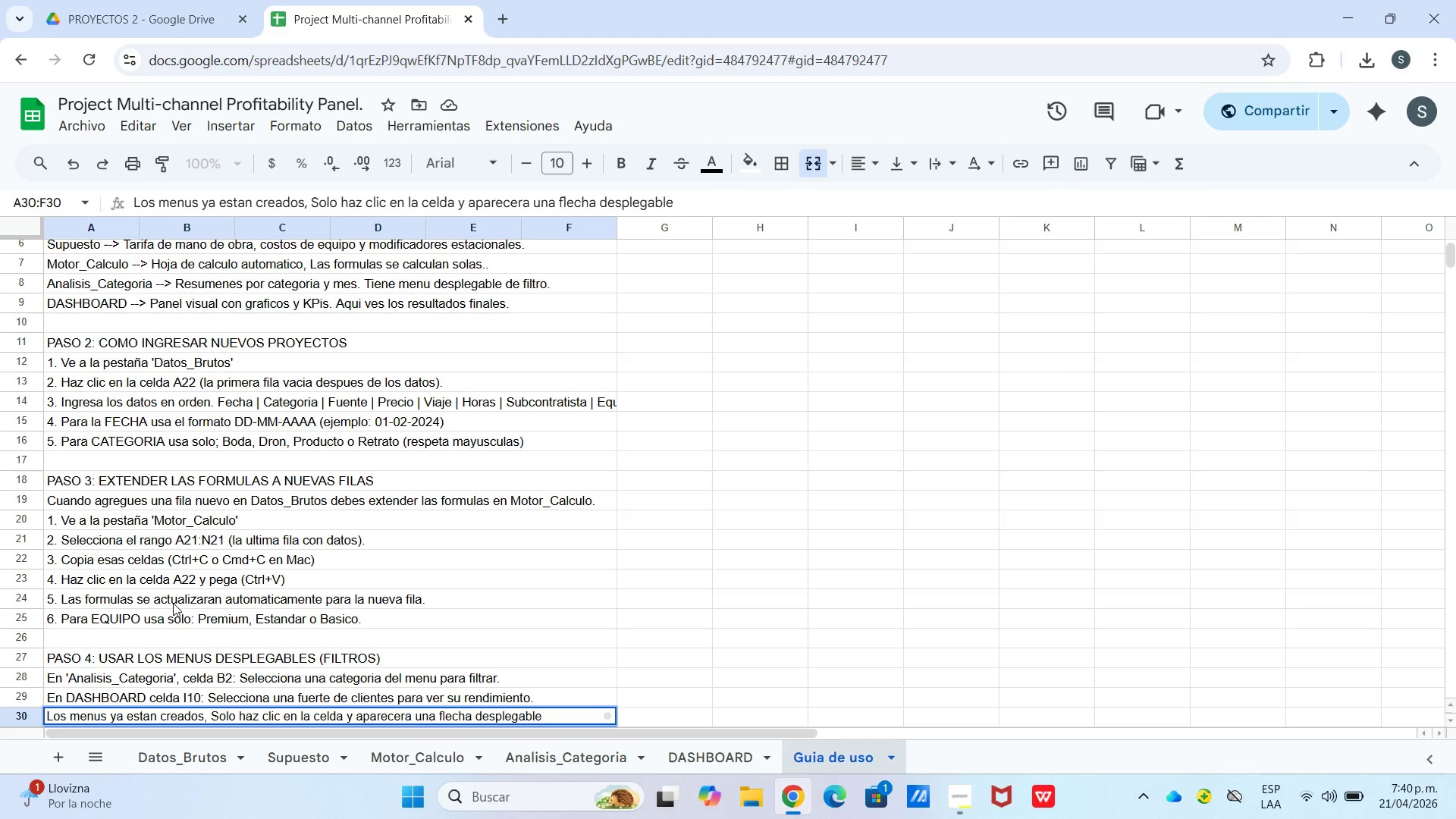 
wait(5.47)
 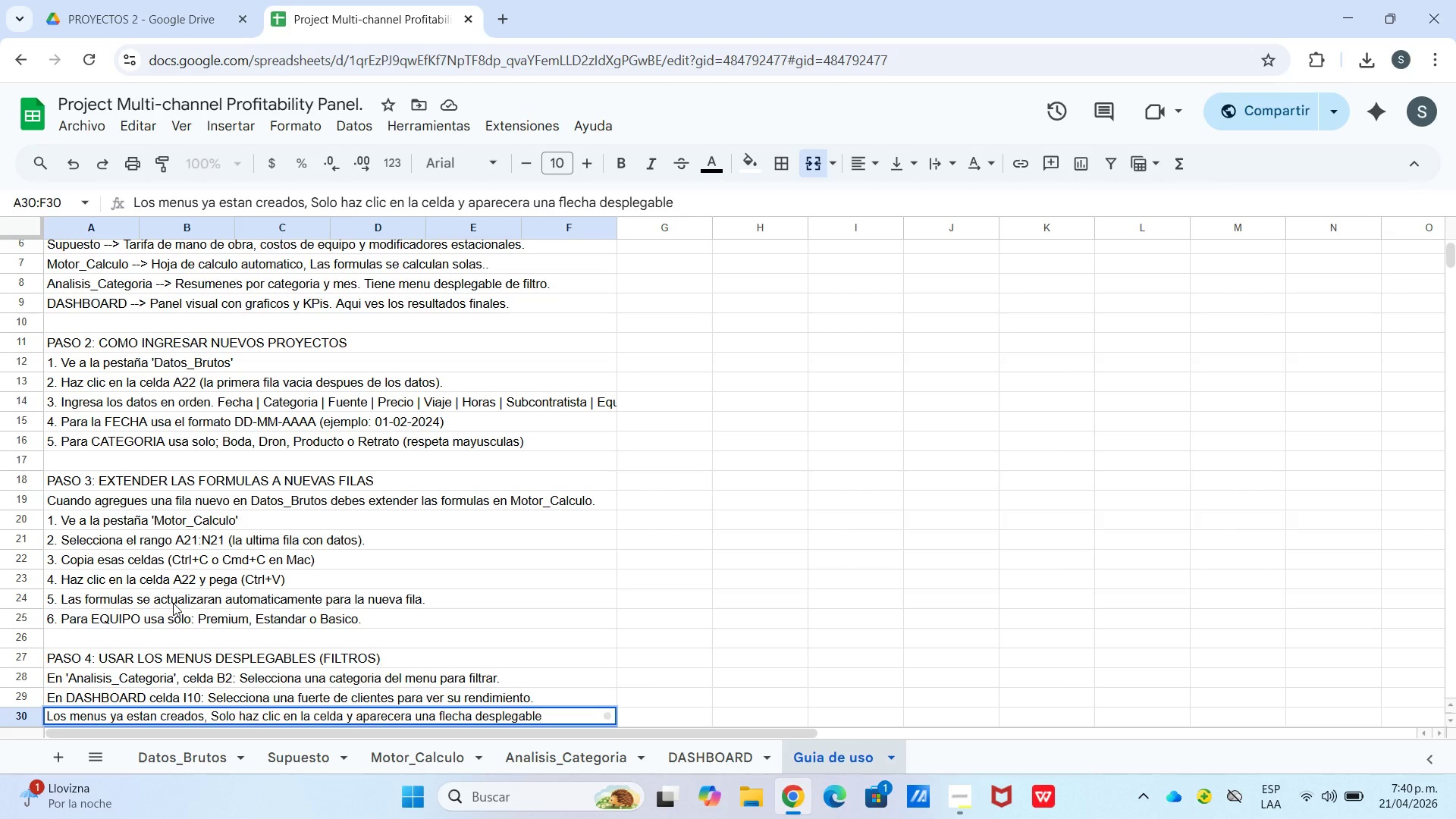 
key(Enter)
 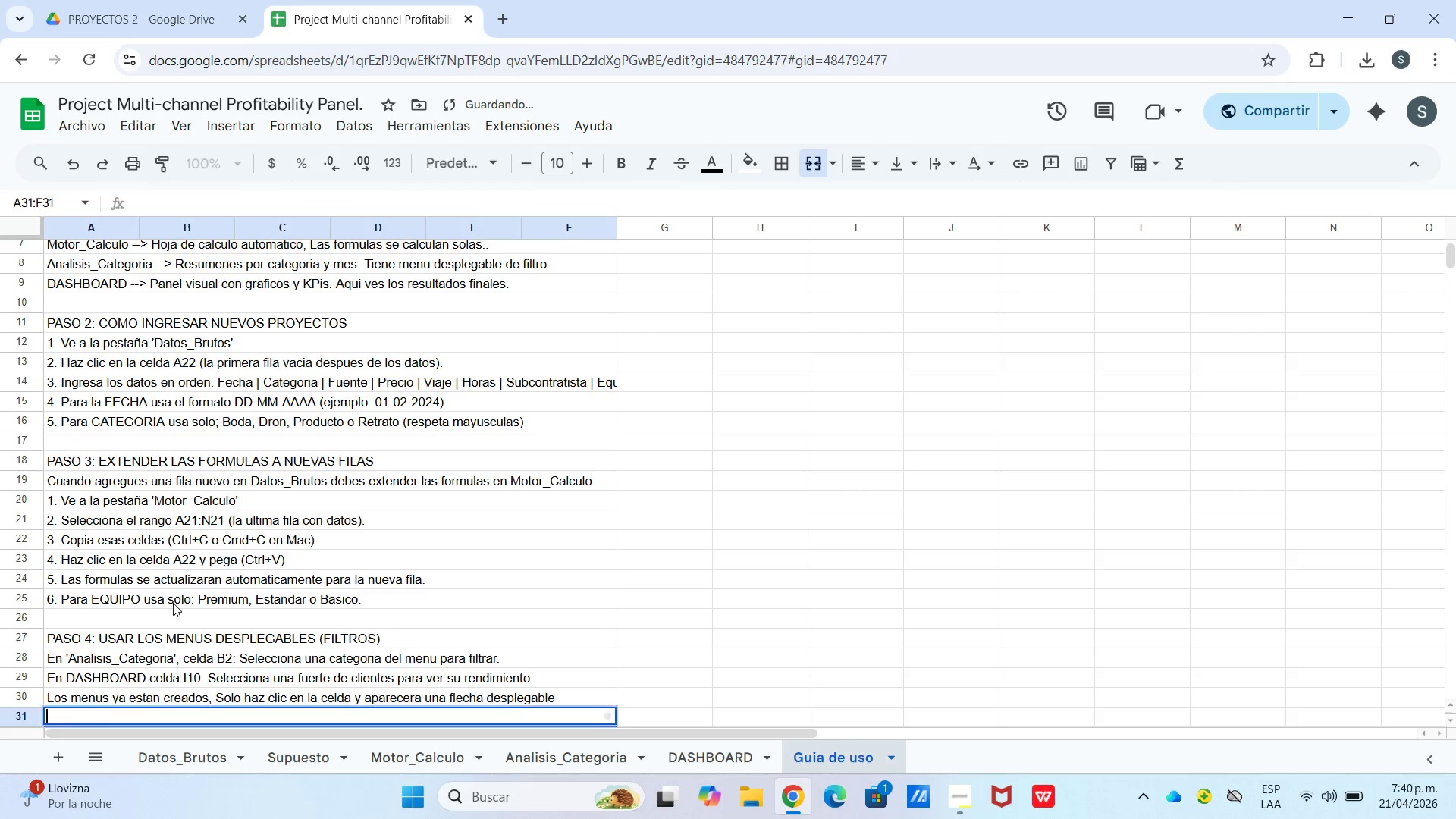 
key(Enter)
 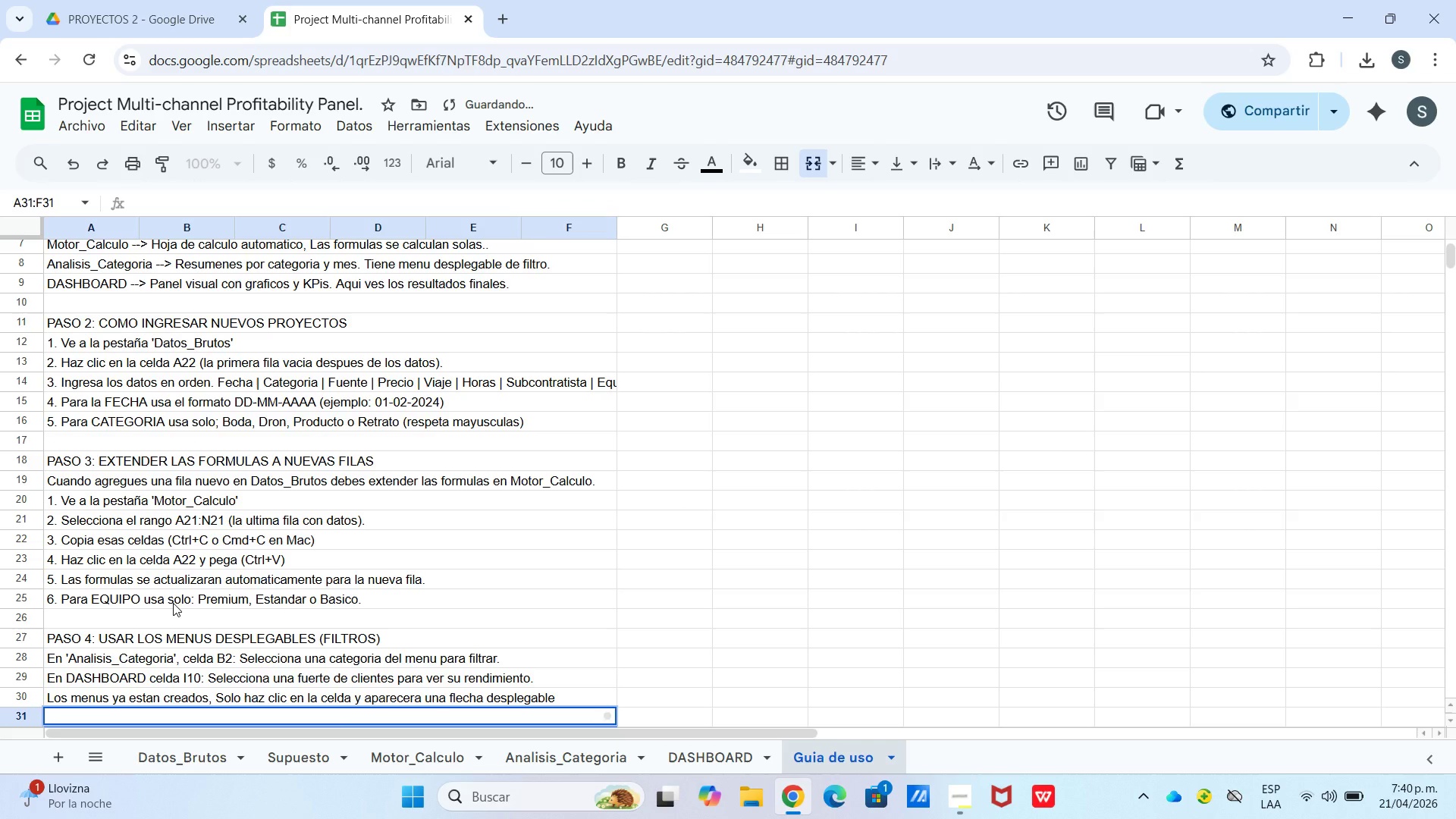 
key(Enter)
 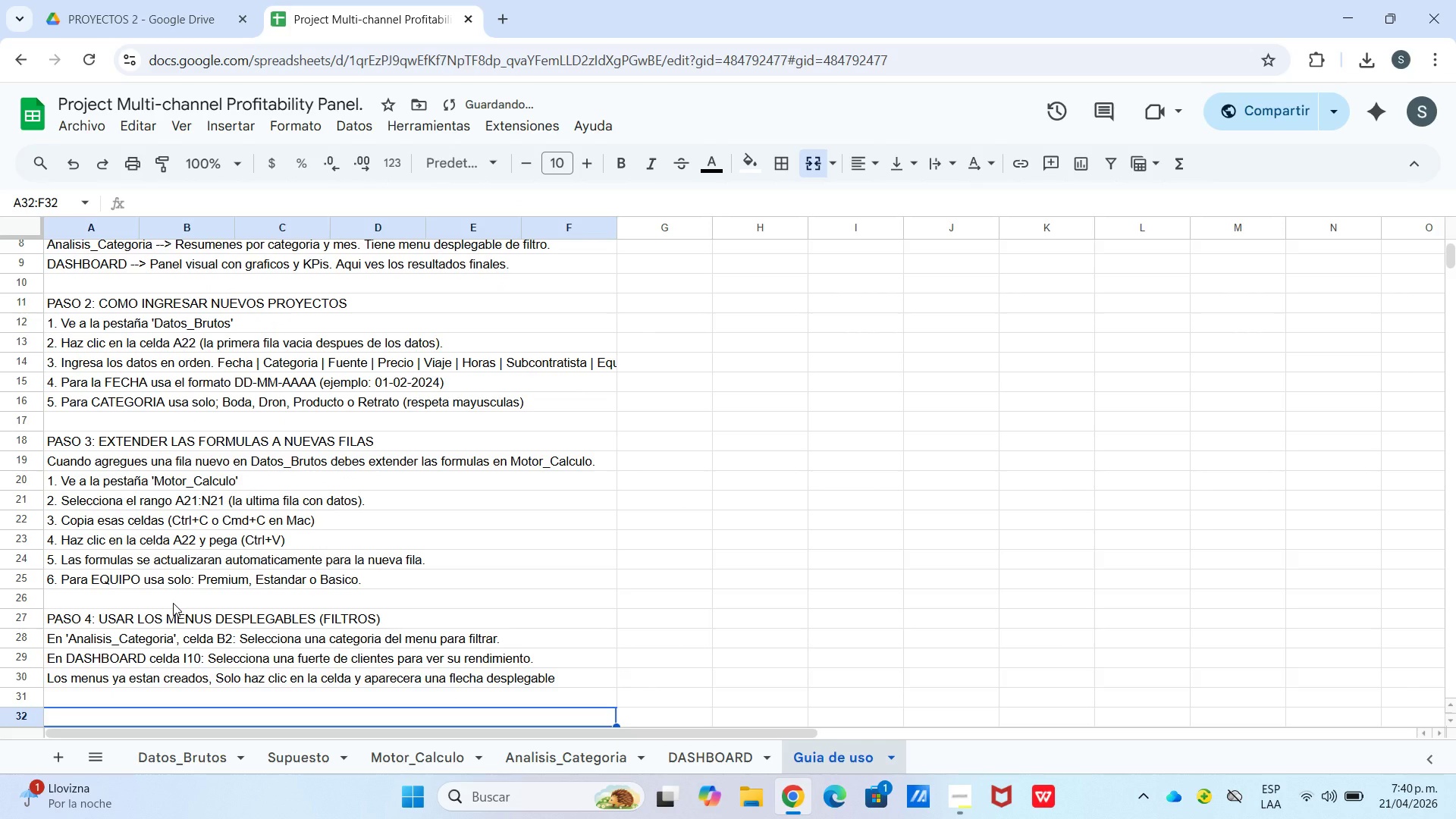 
hold_key(key=ShiftLeft, duration=0.69)
 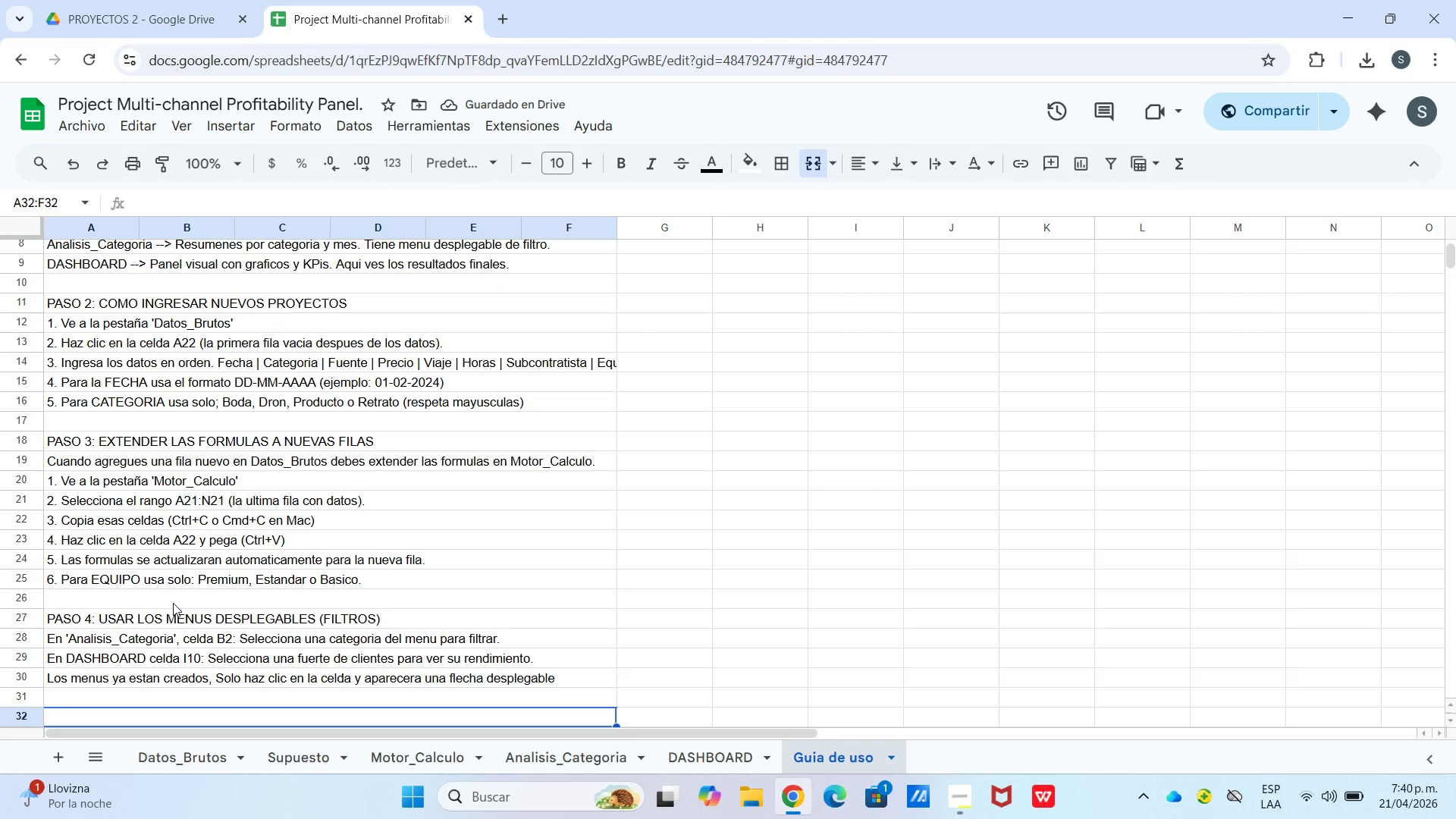 
type(PASO 5> MODIFICAR TARIFAS Y SUPUESTOS)
 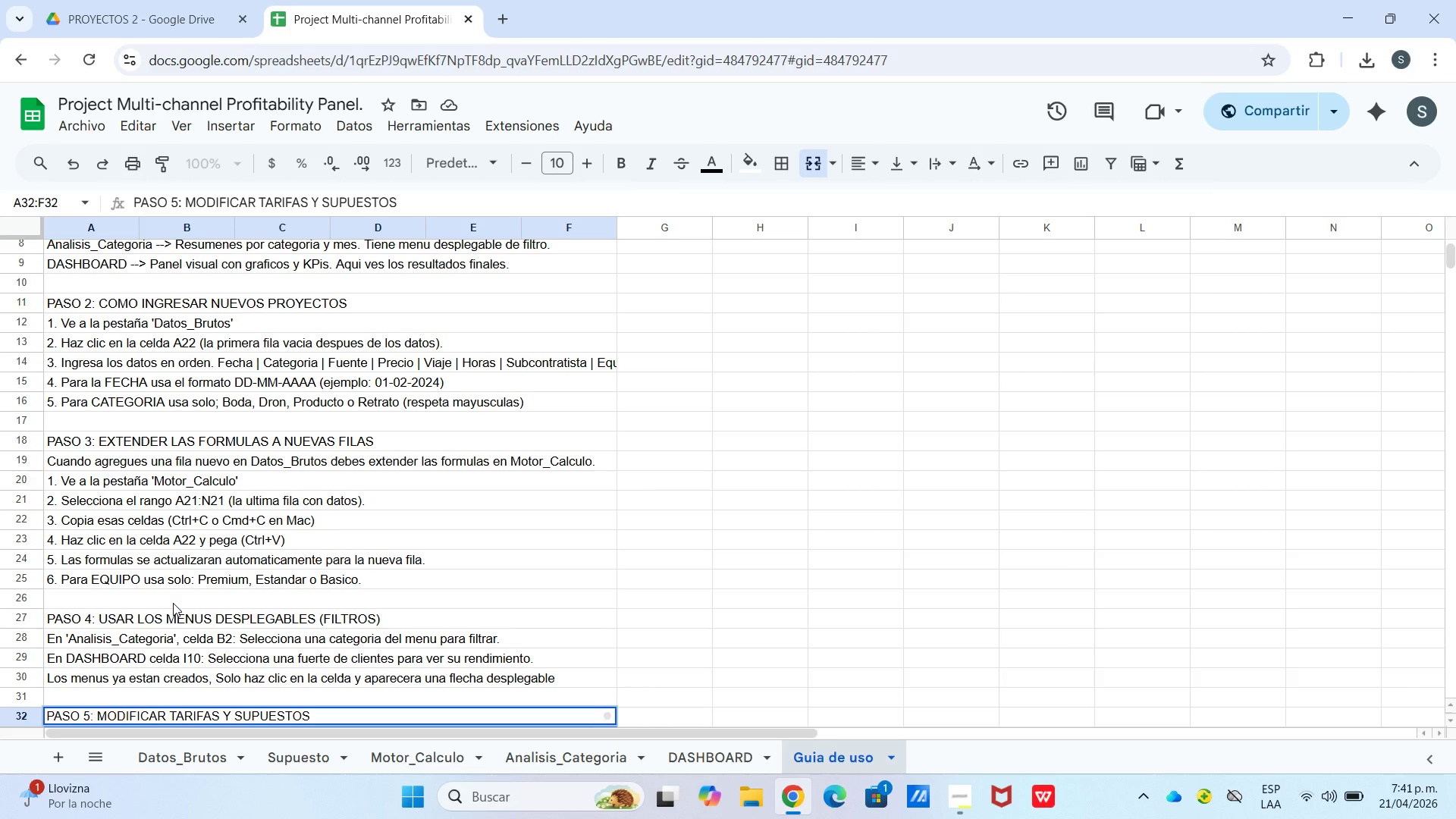 
key(Enter)
 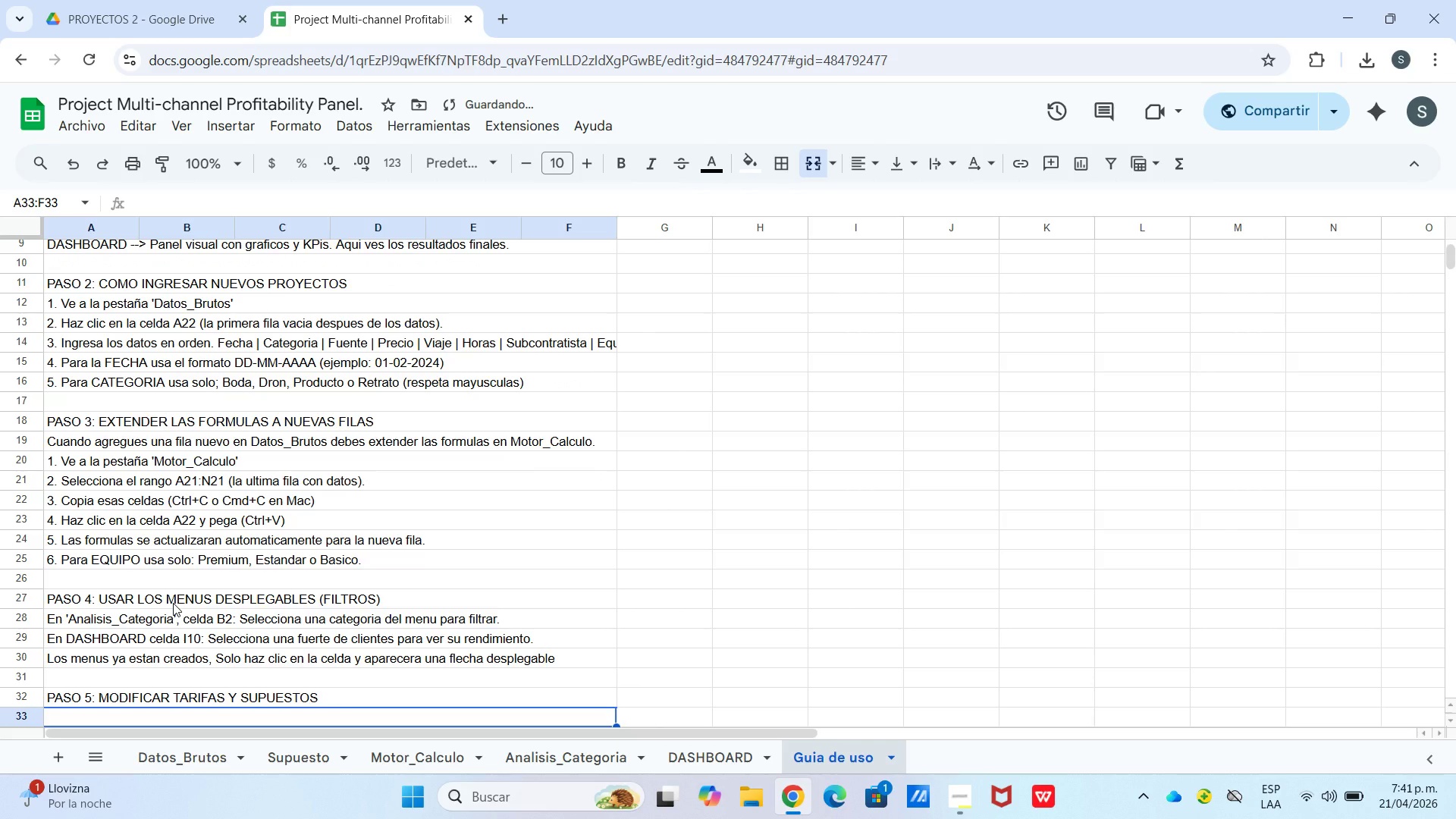 
type(Si cambian los castos, ve a [Supuesto[ )
 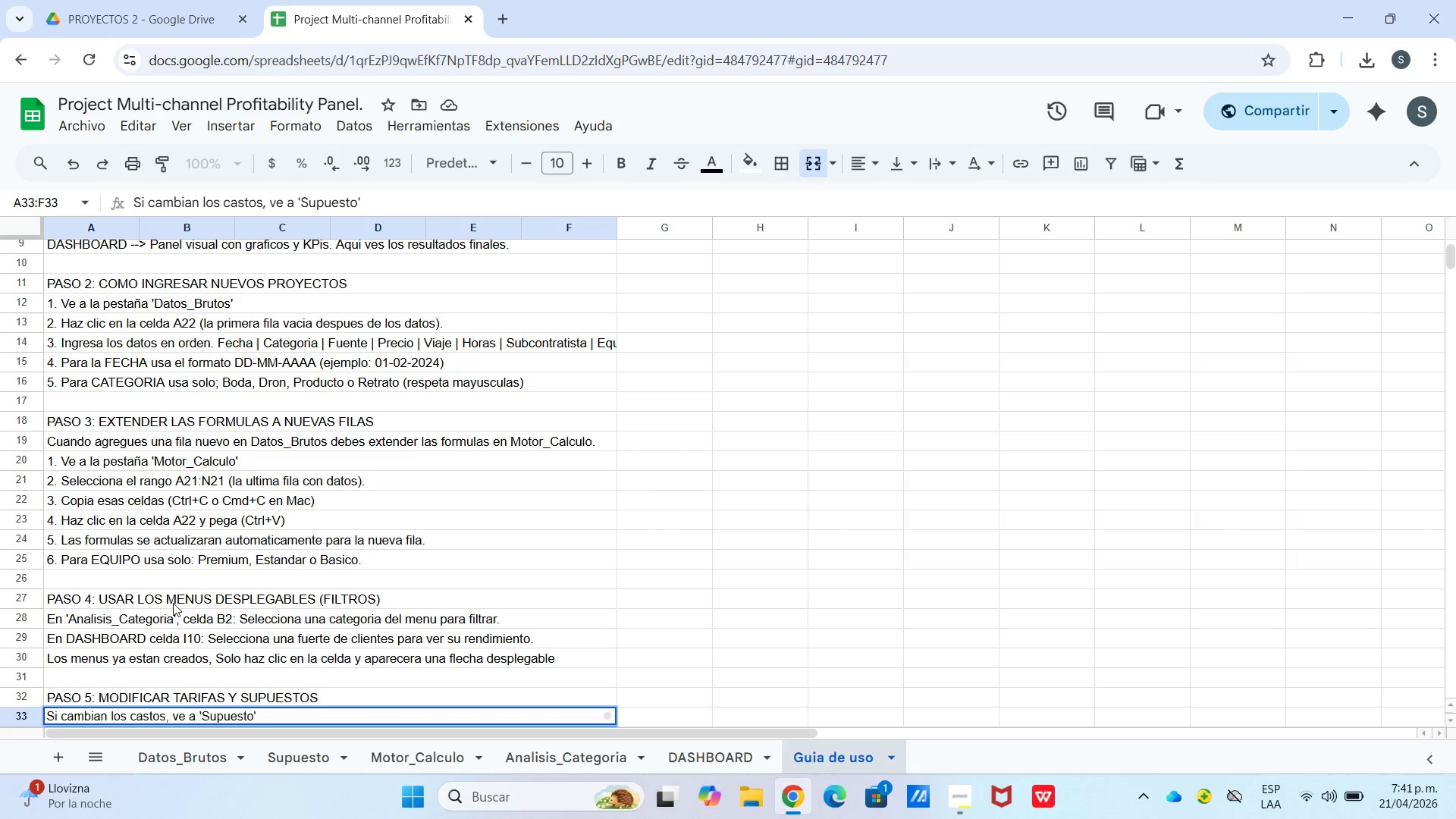 
type(y modifca SOLO las celdas en azul *columna)
 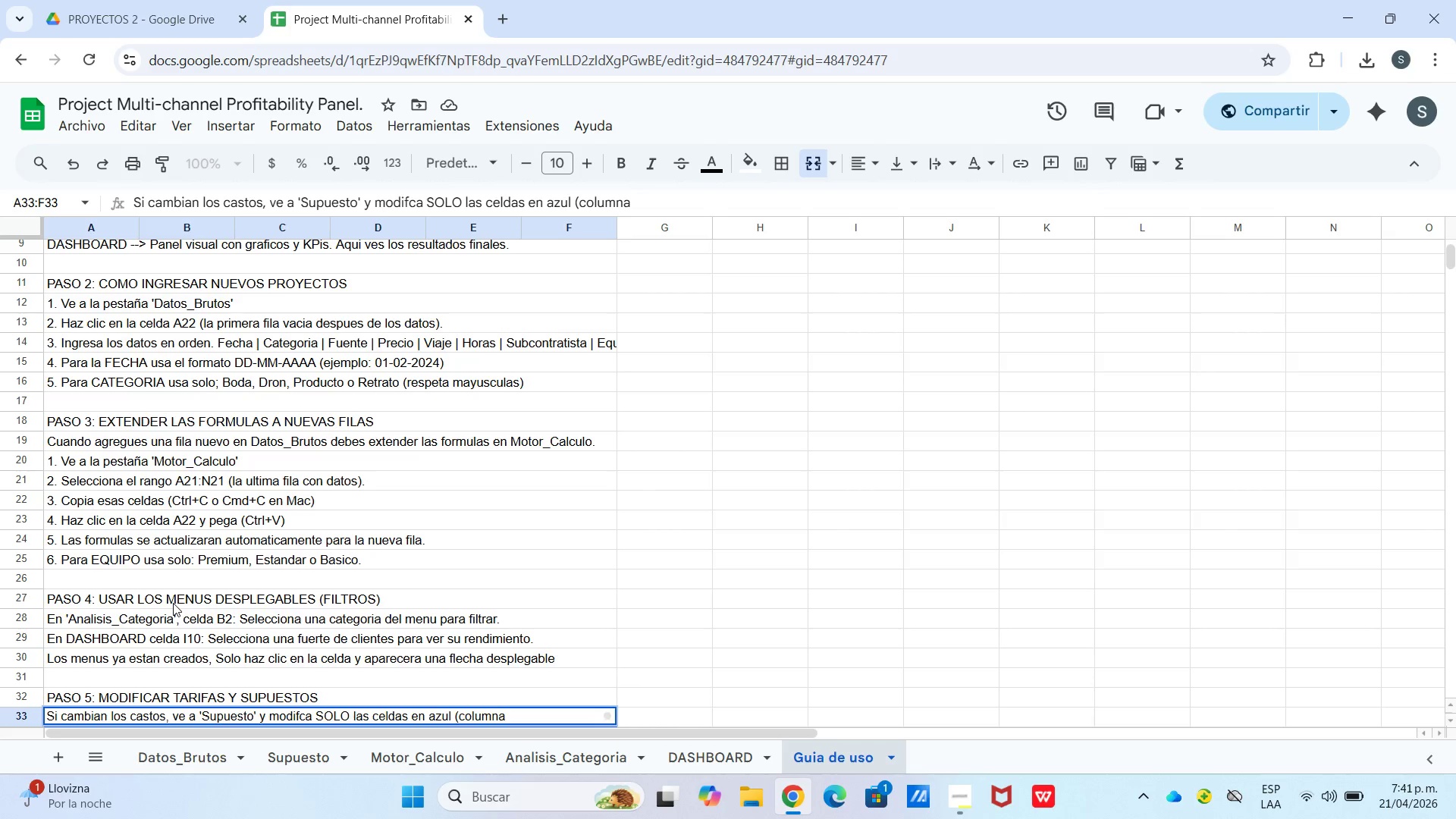 
type( )
key(Backspace)
type(B)
key(Backspace)
type( B()
 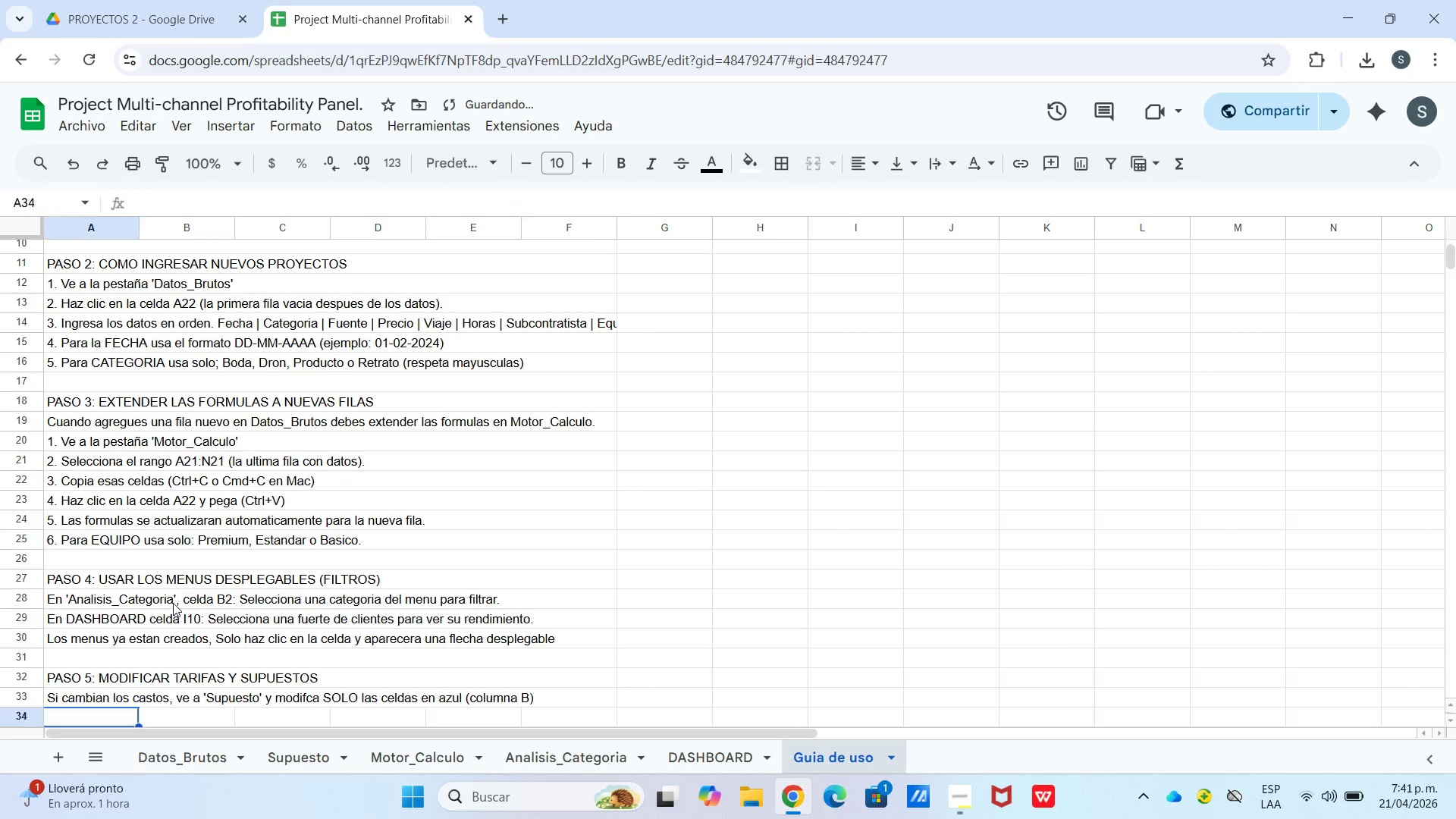 
 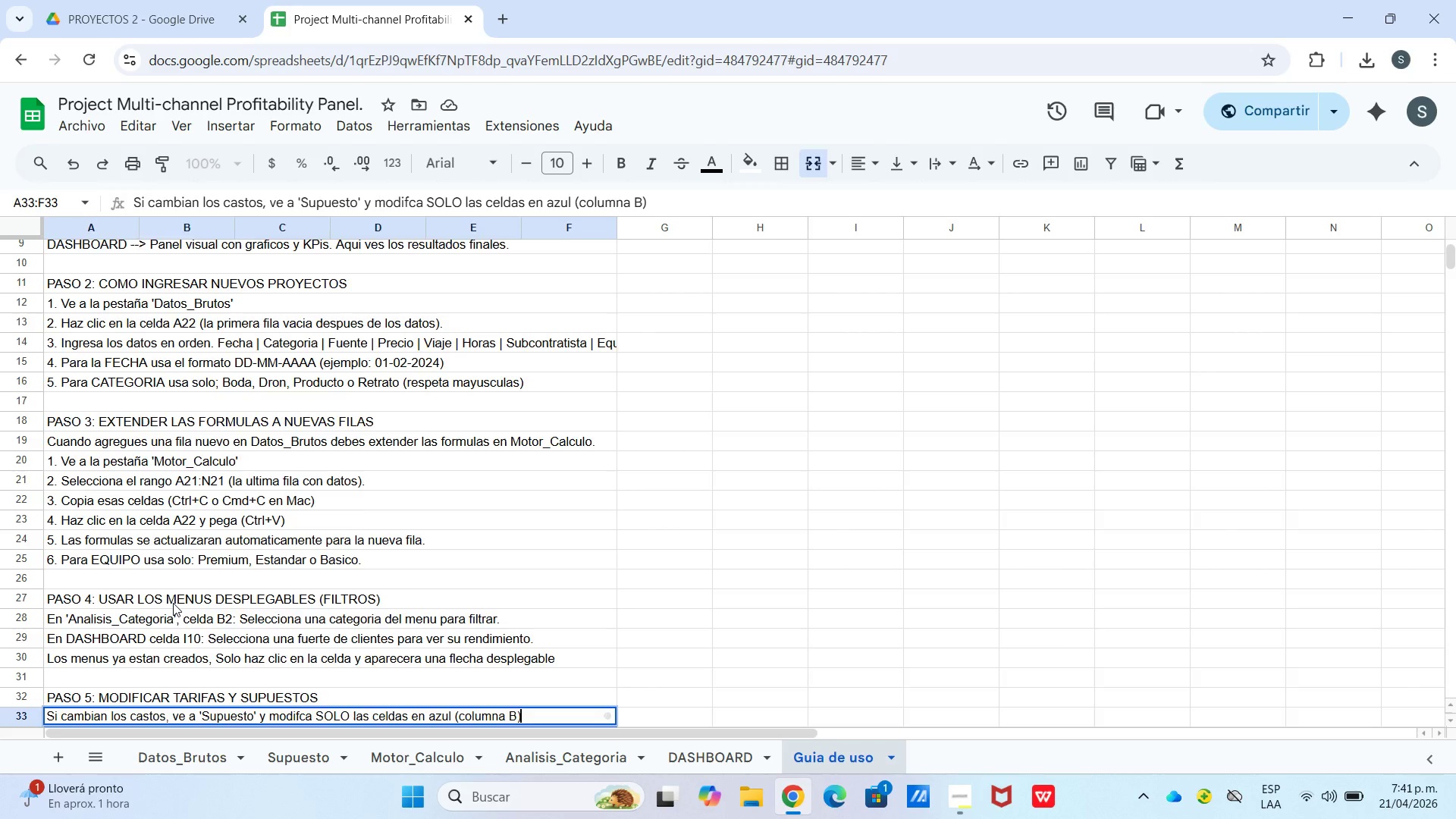 
key(Enter)
 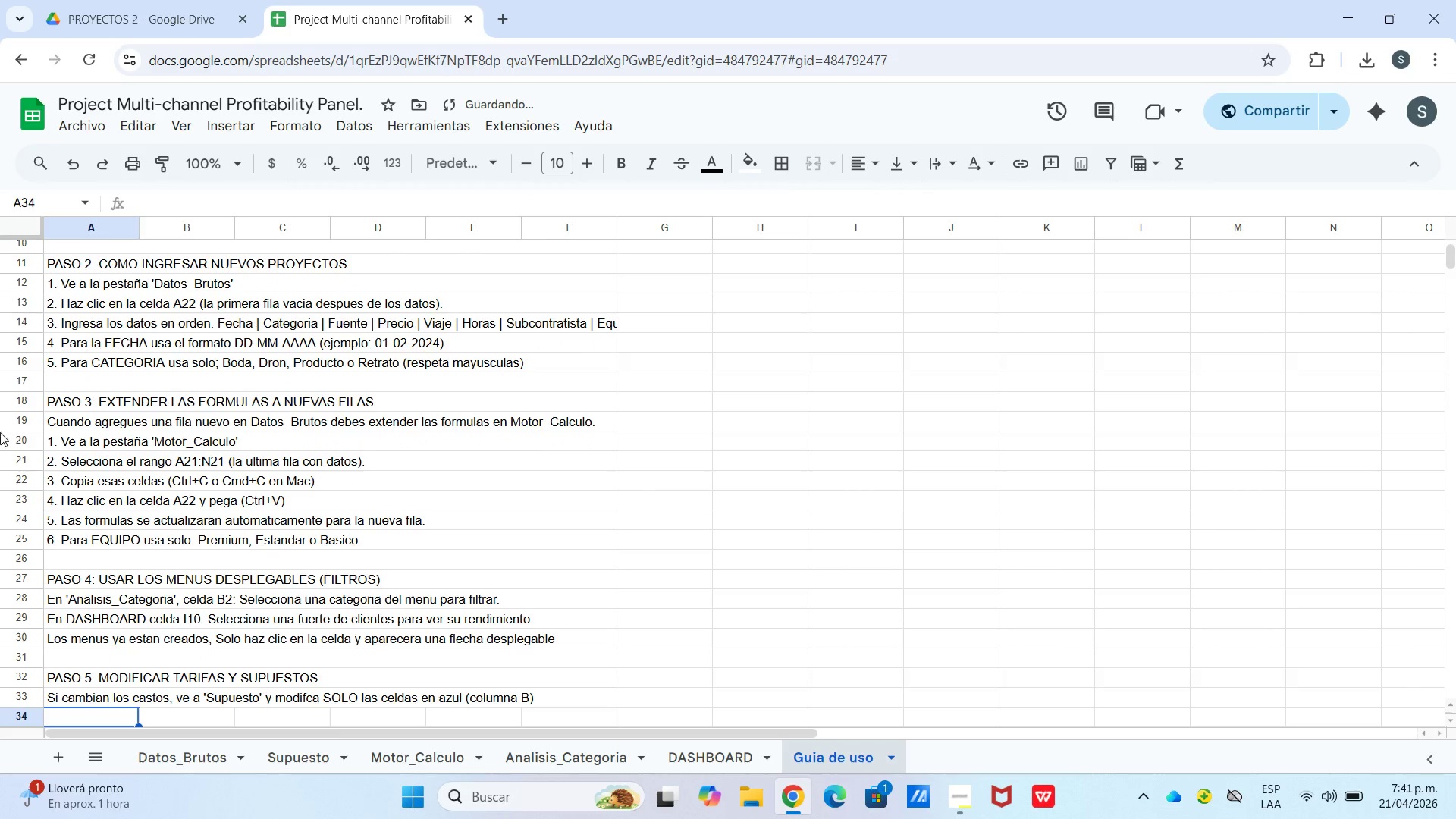 
scroll: coordinate [354, 547], scroll_direction: down, amount: 2.0
 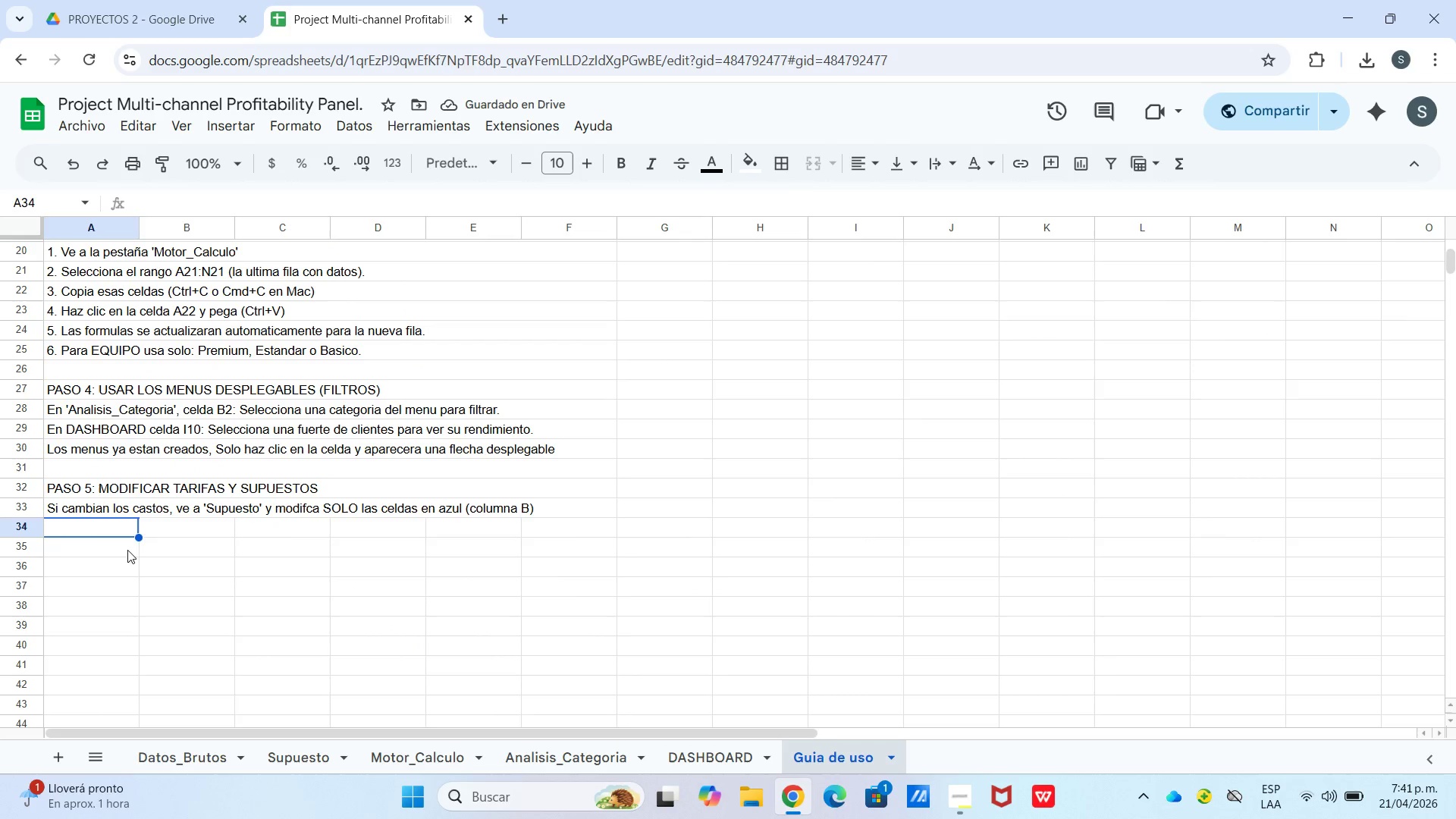 
left_click_drag(start_coordinate=[108, 535], to_coordinate=[578, 632])
 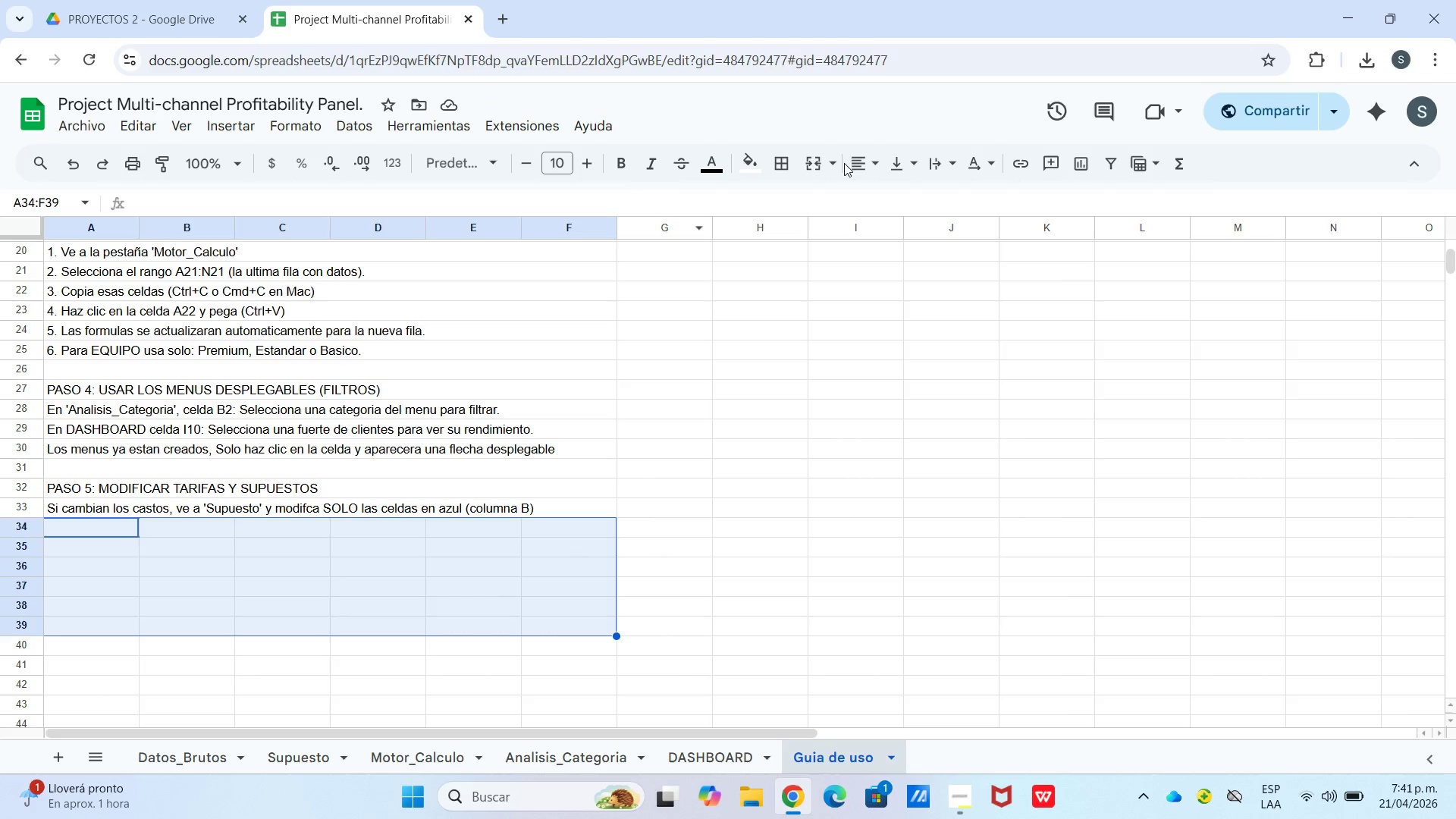 
left_click([833, 165])
 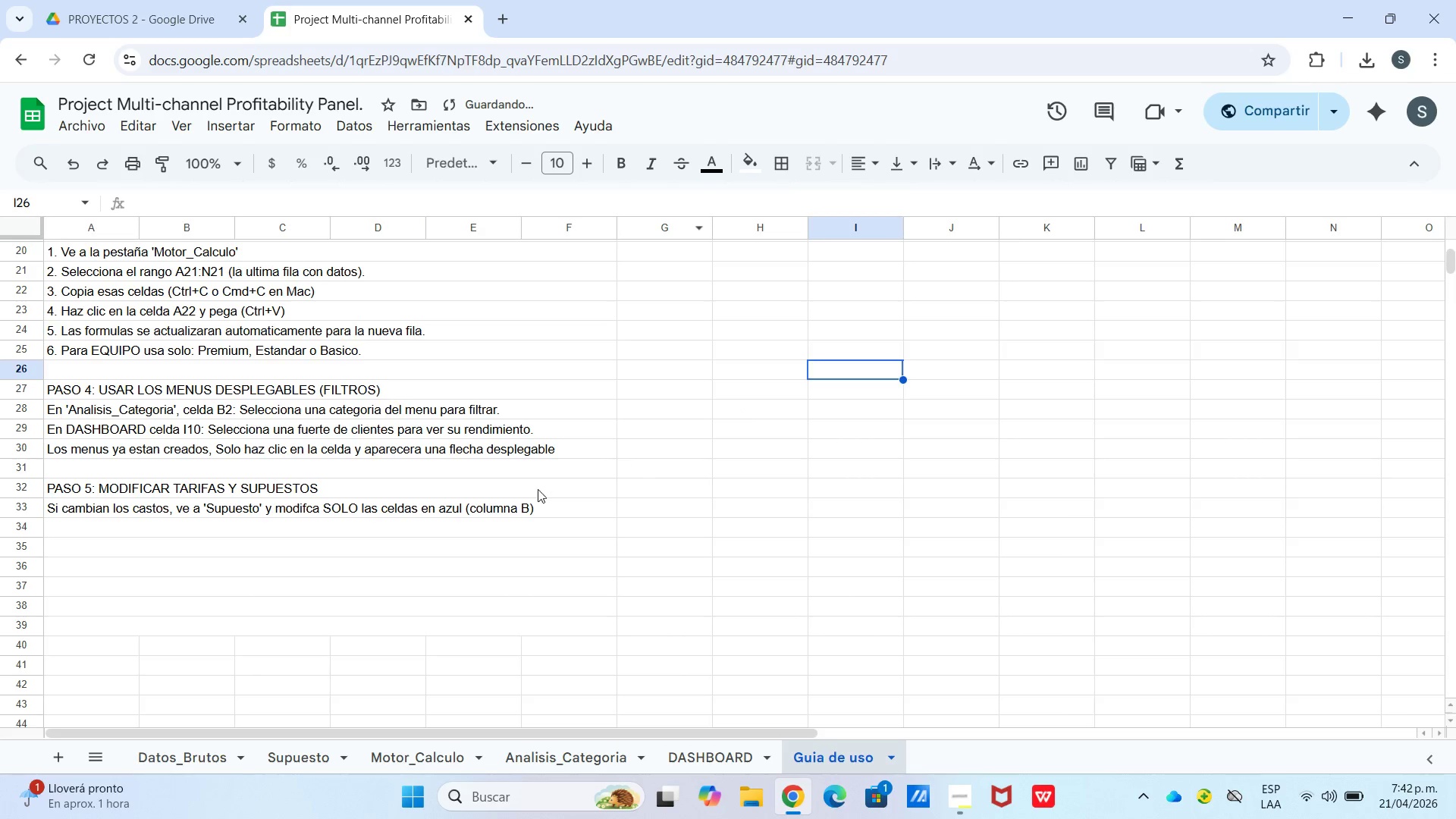 
left_click([297, 531])
 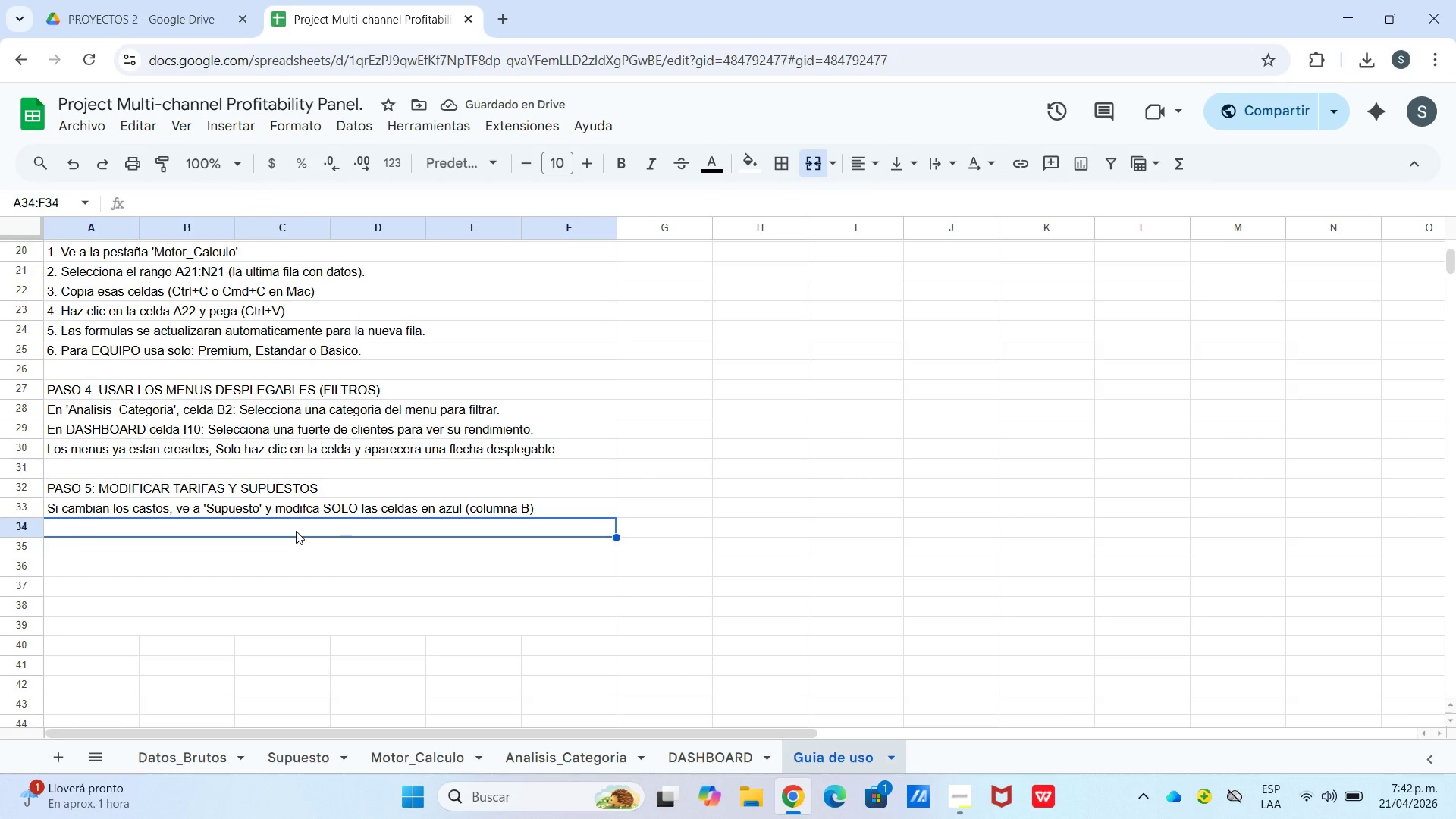 
wait(5.98)
 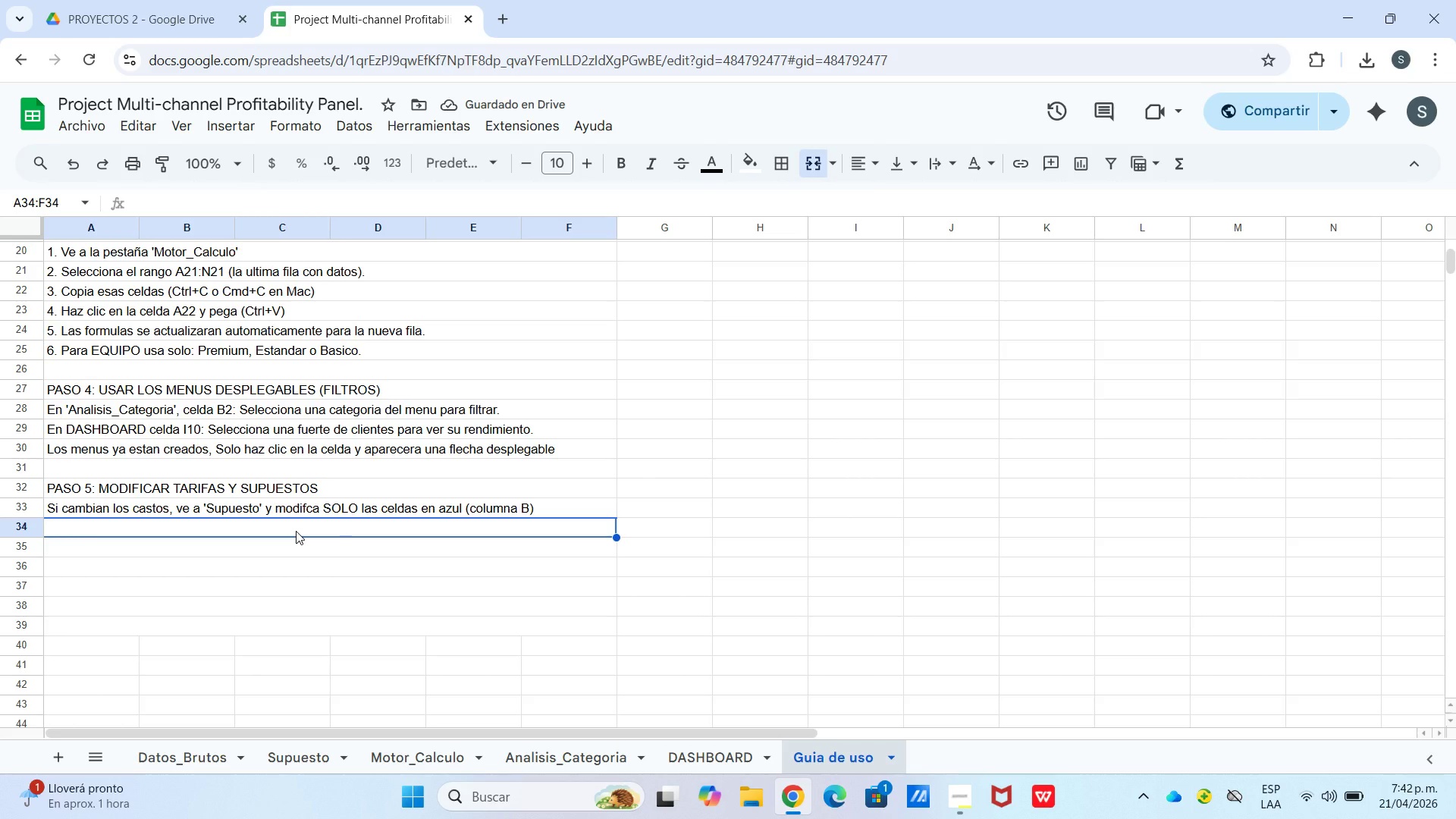 
type(Ejemplo> Si la tarifa de)
key(Backspace)
key(Backspace)
type(de mano de obra sube a 50&)
key(Backspace)
key(Backspace)
key(Backspace)
type($50&horas)
 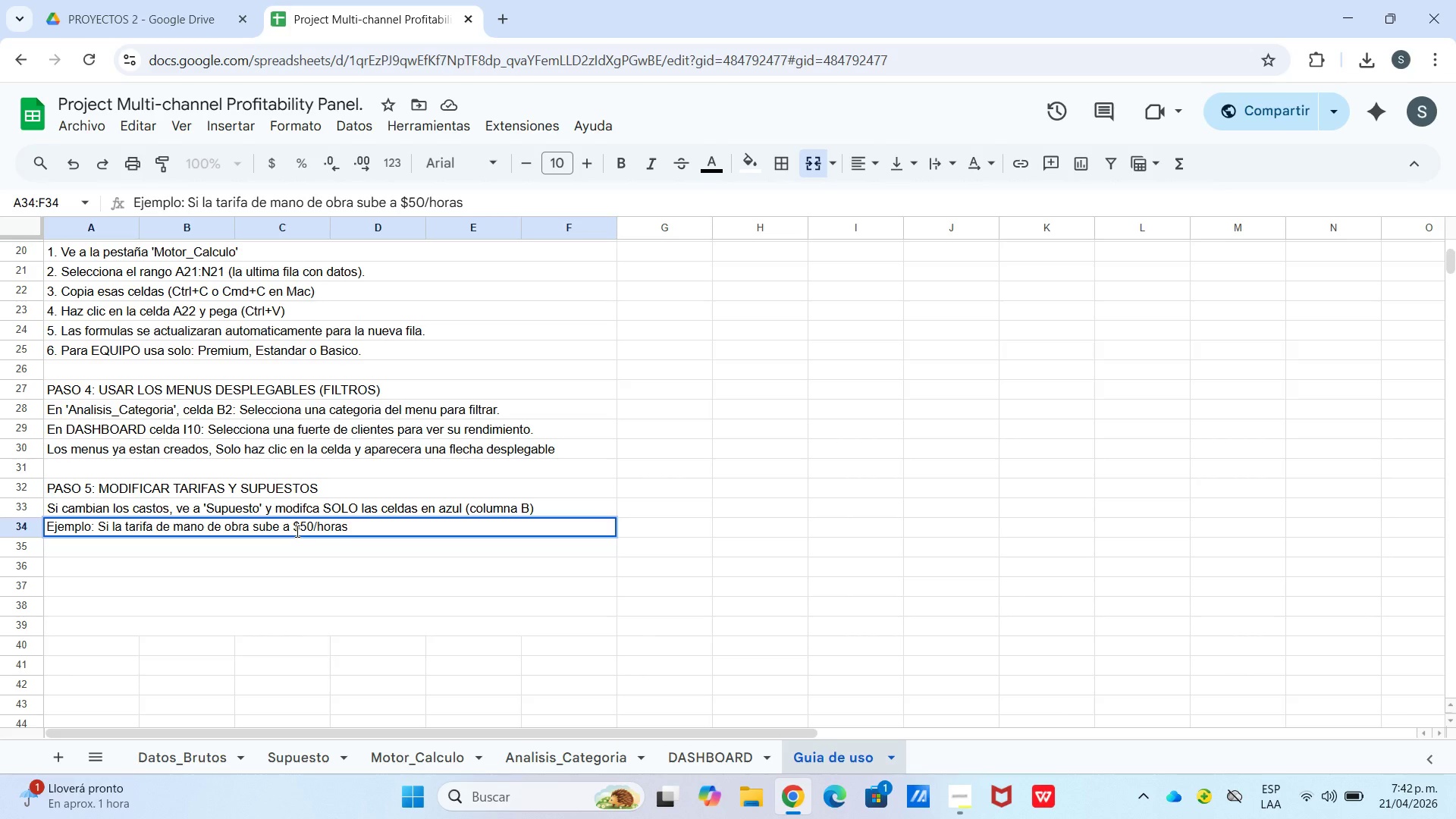 
wait(13.53)
 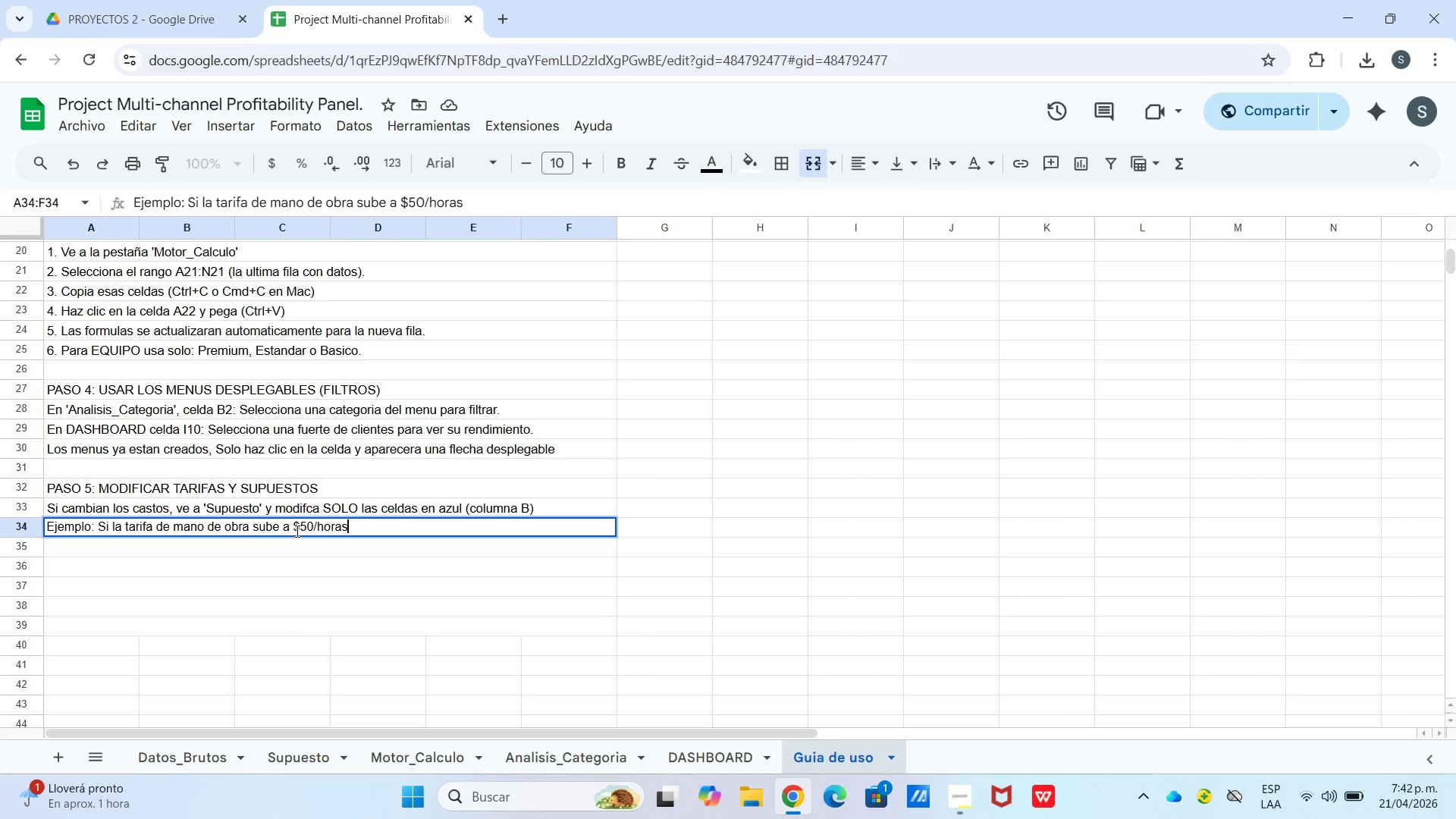 
left_click([230, 317])
 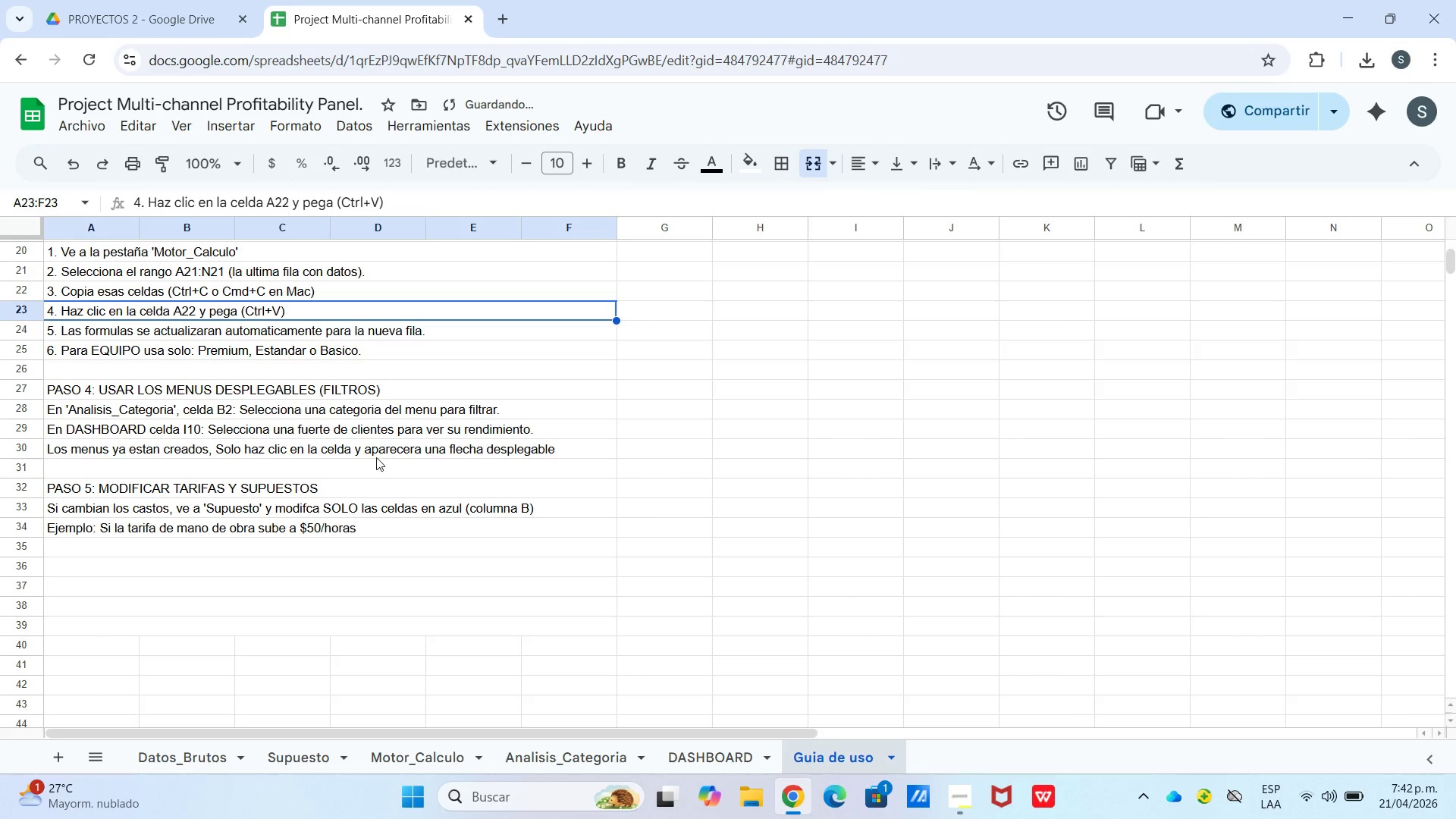 
left_click([384, 530])
 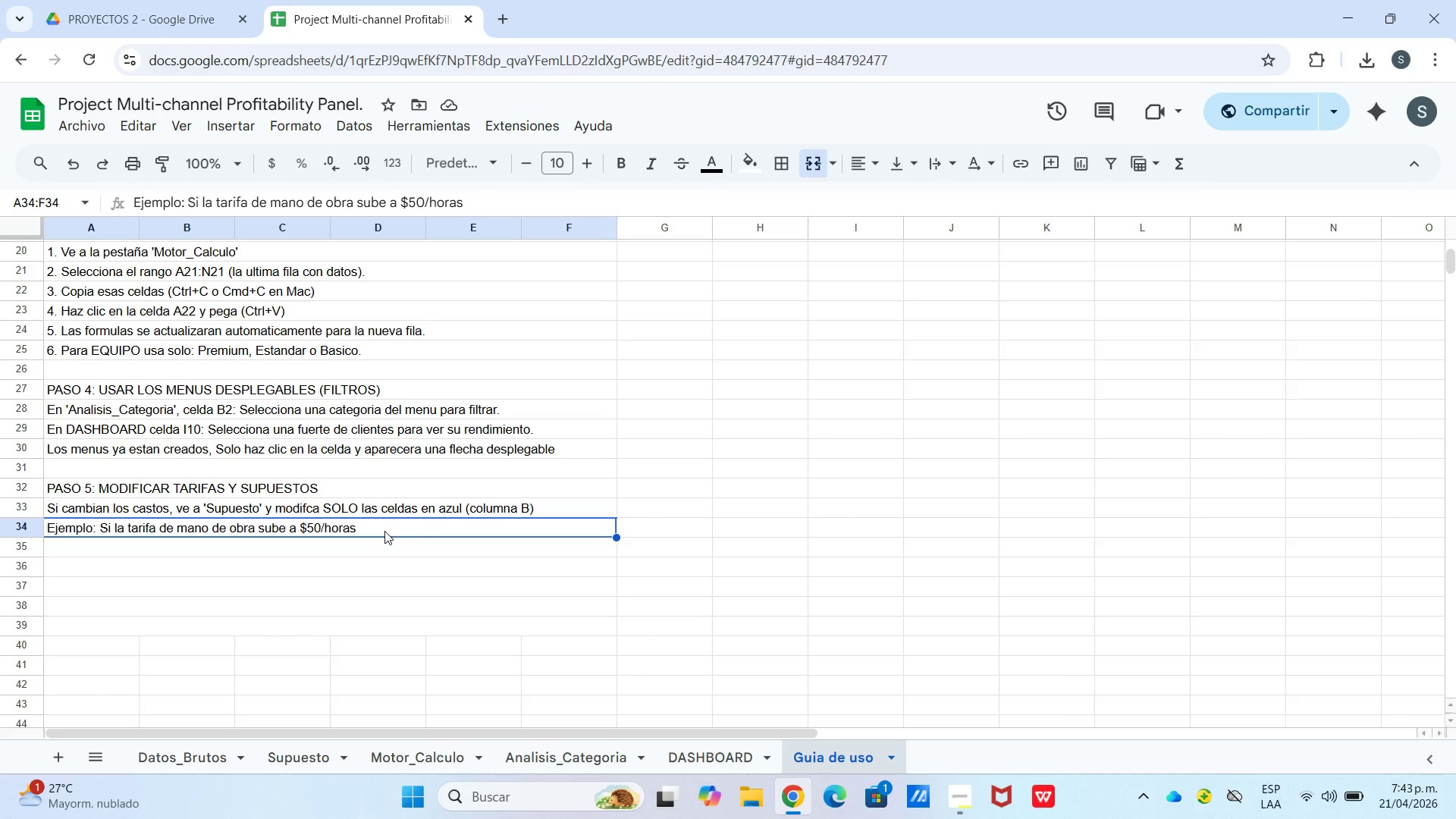 
wait(10.36)
 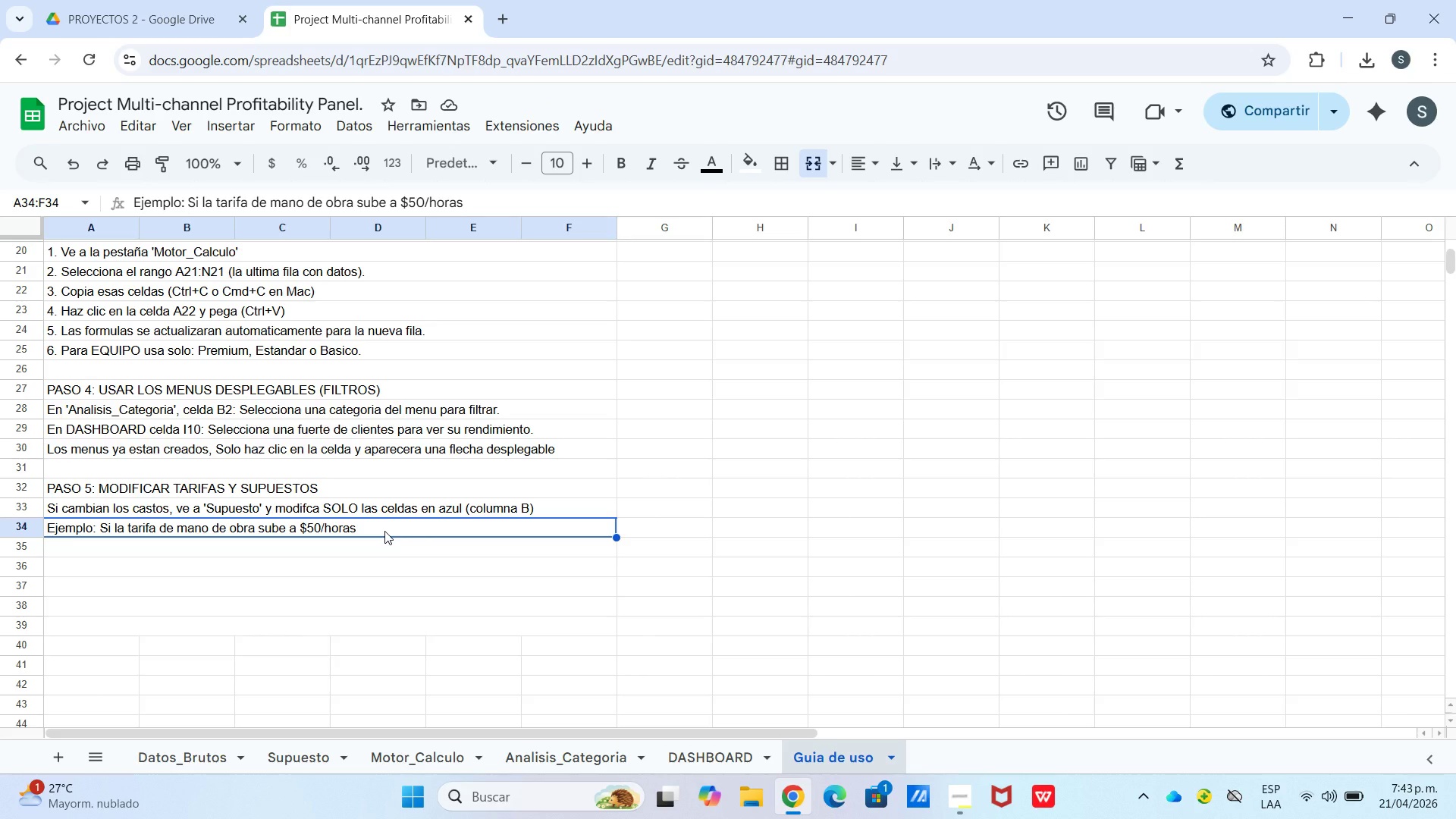 
left_click([193, 305])
 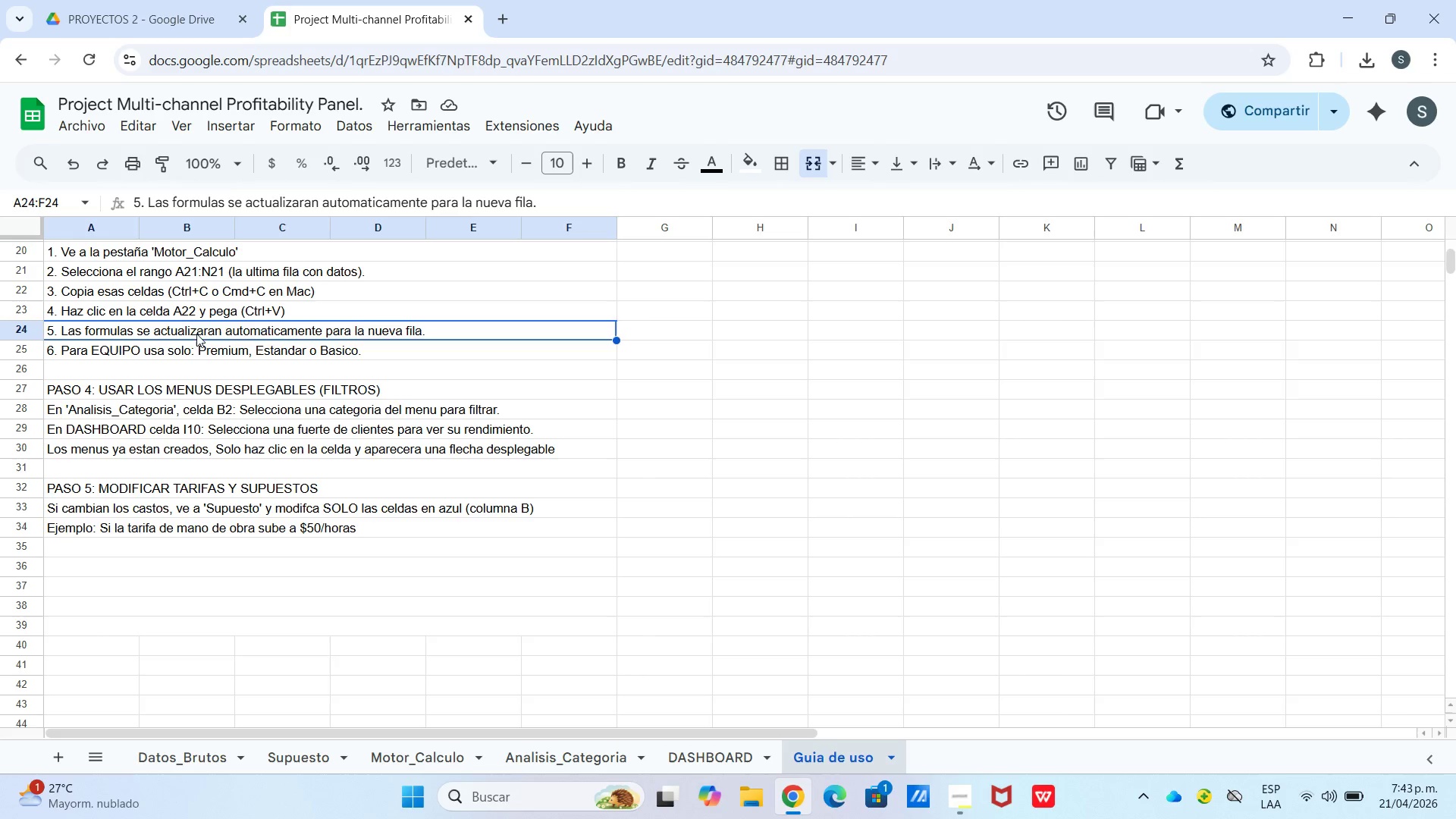 
double_click([196, 344])
 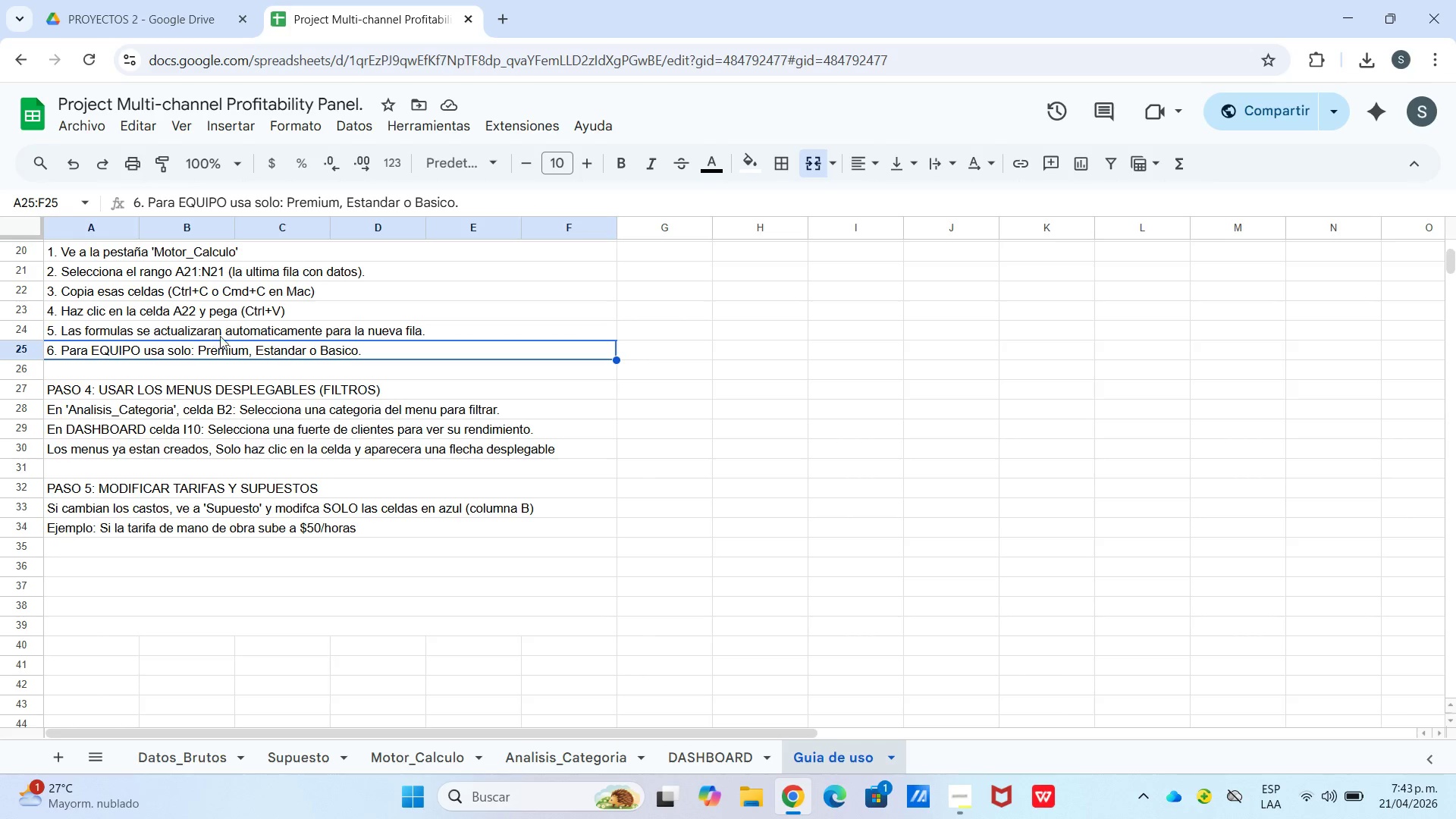 
scroll: coordinate [177, 403], scroll_direction: up, amount: 4.0
 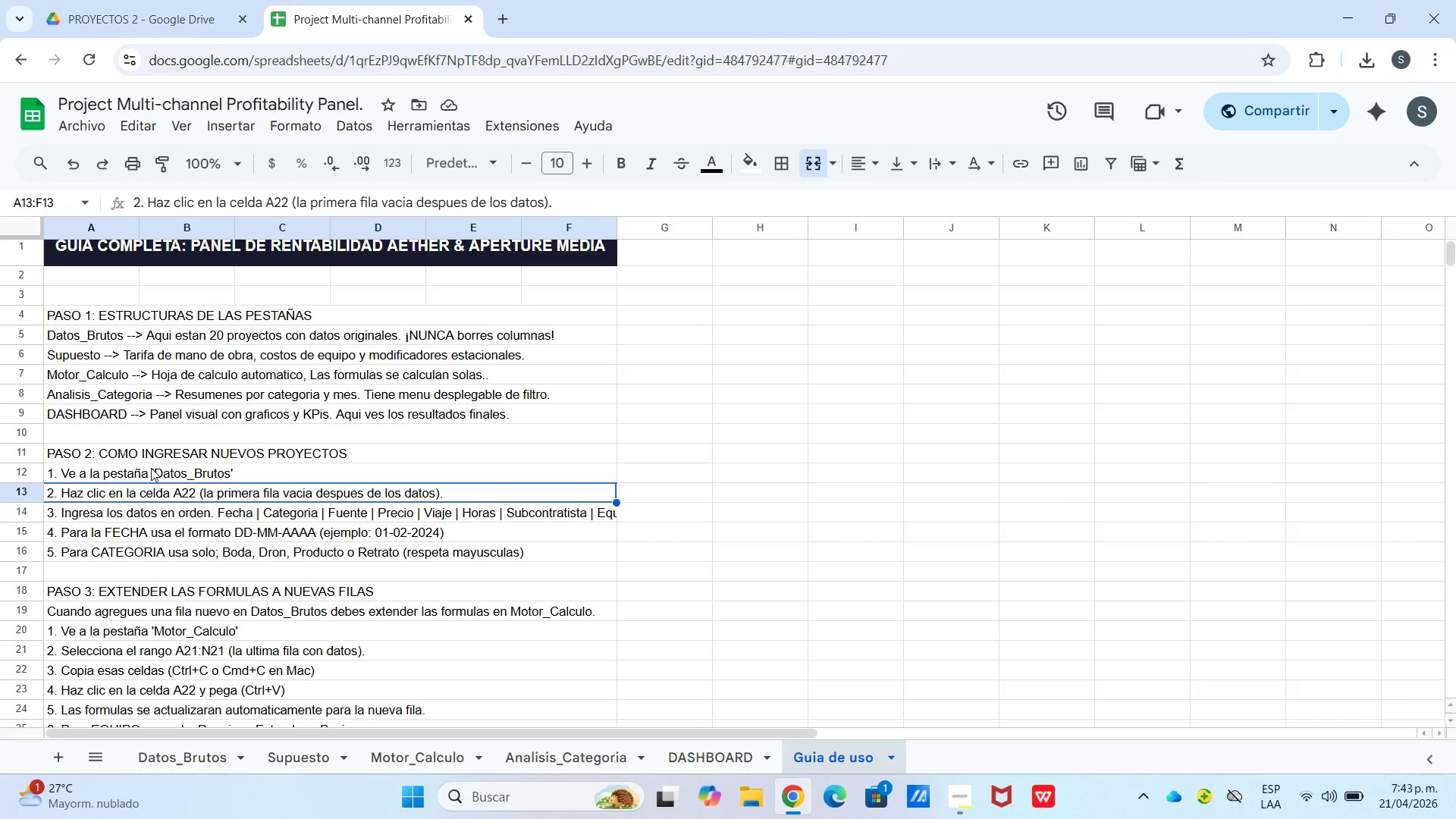 
wait(5.17)
 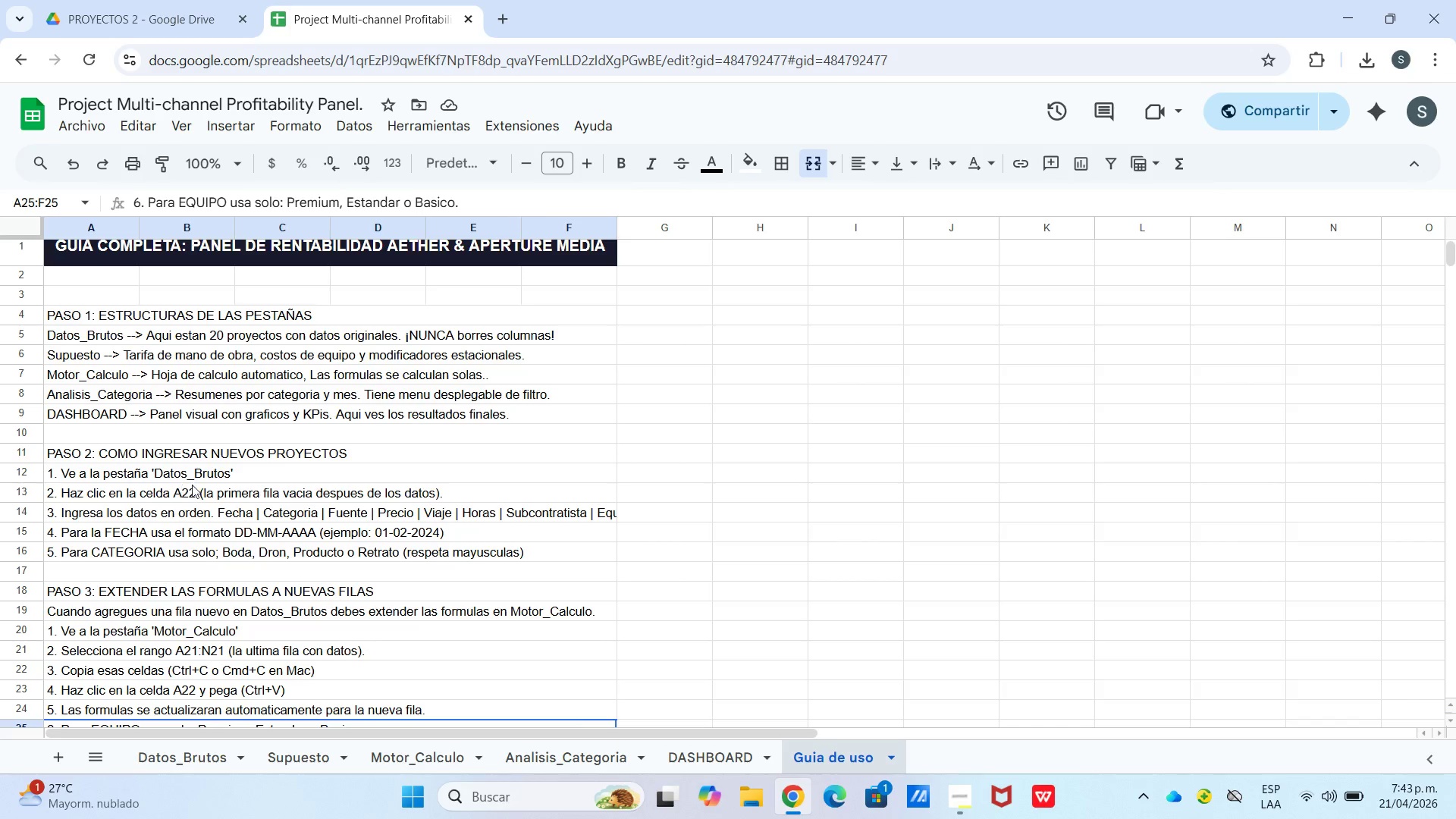 
double_click([152, 532])
 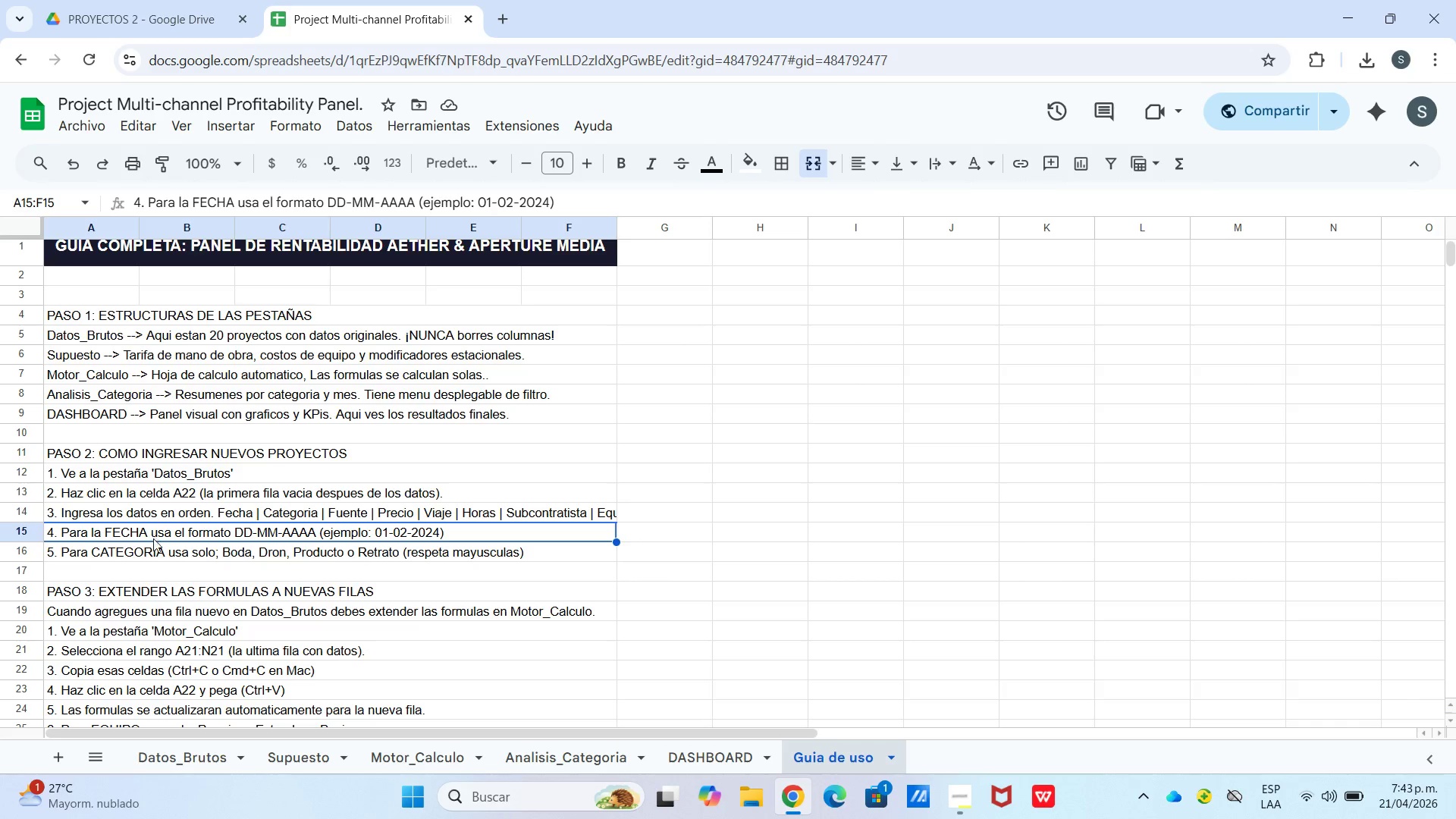 
triple_click([154, 547])
 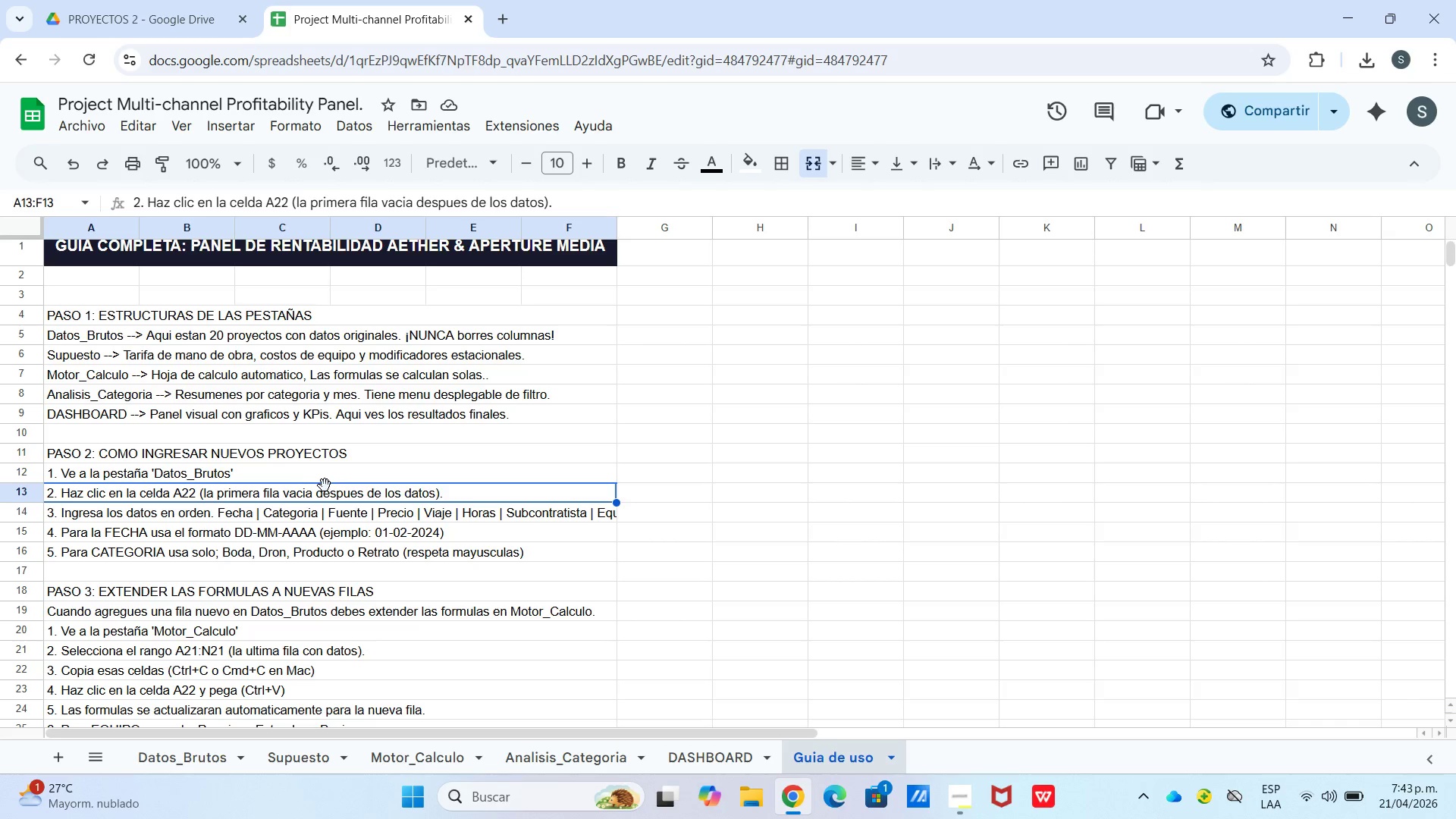 
left_click_drag(start_coordinate=[482, 461], to_coordinate=[474, 466])
 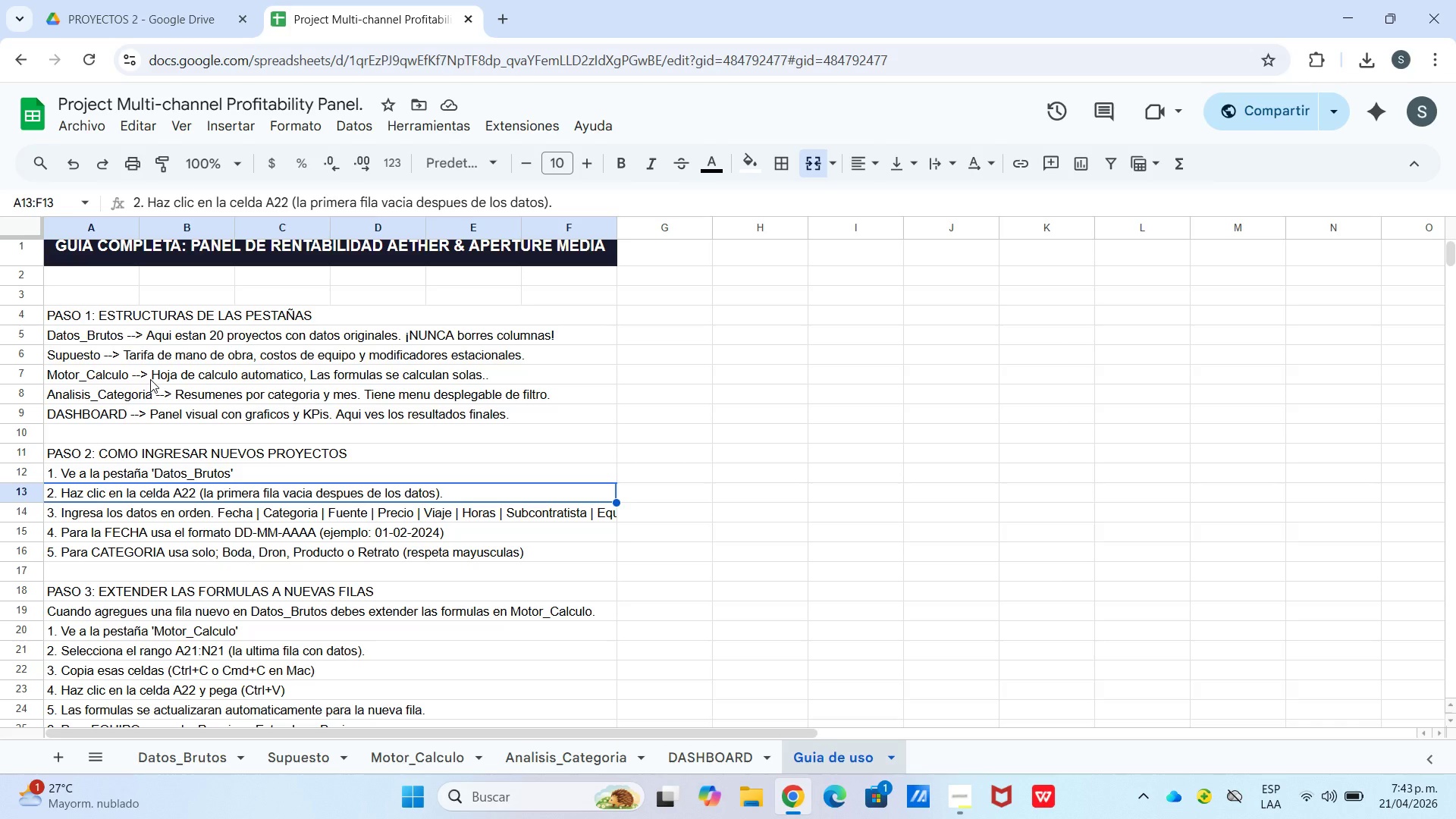 
wait(8.17)
 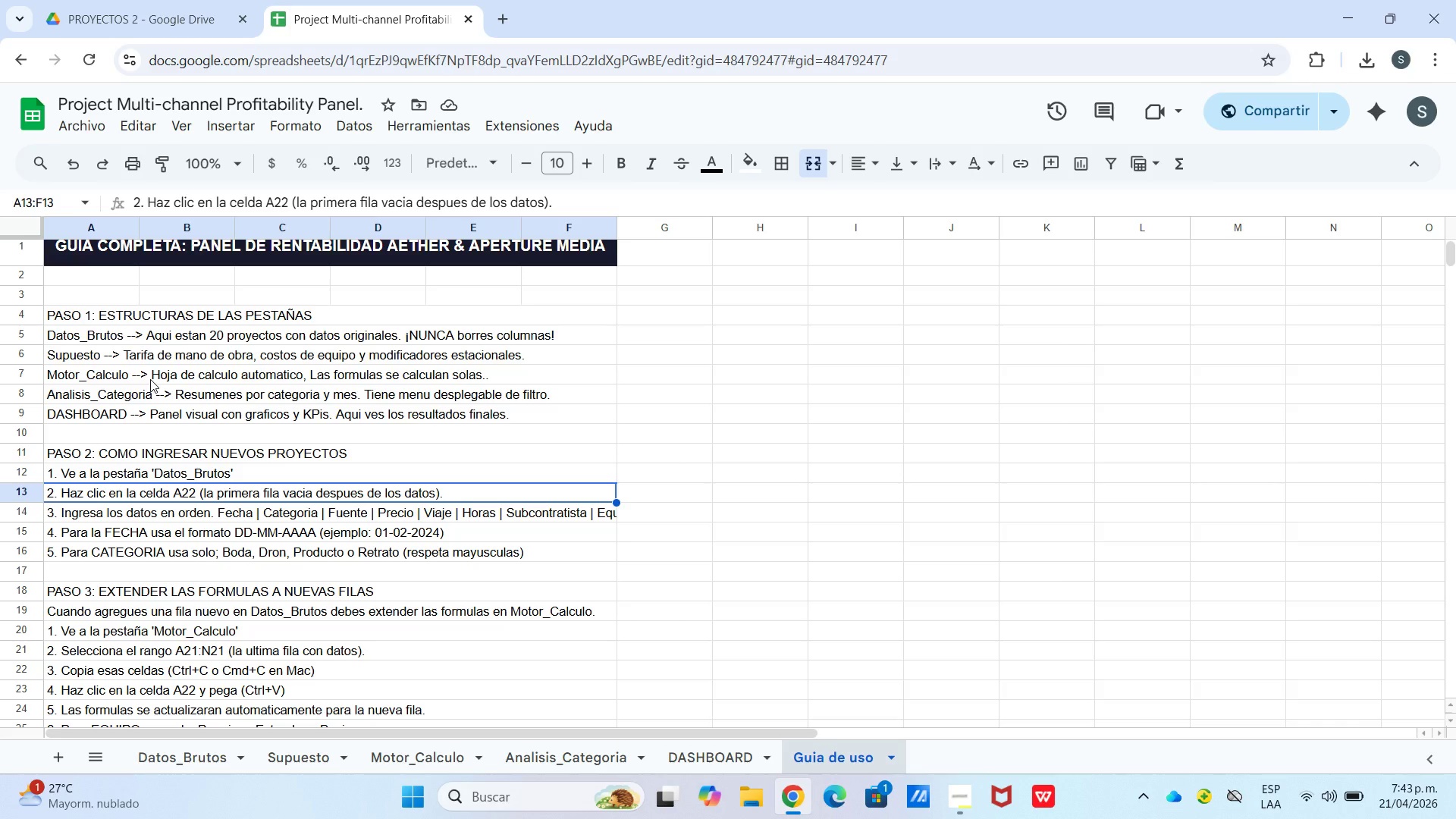 
scroll: coordinate [168, 500], scroll_direction: down, amount: 2.0
 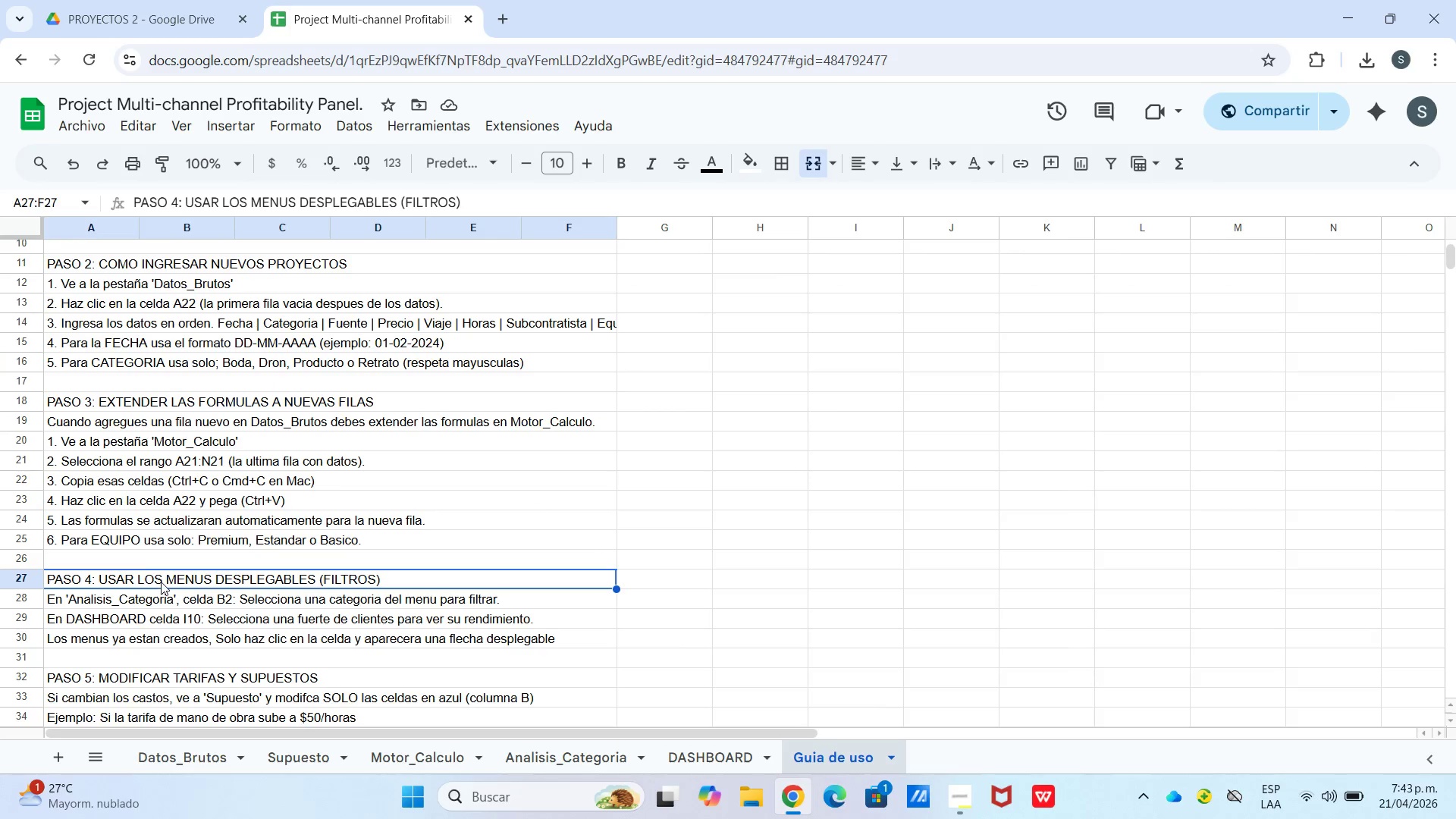 
wait(6.6)
 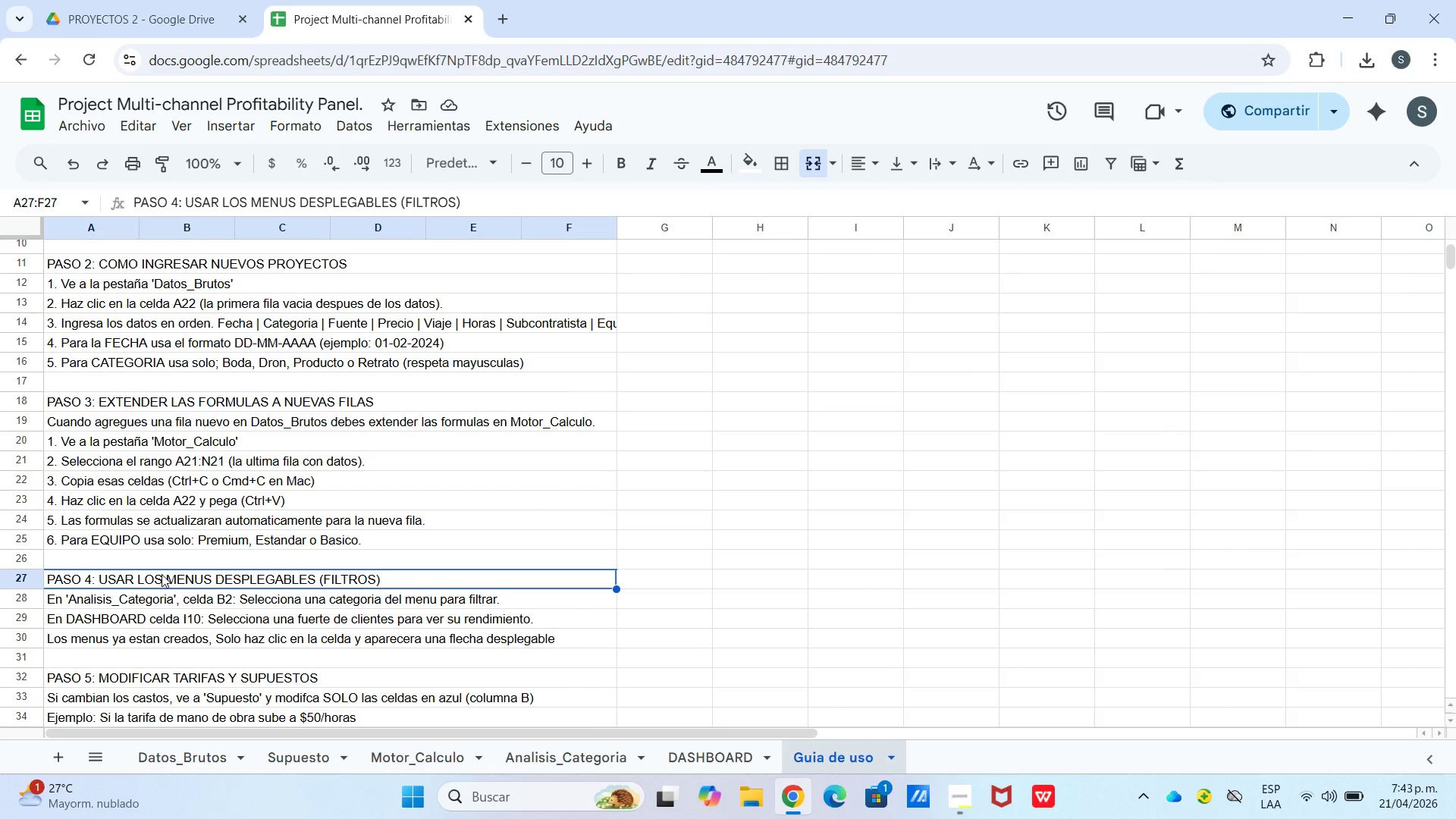 
scroll: coordinate [168, 595], scroll_direction: down, amount: 2.0
 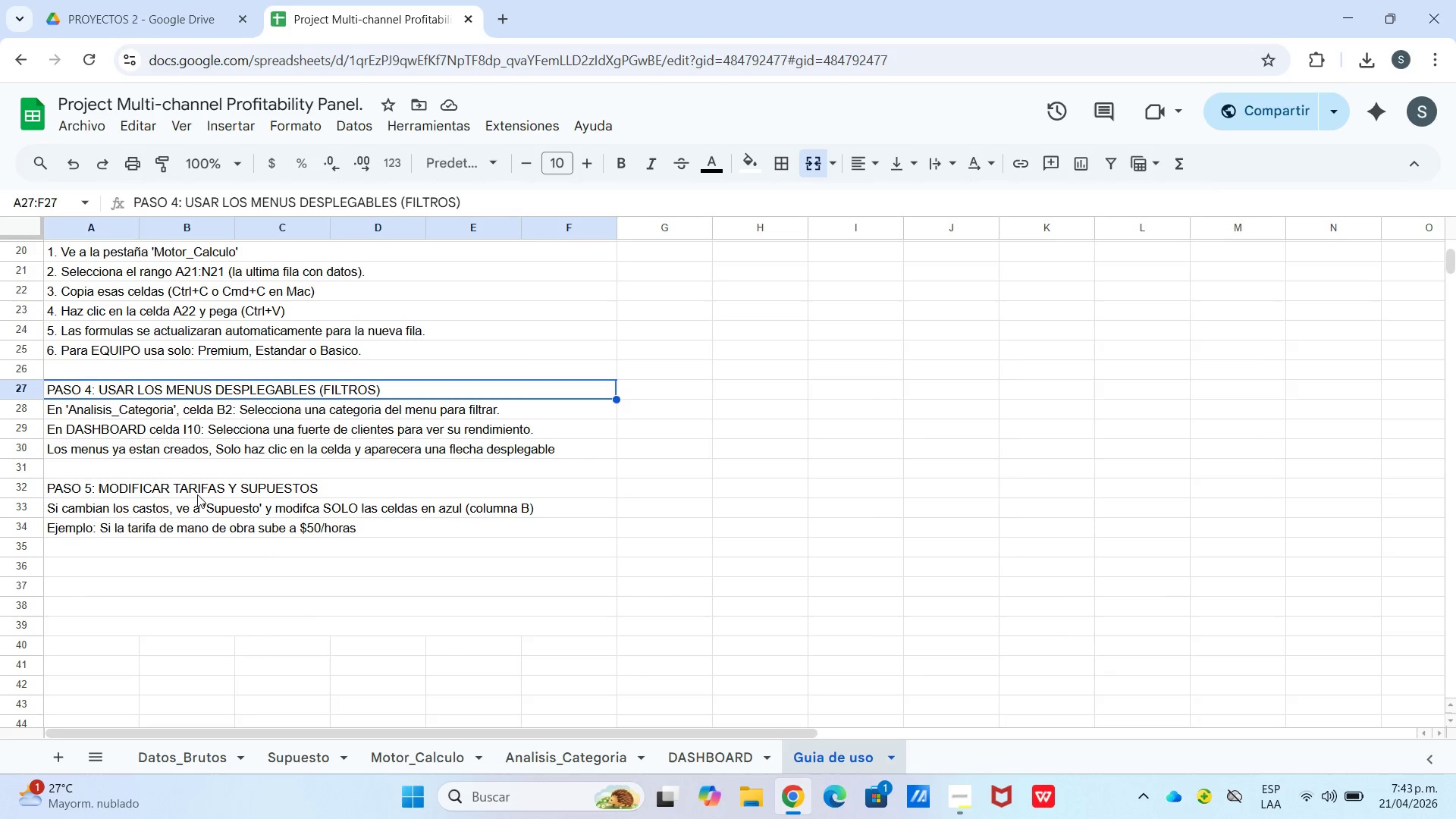 
left_click_drag(start_coordinate=[232, 488], to_coordinate=[243, 491])
 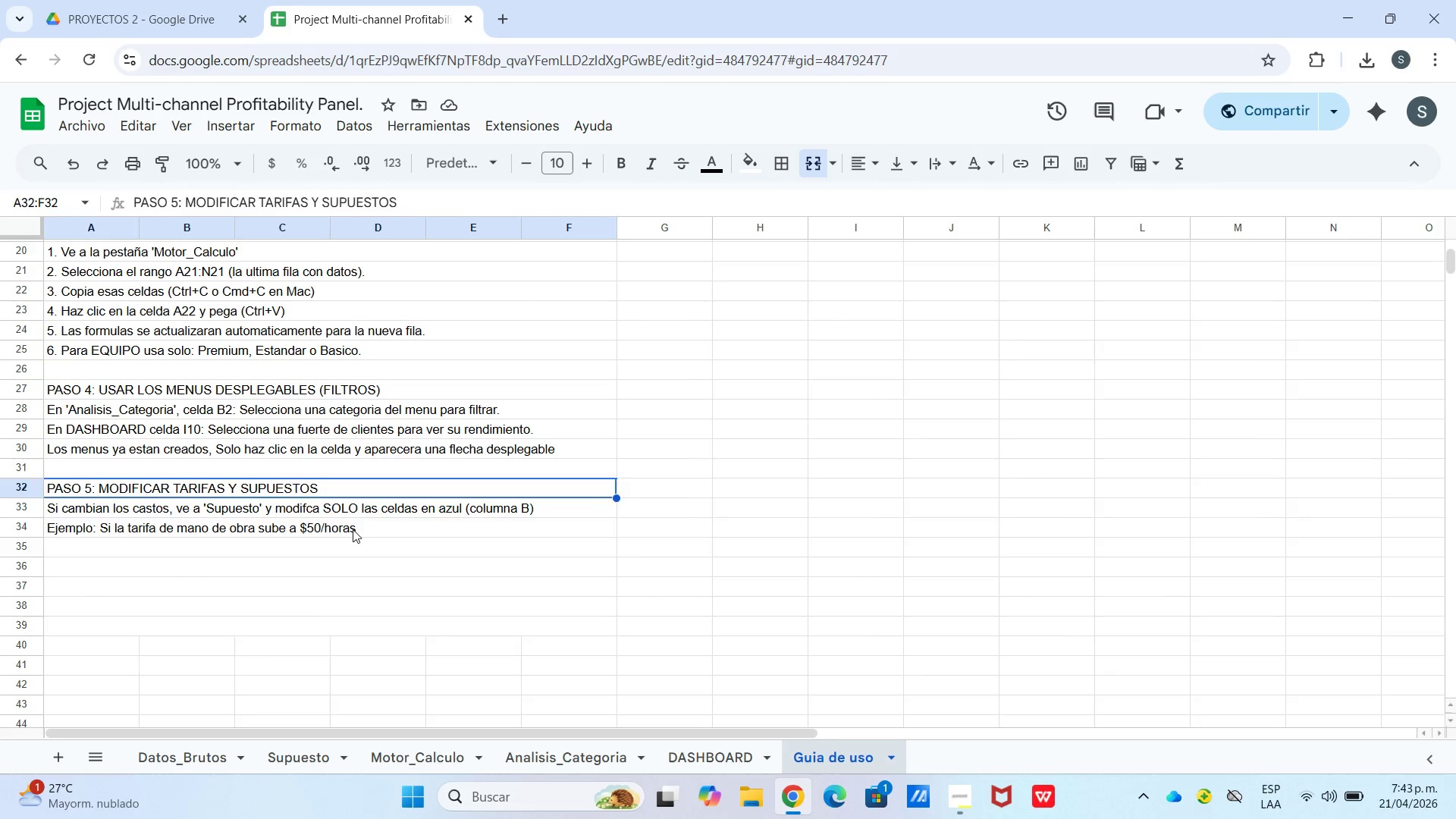 
left_click([353, 529])
 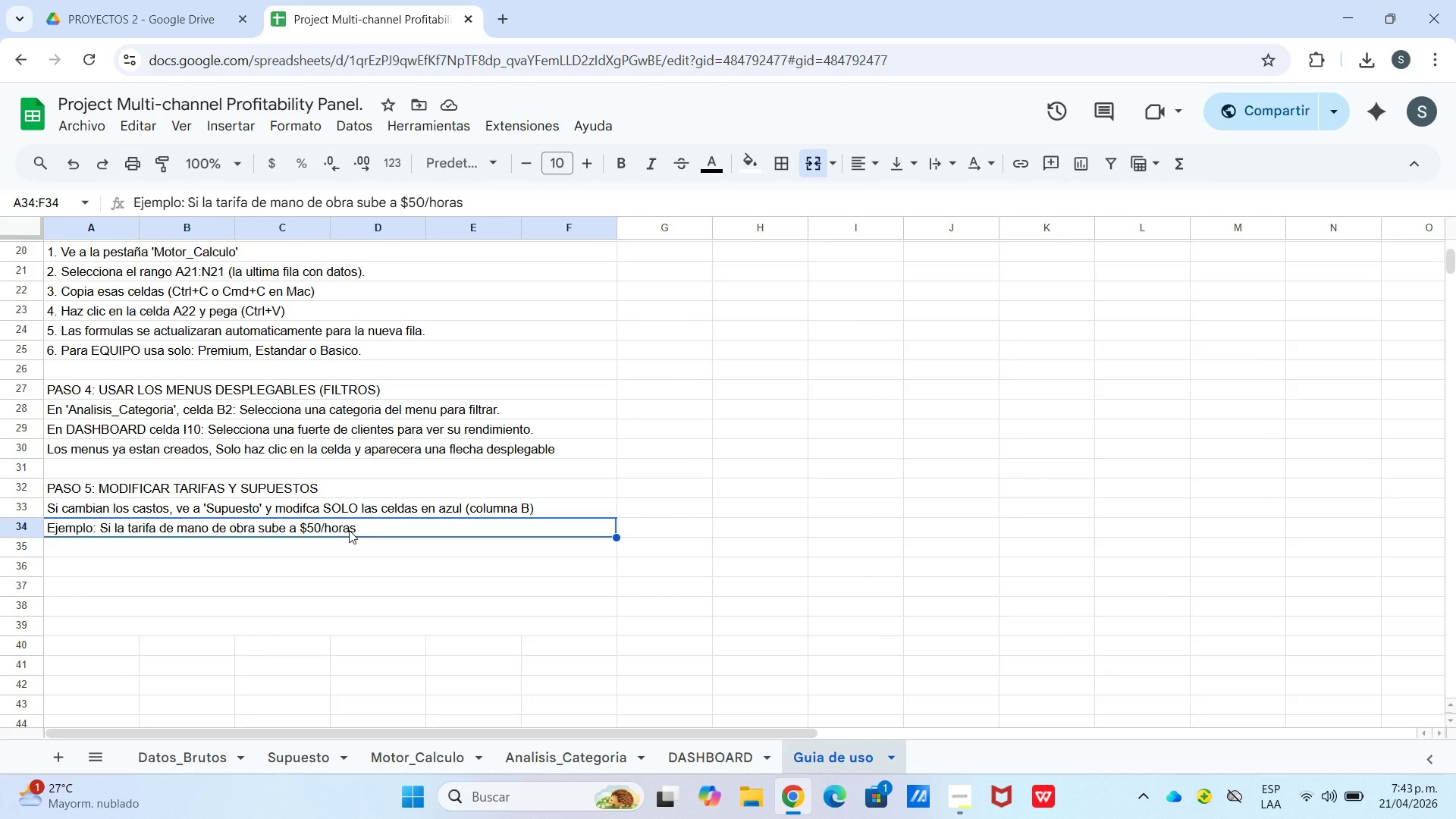 
key(Comma)
 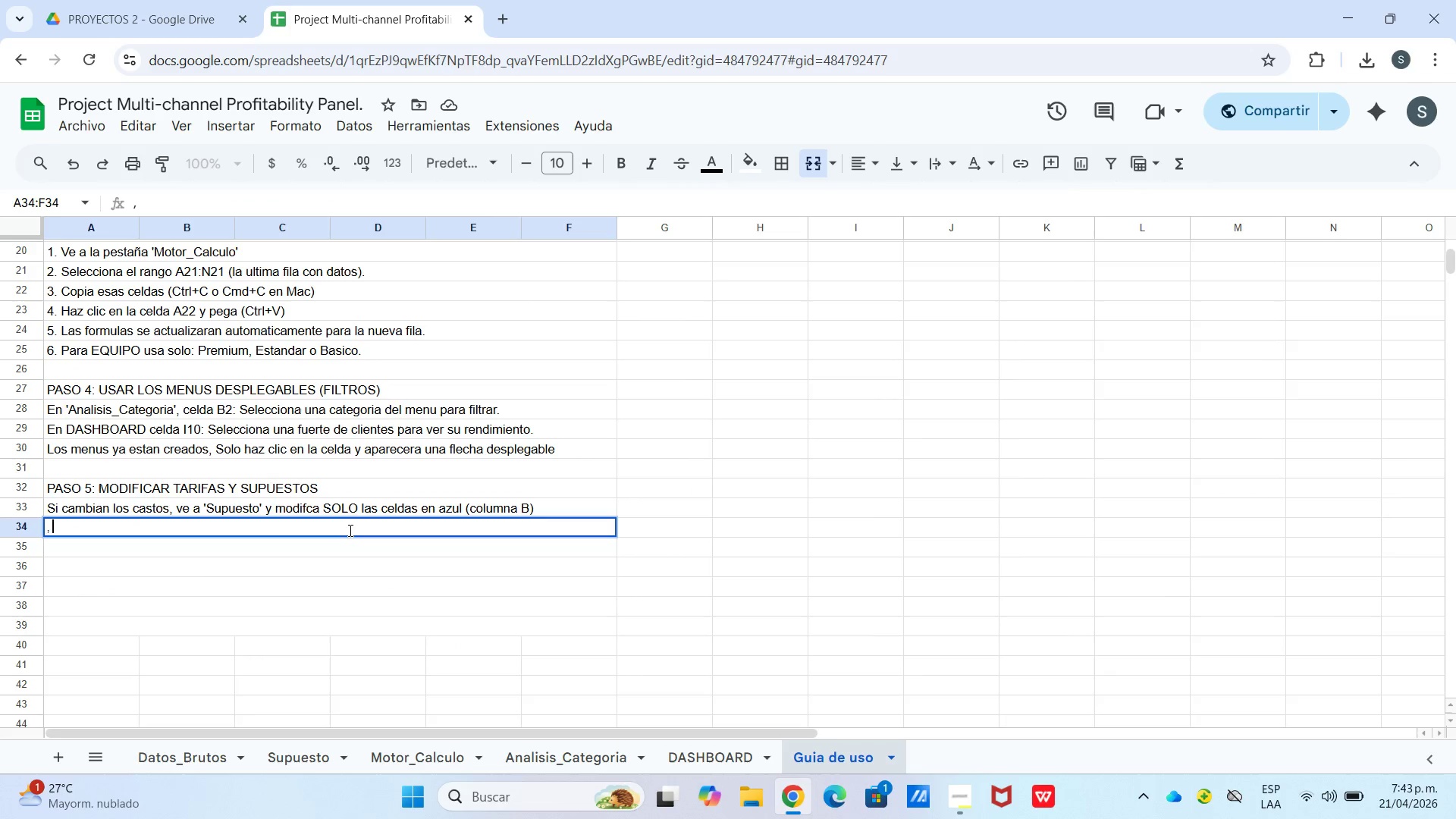 
key(Space)
 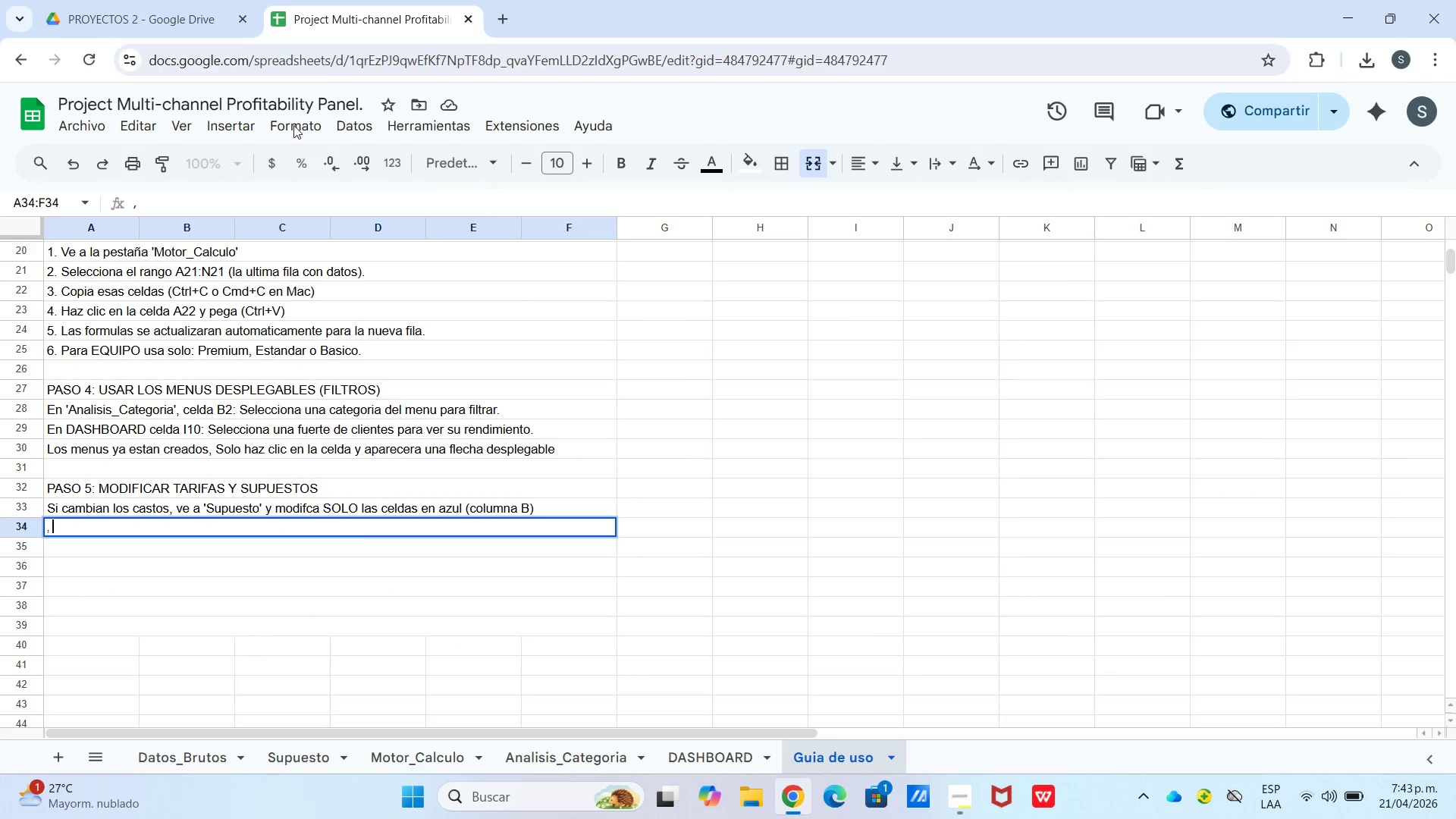 
left_click([425, 581])
 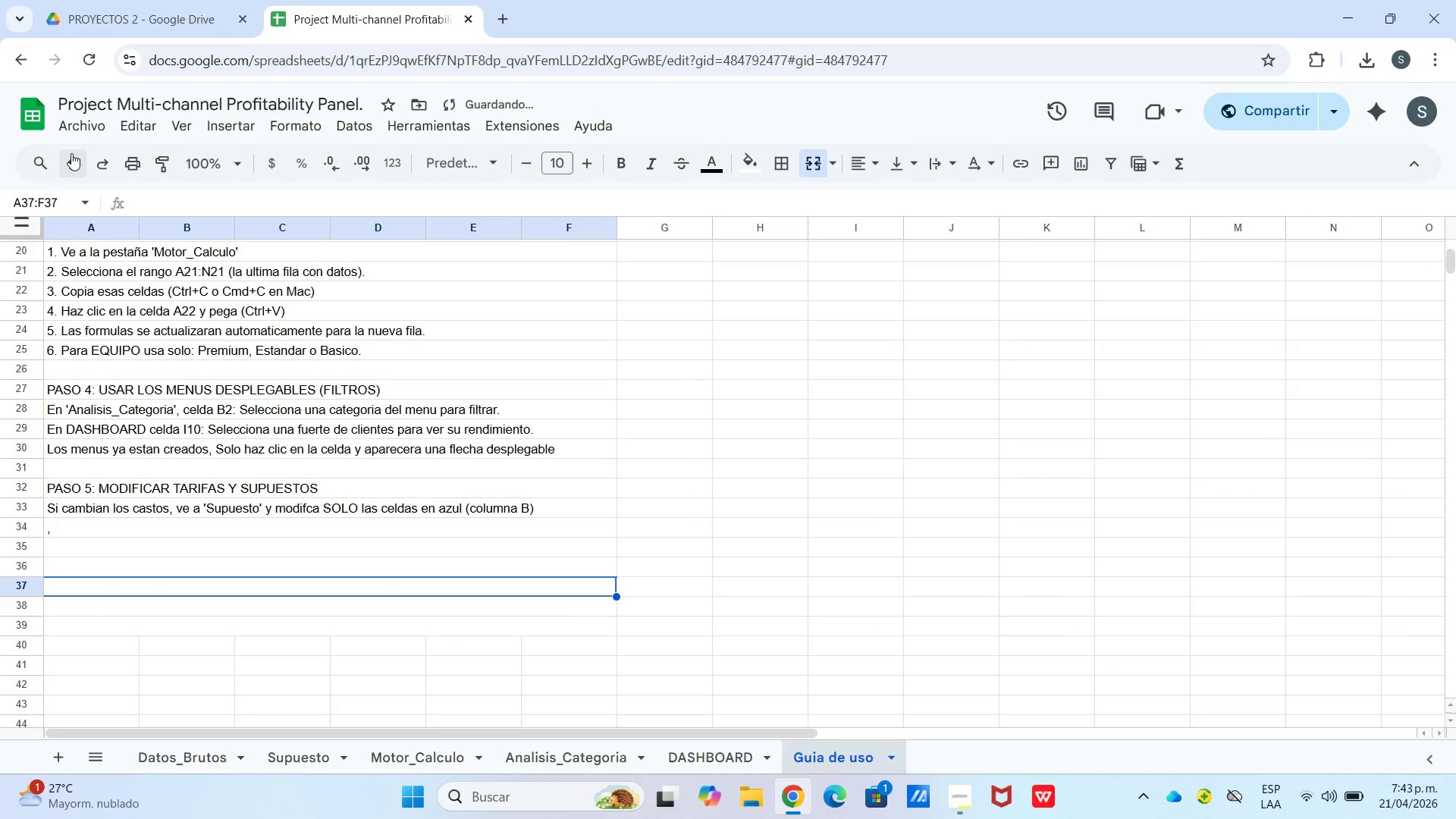 
left_click([76, 149])
 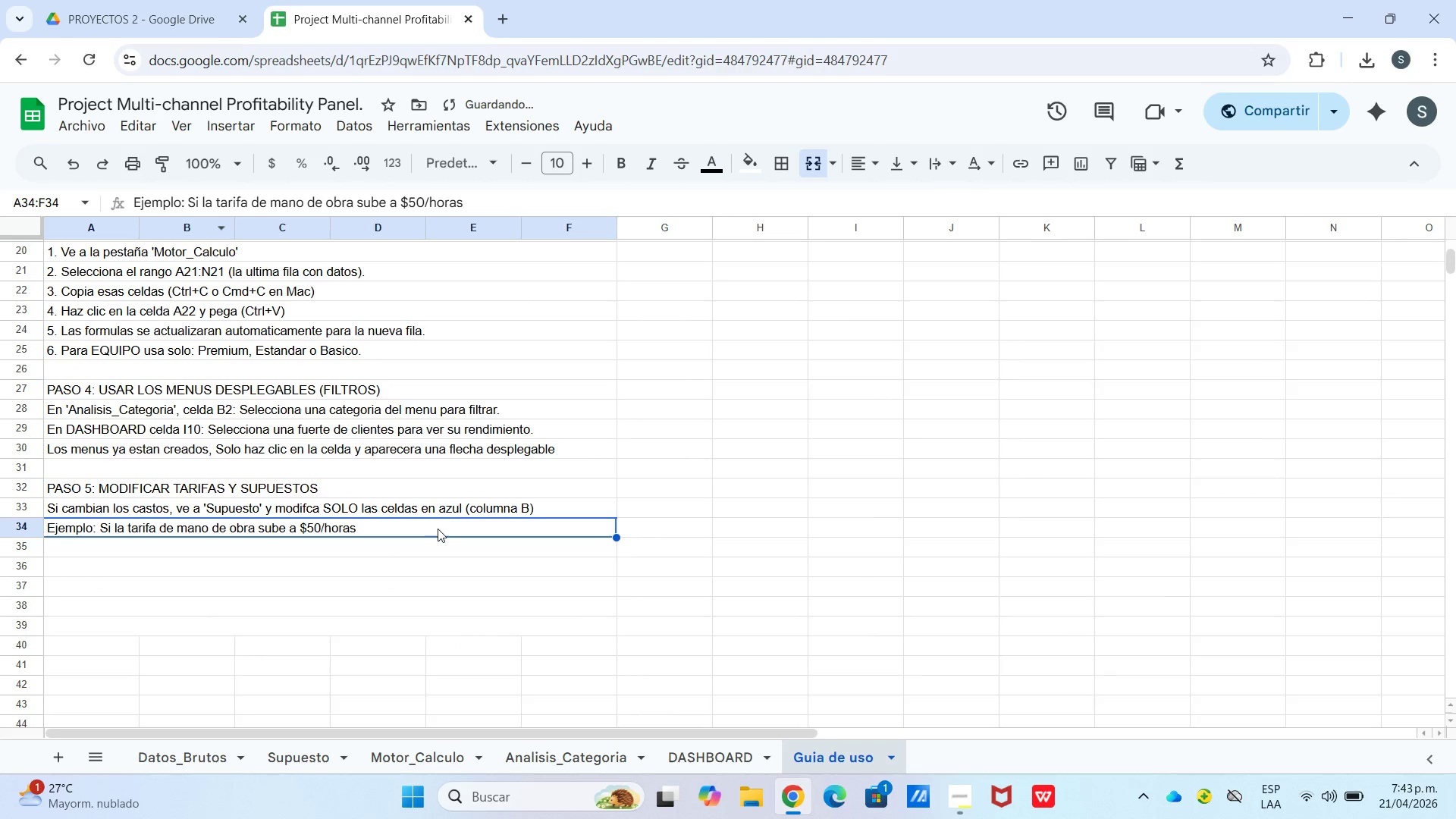 
double_click([436, 528])
 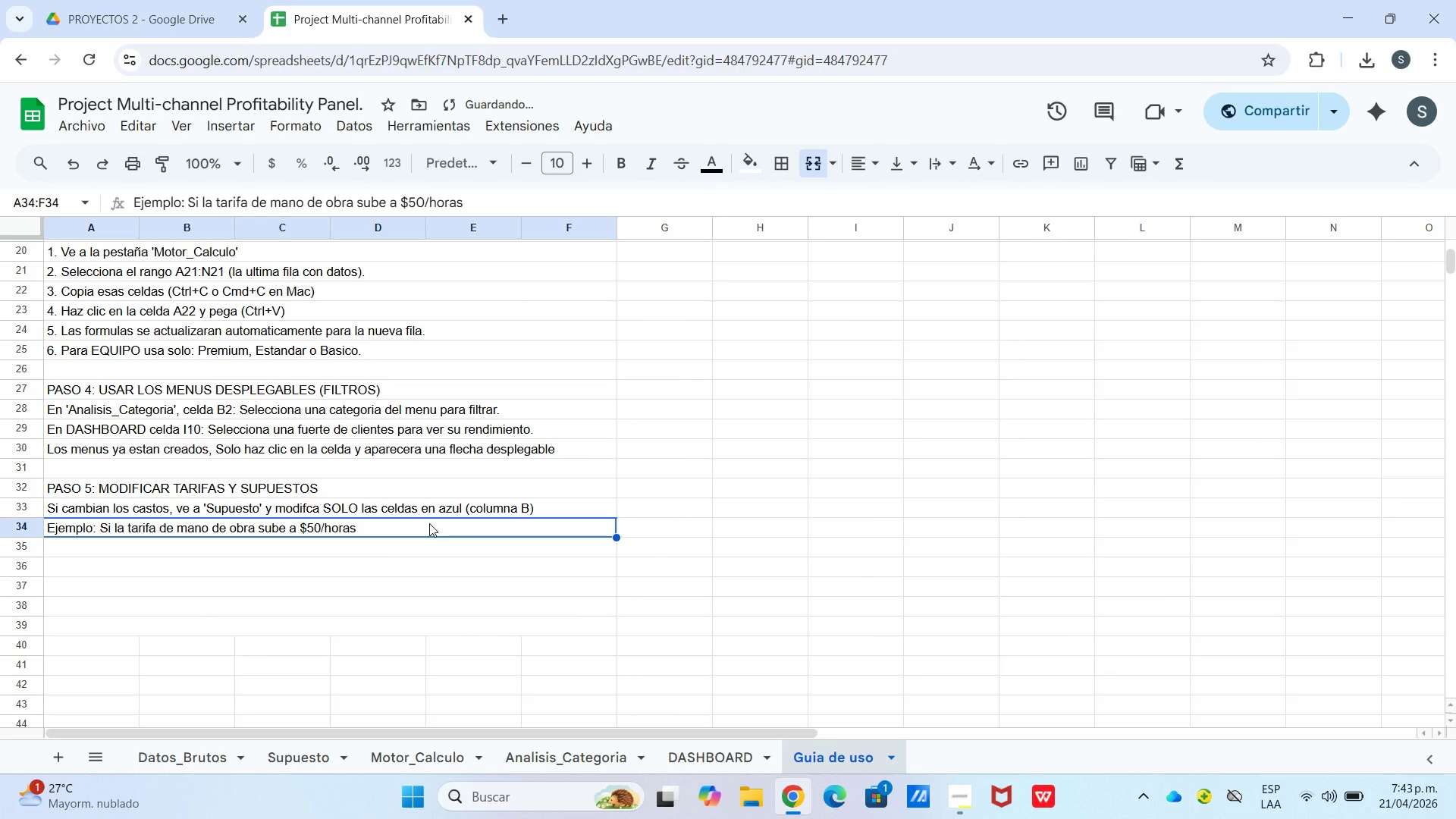 
key(Enter)
 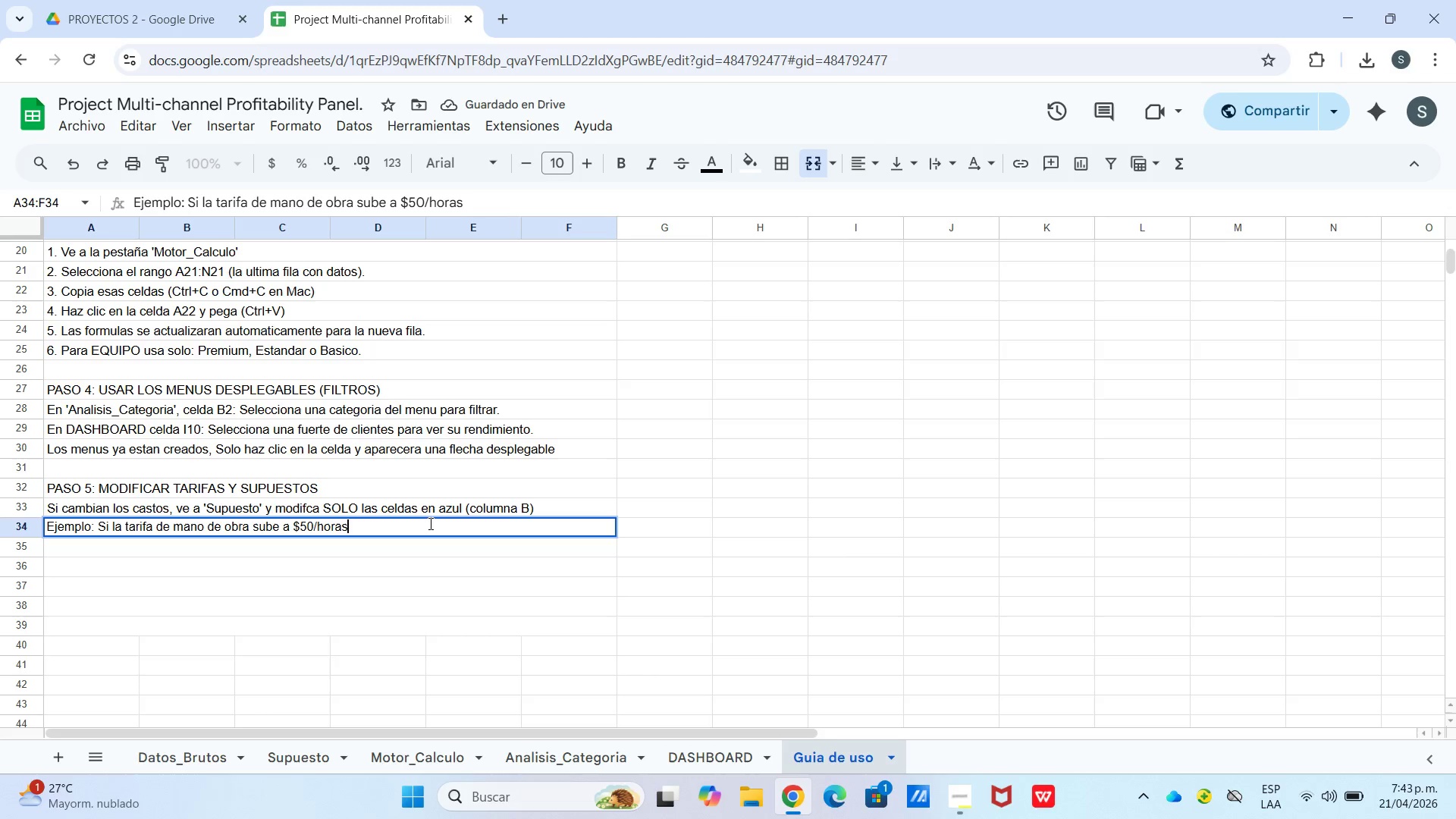 
key(Space)
 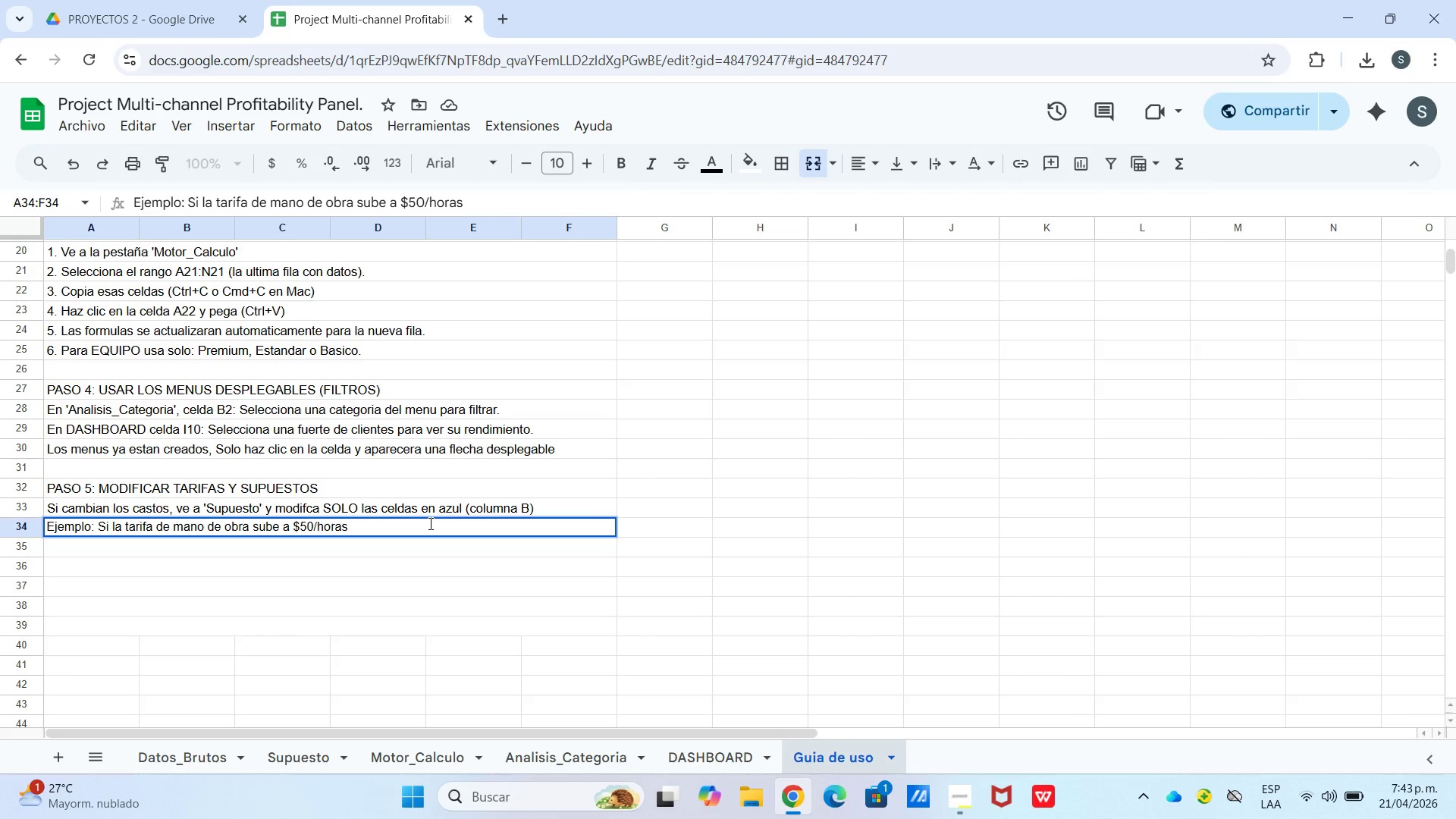 
type(cambia la celda B3 de 45 a 50.)
 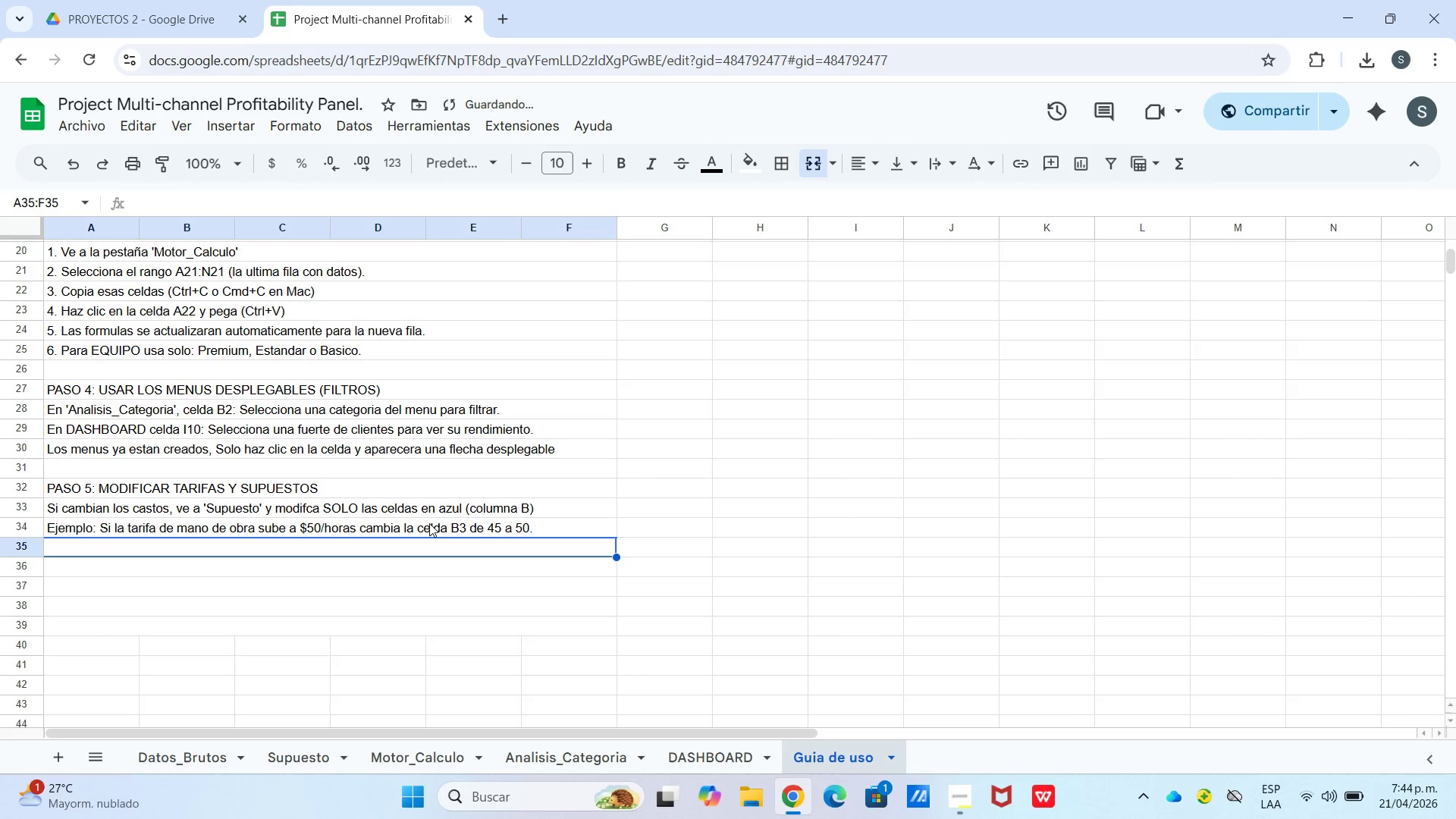 
 